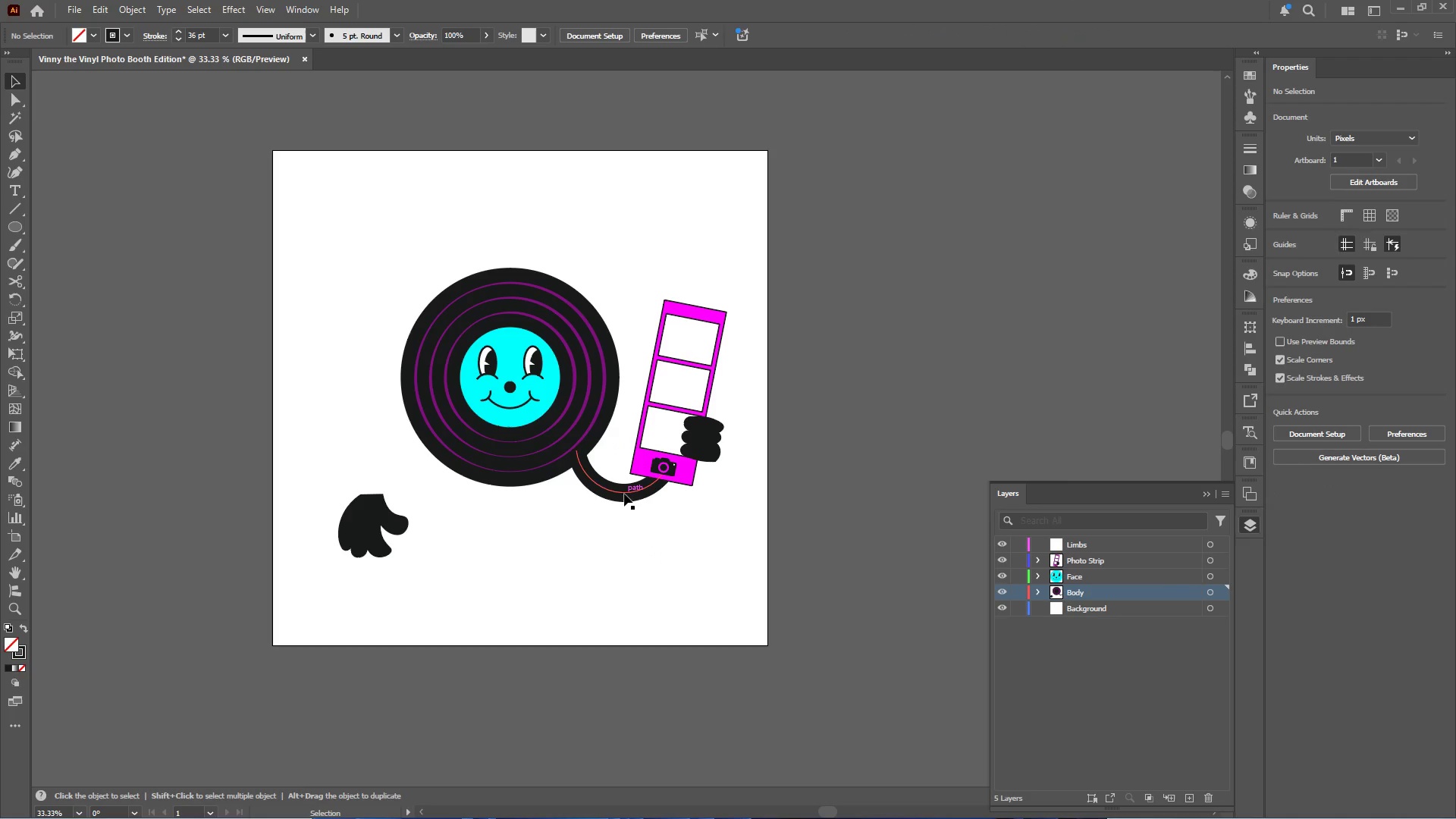 
scroll: coordinate [648, 490], scroll_direction: down, amount: 2.0
 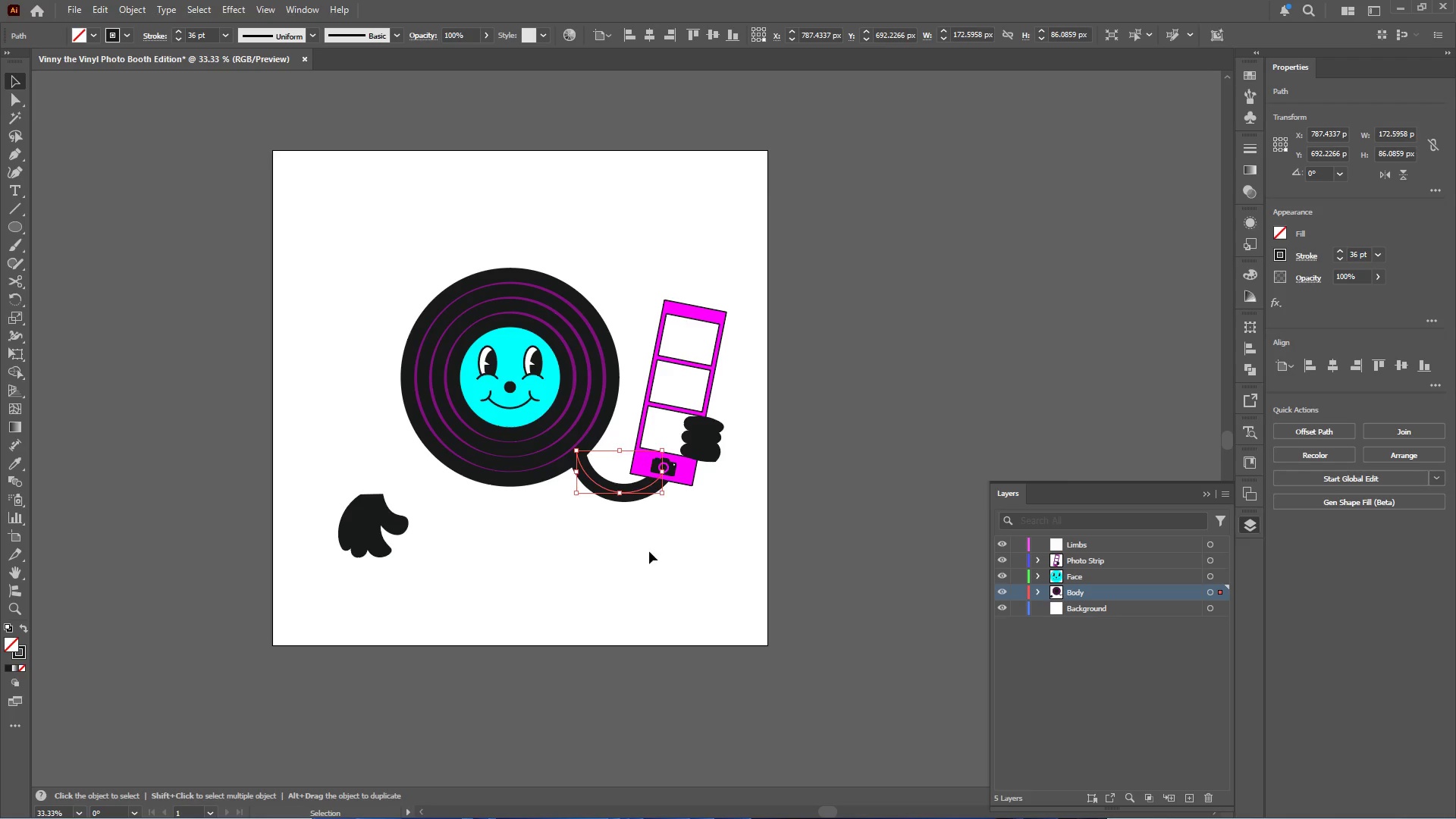 
left_click([624, 494])
 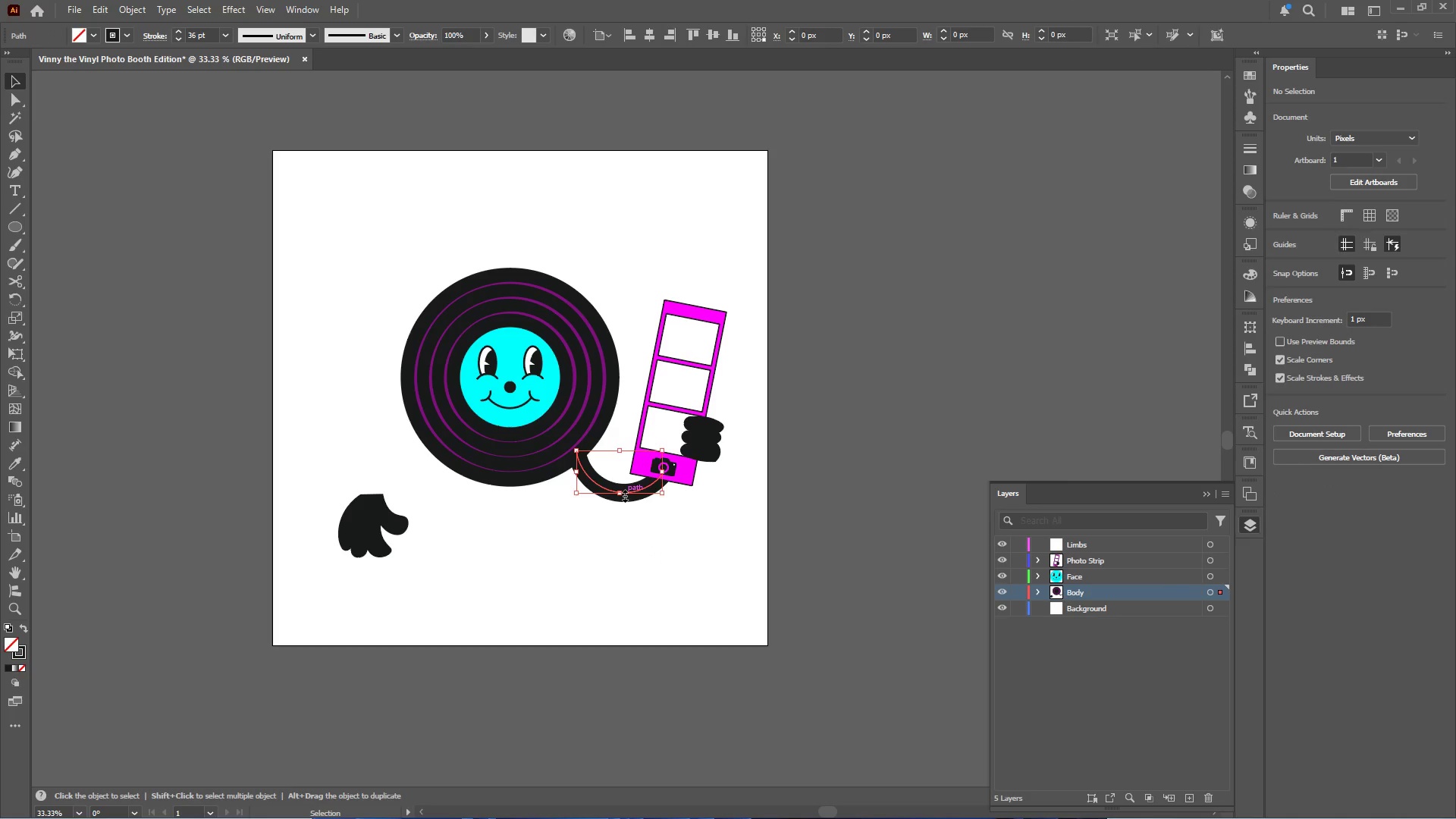 
hold_key(key=AltLeft, duration=0.42)
scroll: coordinate [624, 495], scroll_direction: up, amount: 3.0
 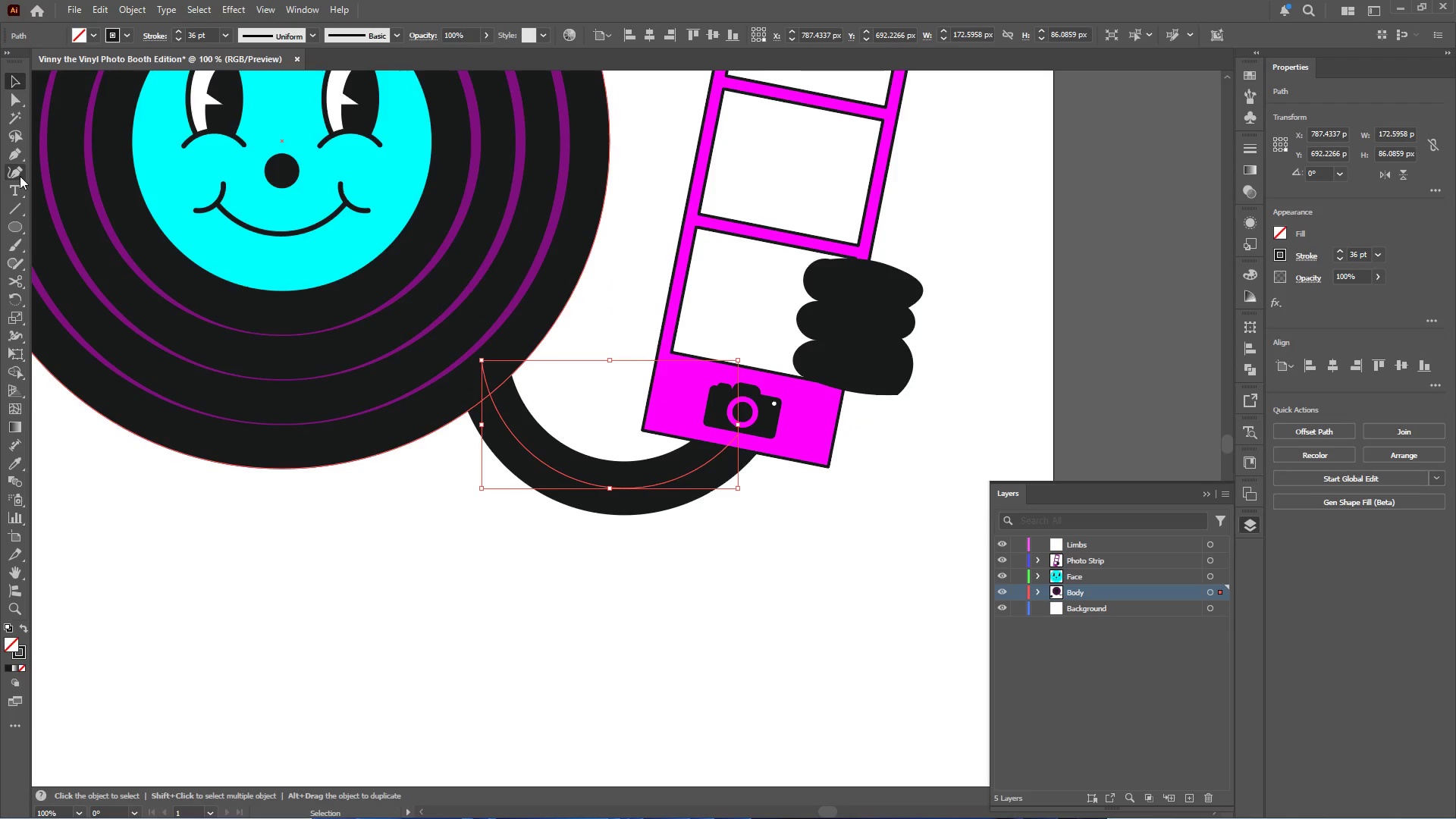 
left_click([20, 176])
 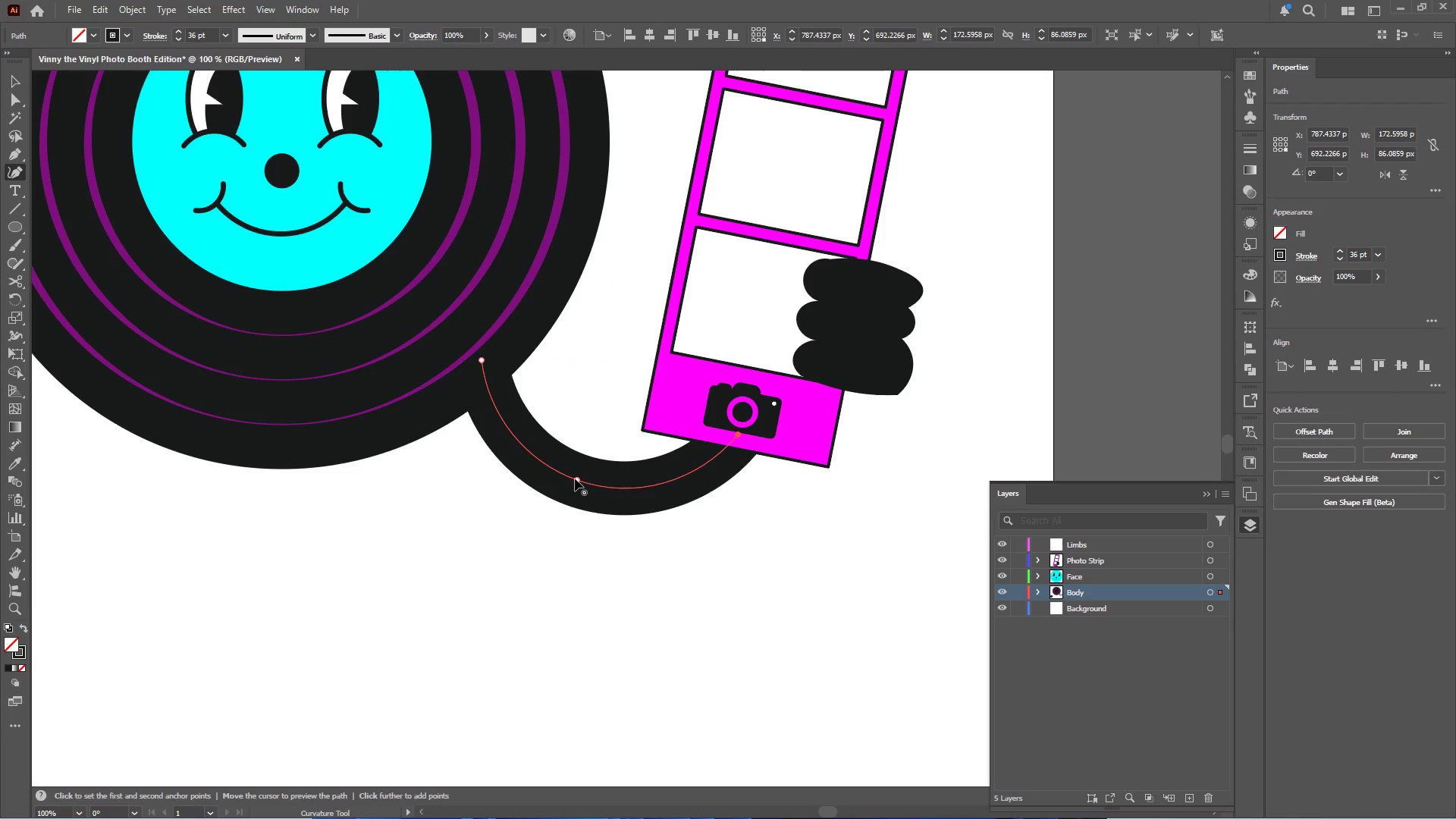 
left_click_drag(start_coordinate=[577, 478], to_coordinate=[576, 458])
 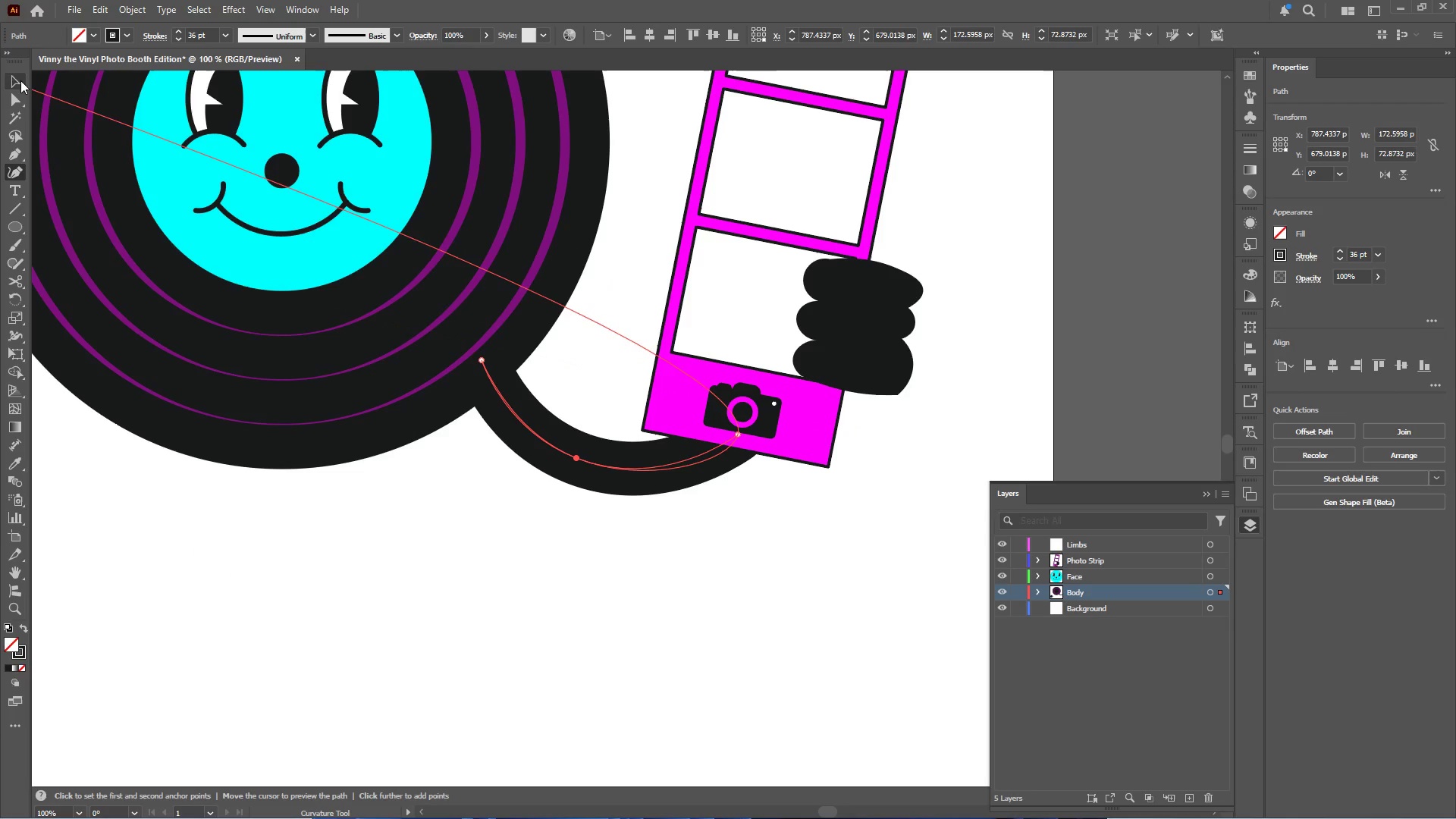 
left_click([16, 77])
 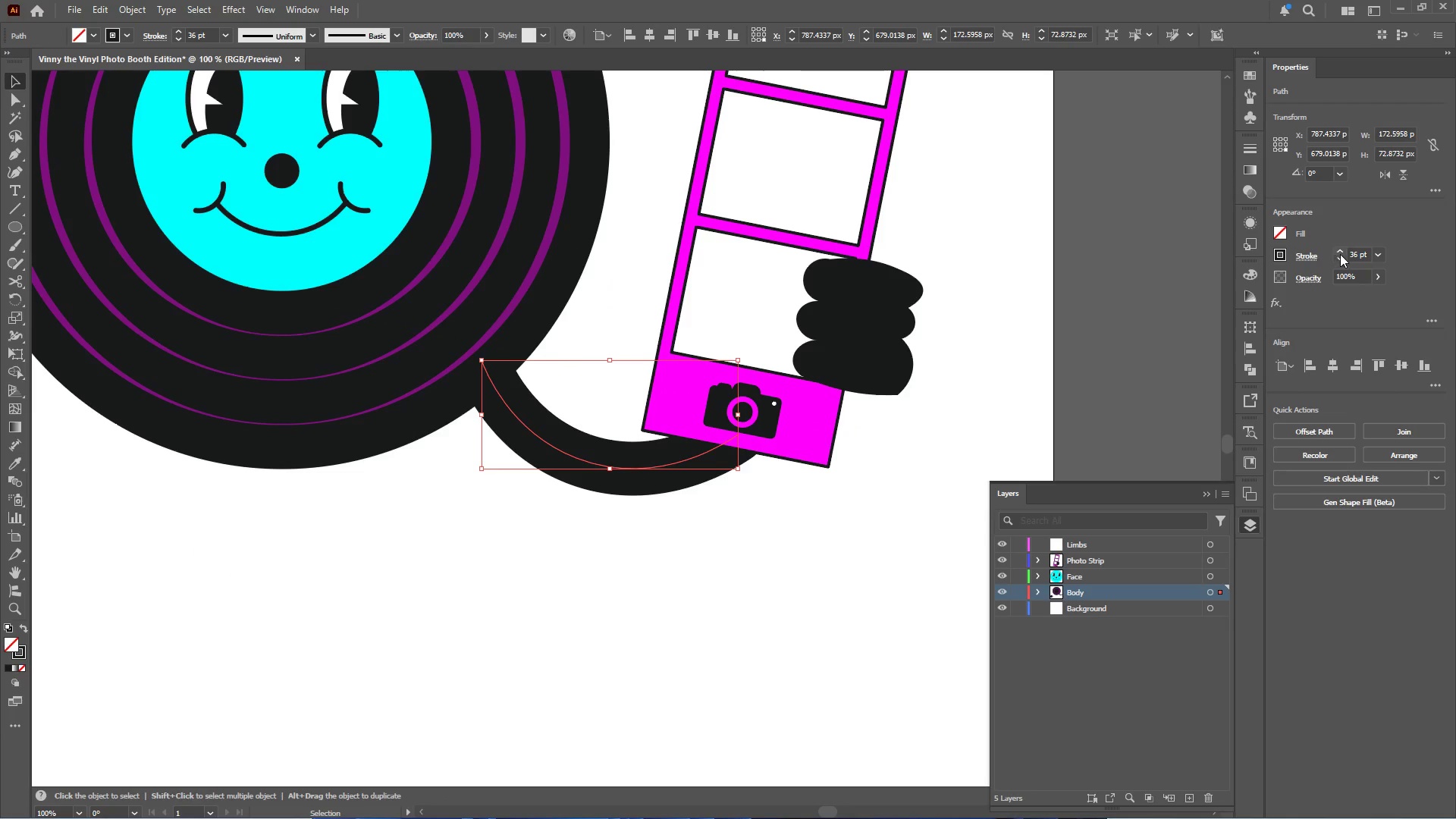 
double_click([1340, 253])
 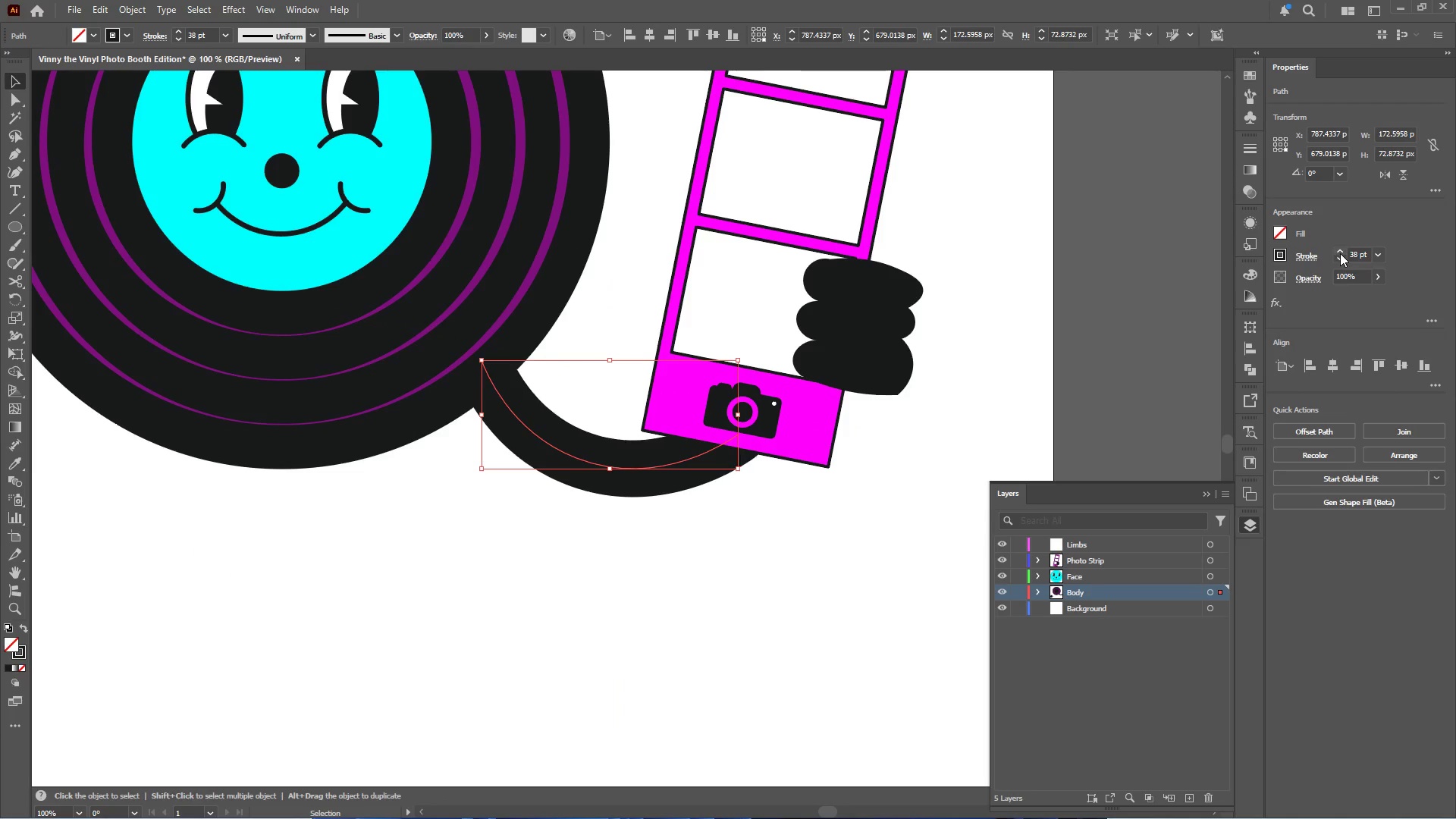 
triple_click([1340, 253])
 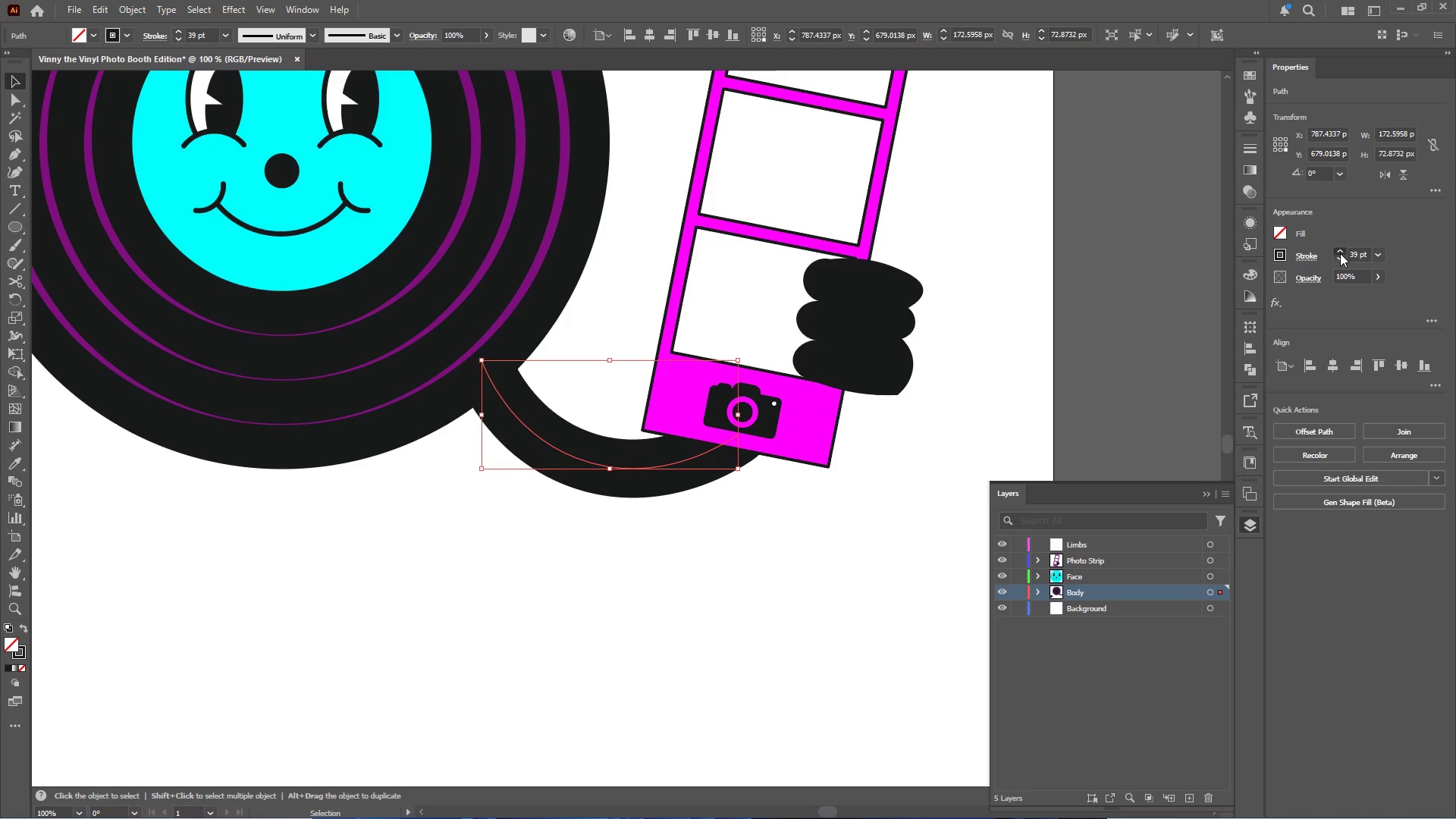 
triple_click([1340, 253])
 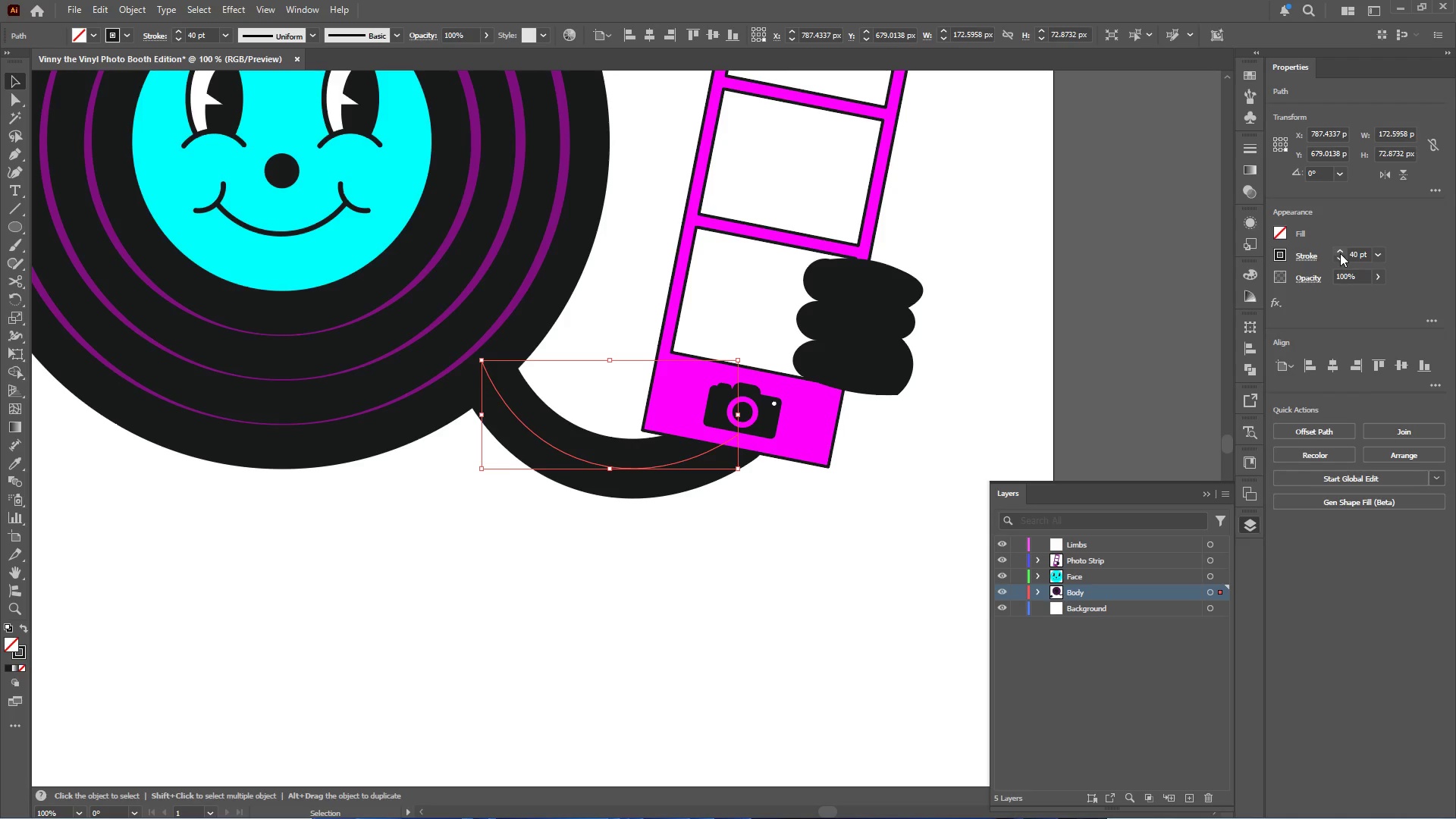 
triple_click([1340, 253])
 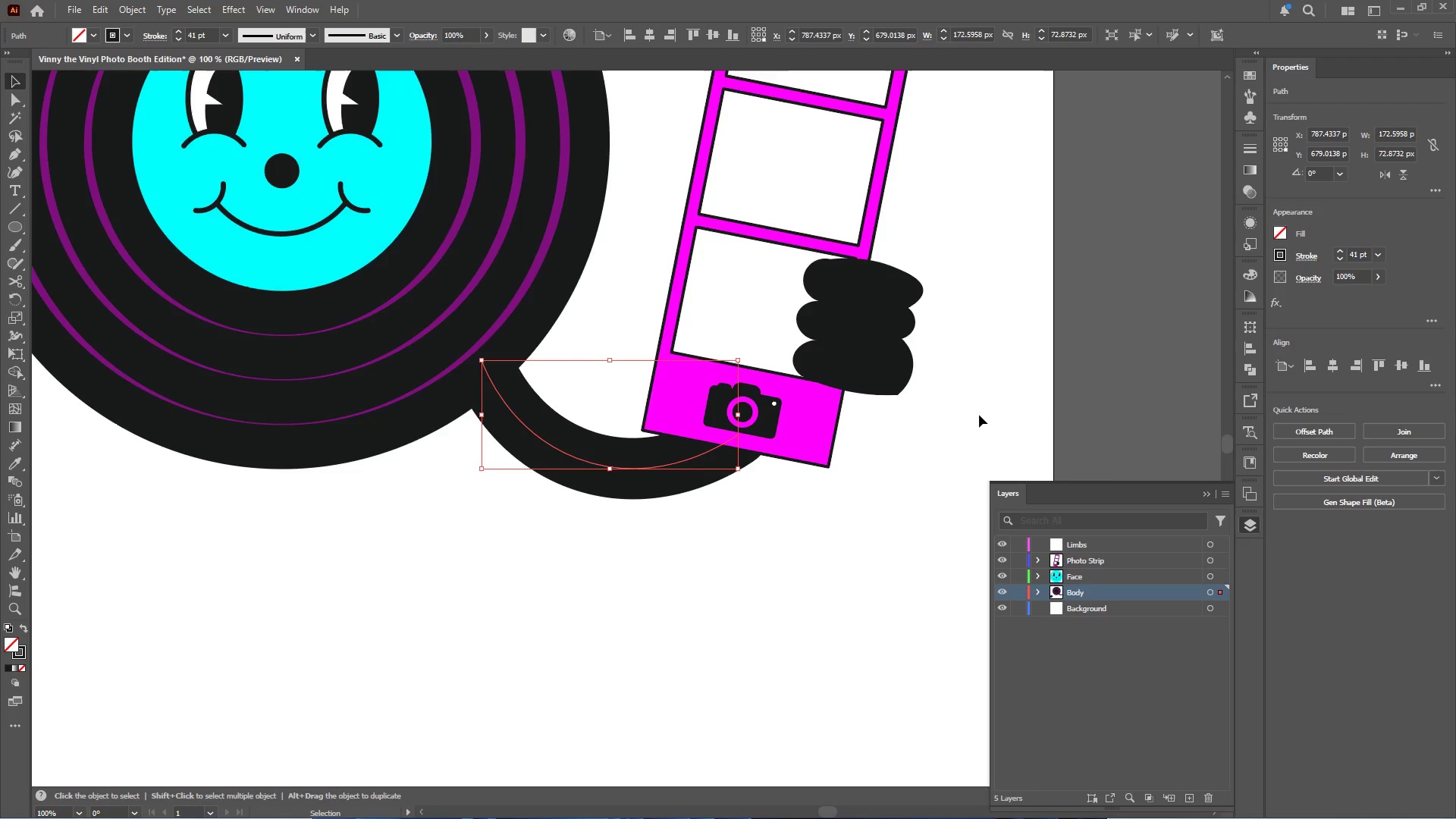 
hold_key(key=AltLeft, duration=0.42)
 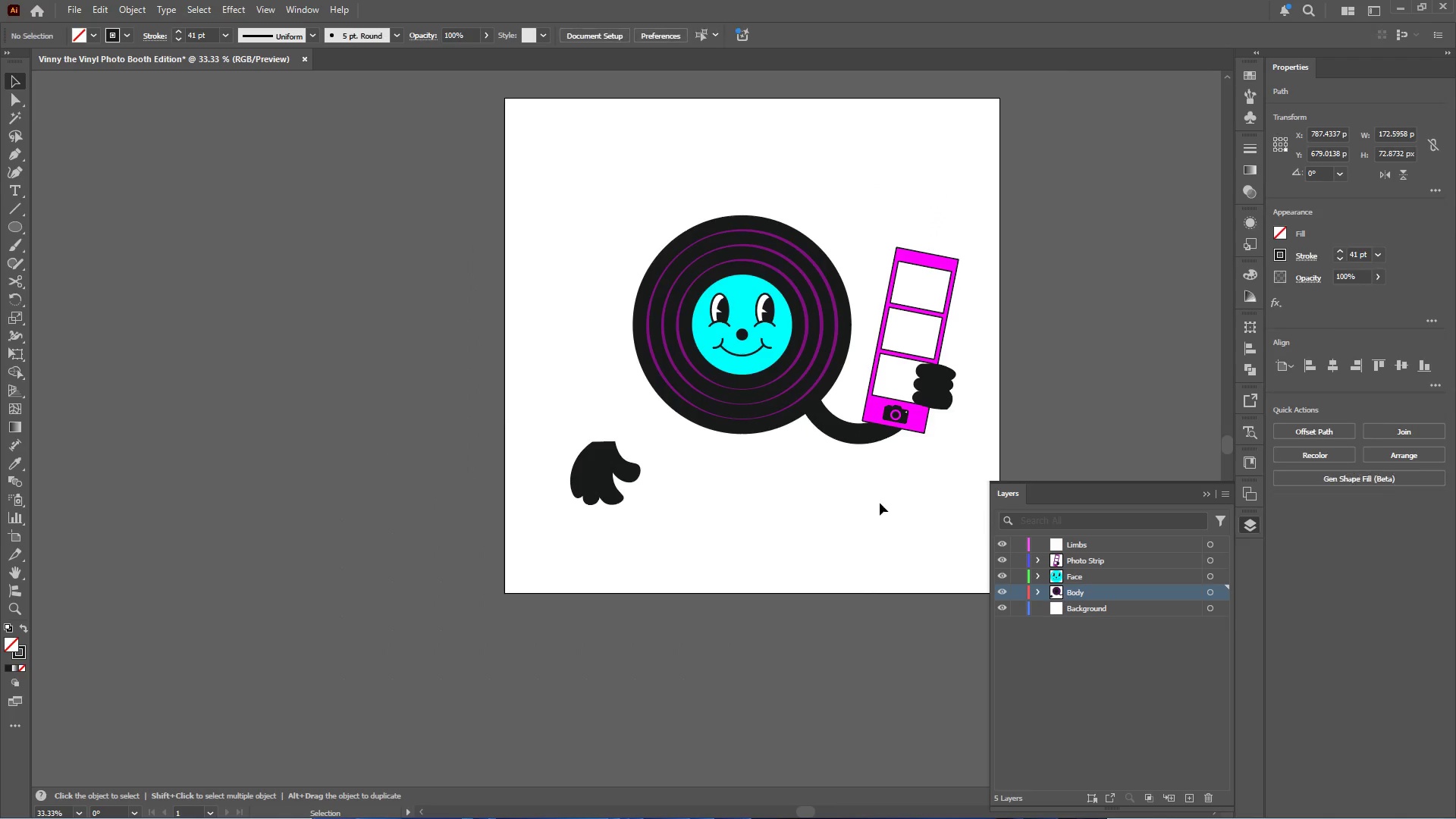 
left_click([880, 503])
 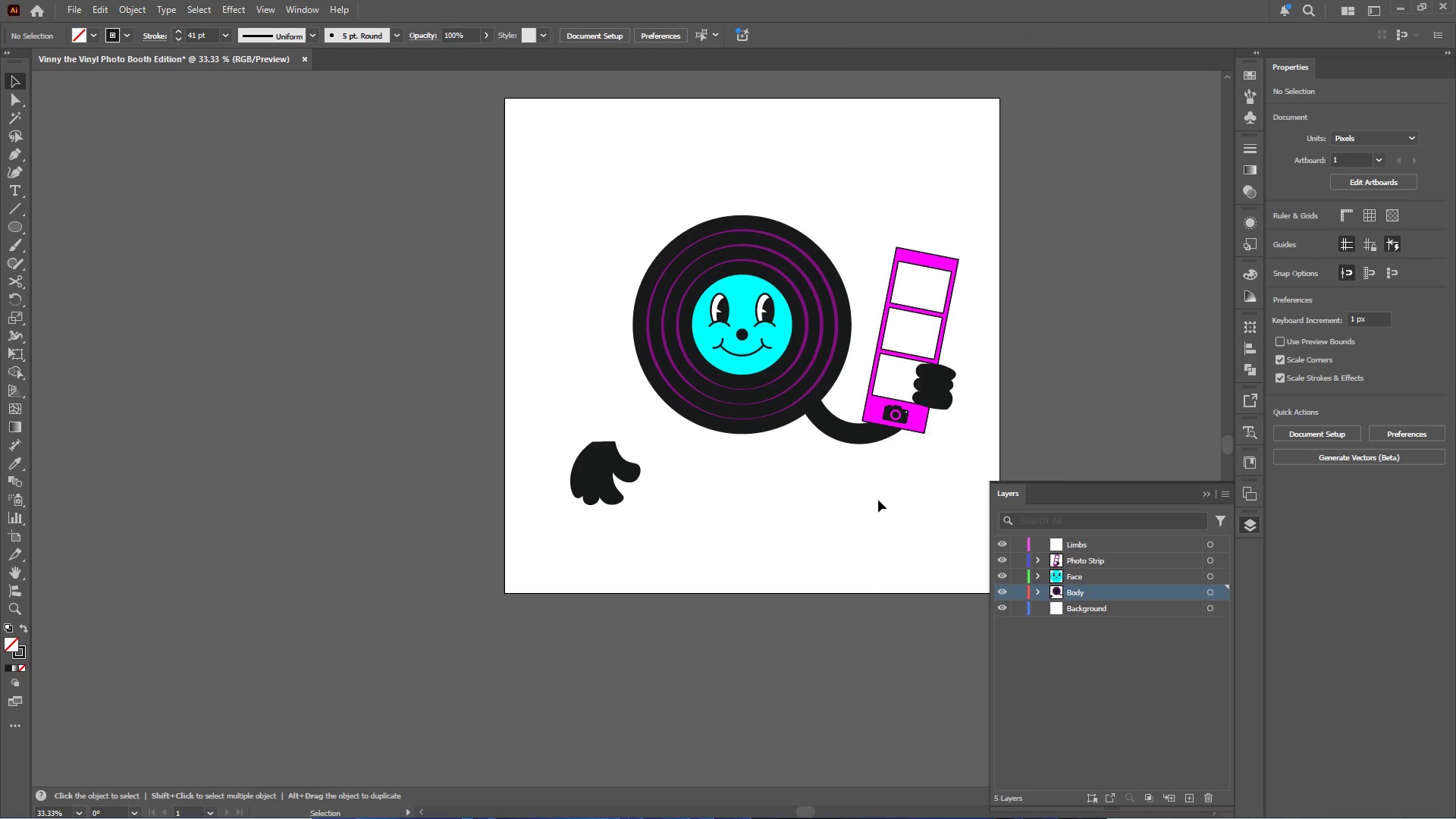 
scroll: coordinate [972, 416], scroll_direction: down, amount: 3.0
 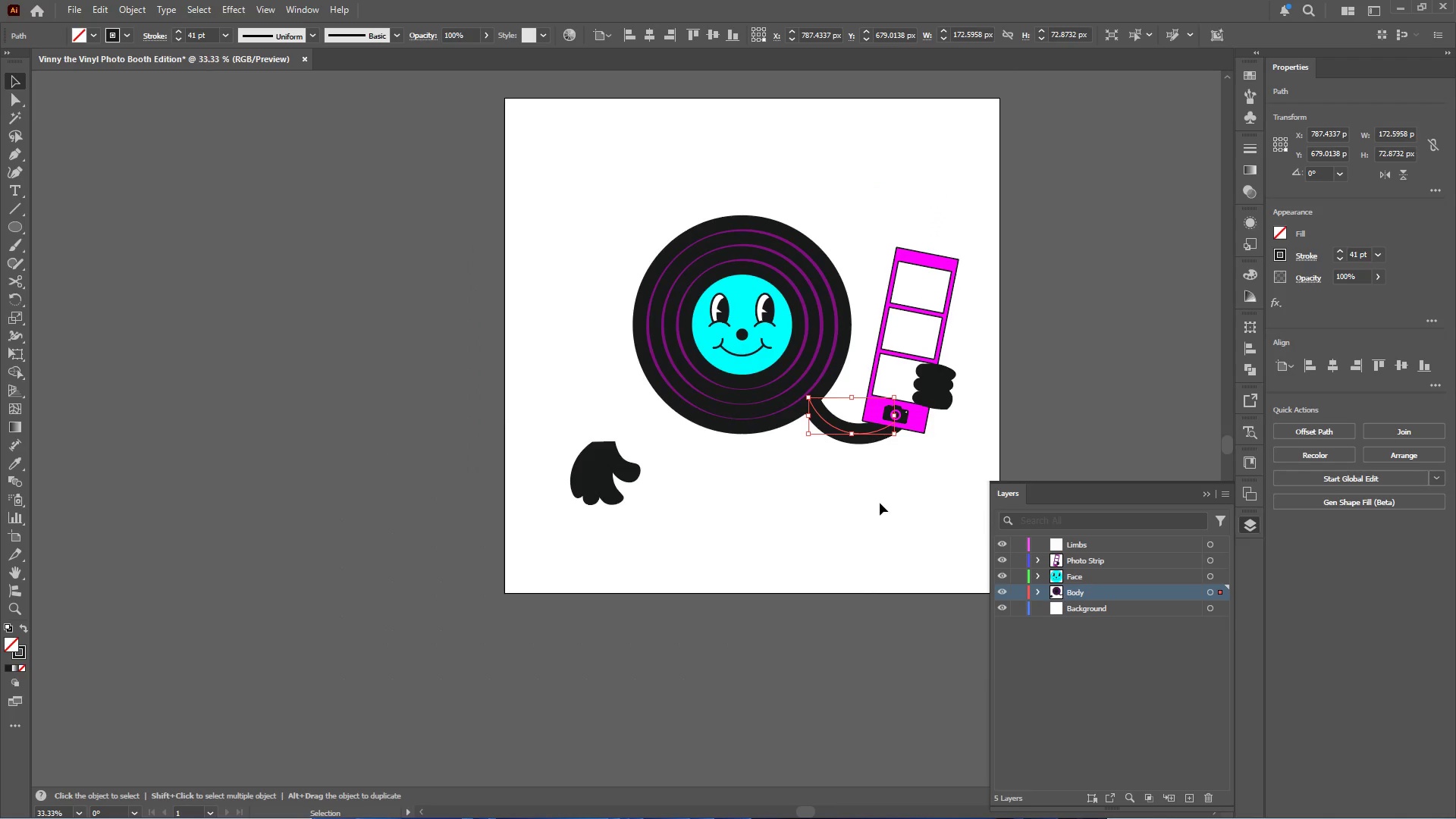 
hold_key(key=AltLeft, duration=0.44)
scroll: coordinate [621, 388], scroll_direction: up, amount: 3.0
 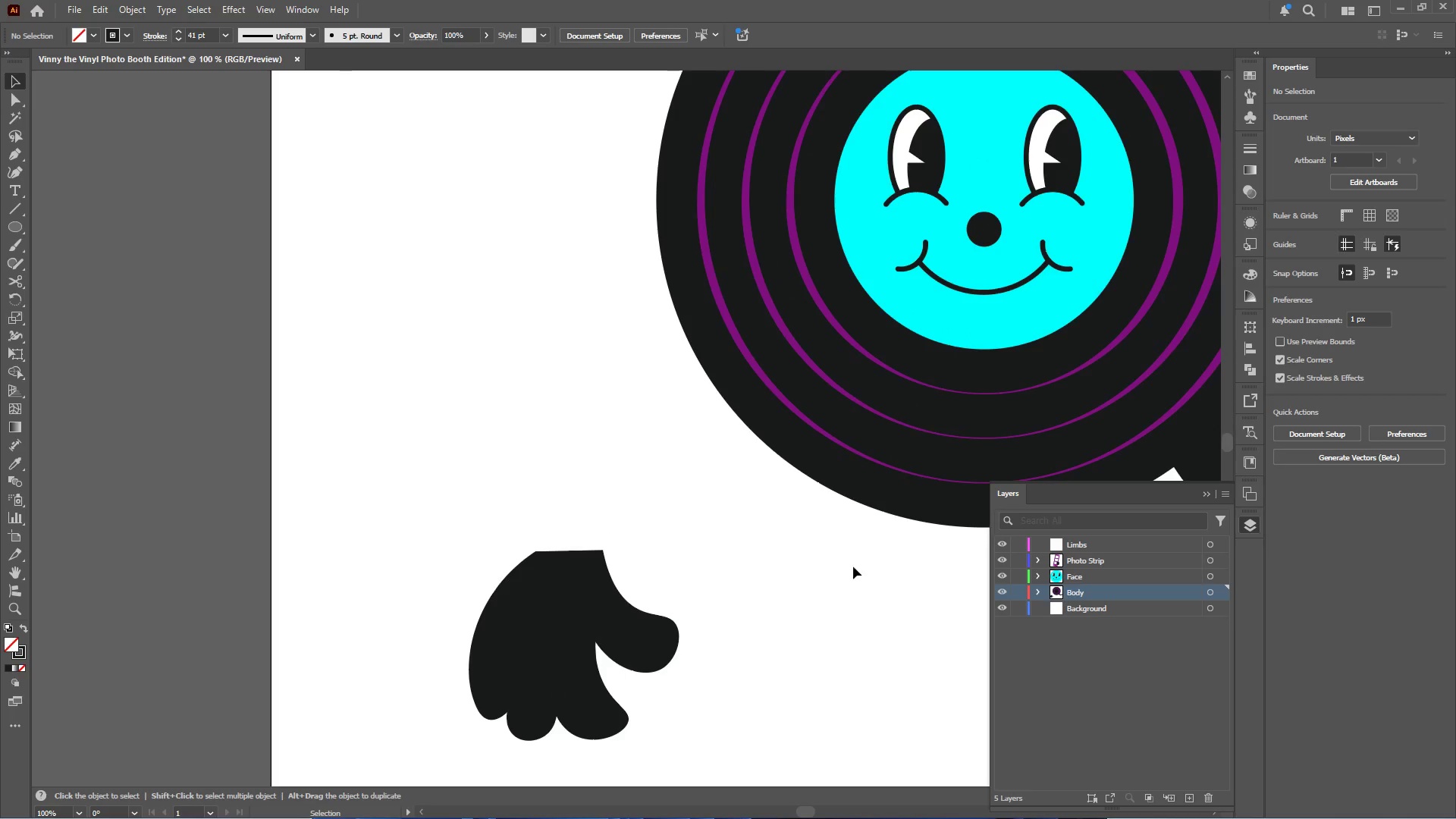 
hold_key(key=AltLeft, duration=0.38)
scroll: coordinate [957, 446], scroll_direction: down, amount: 6.0
 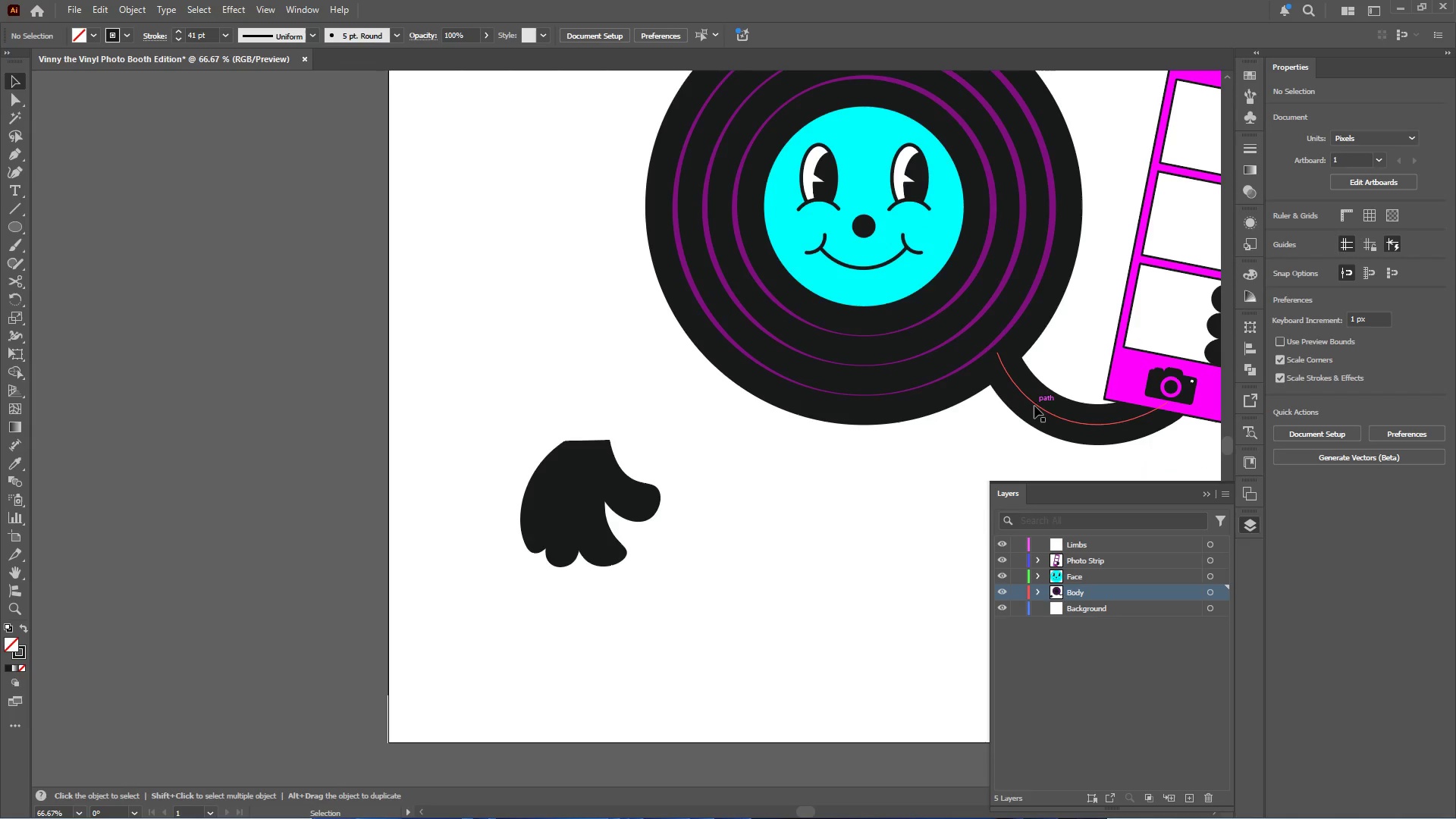 
left_click([1034, 406])
 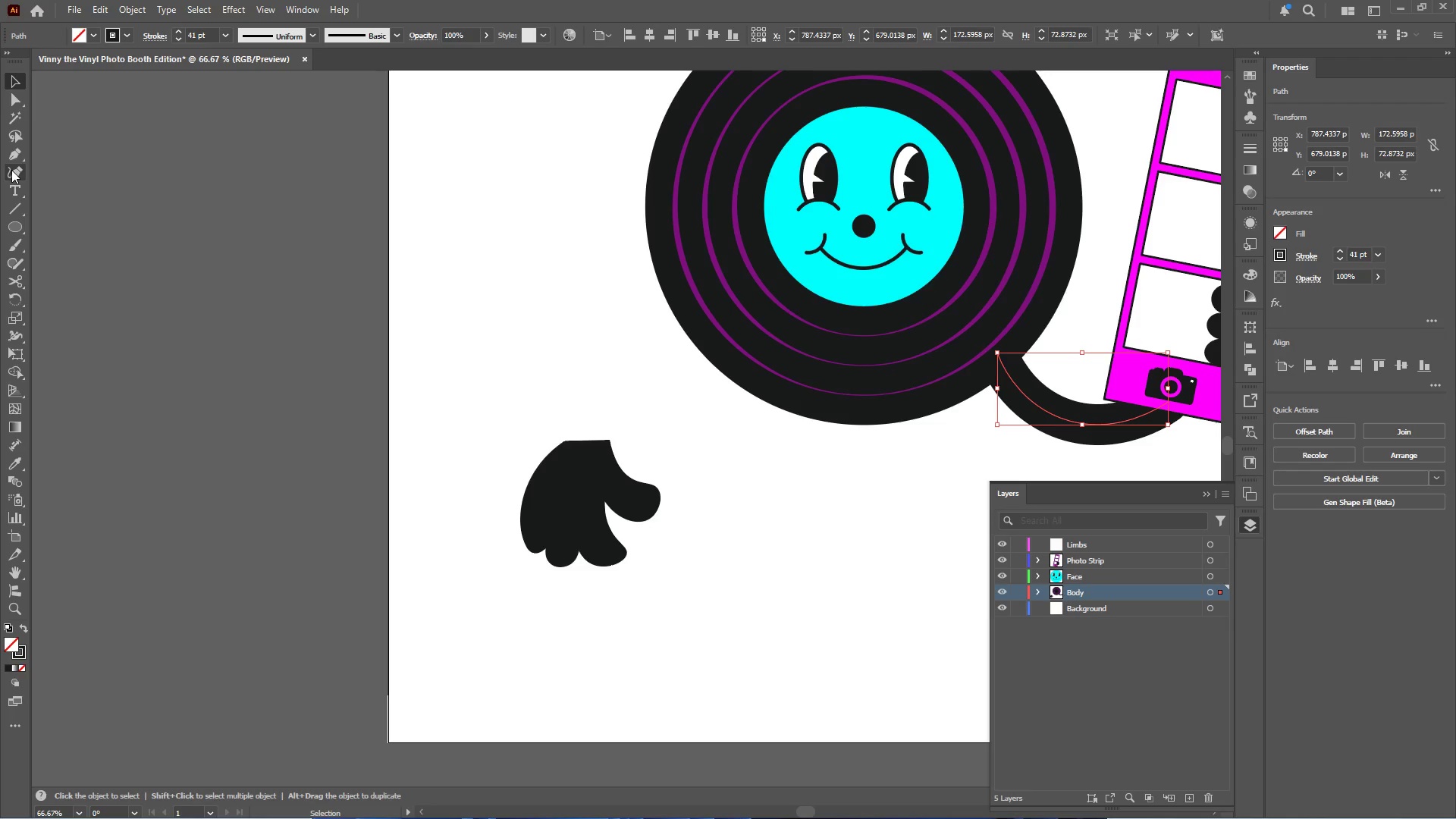 
left_click([102, 197])
 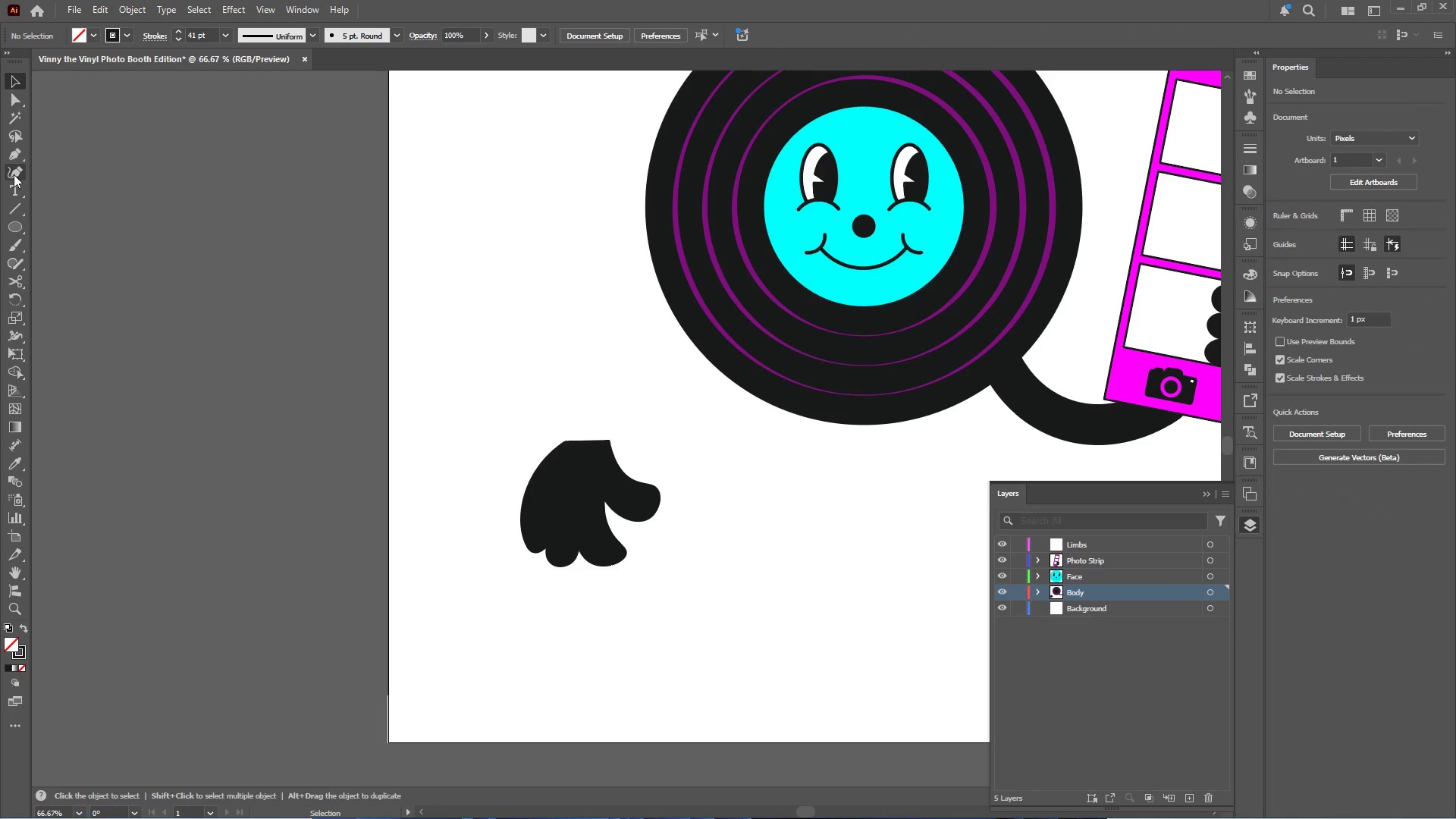 
left_click([14, 174])
 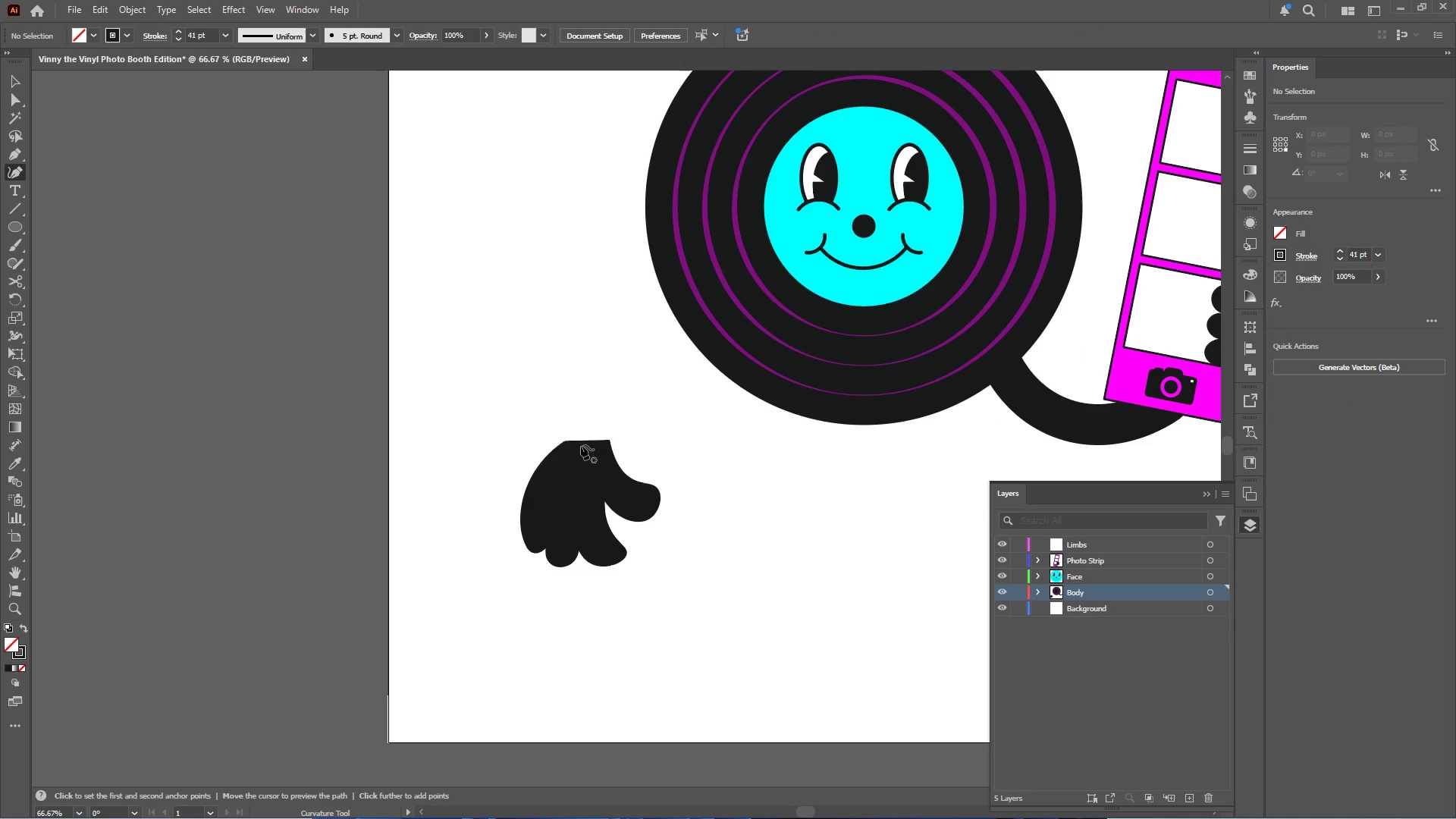 
left_click([581, 449])
 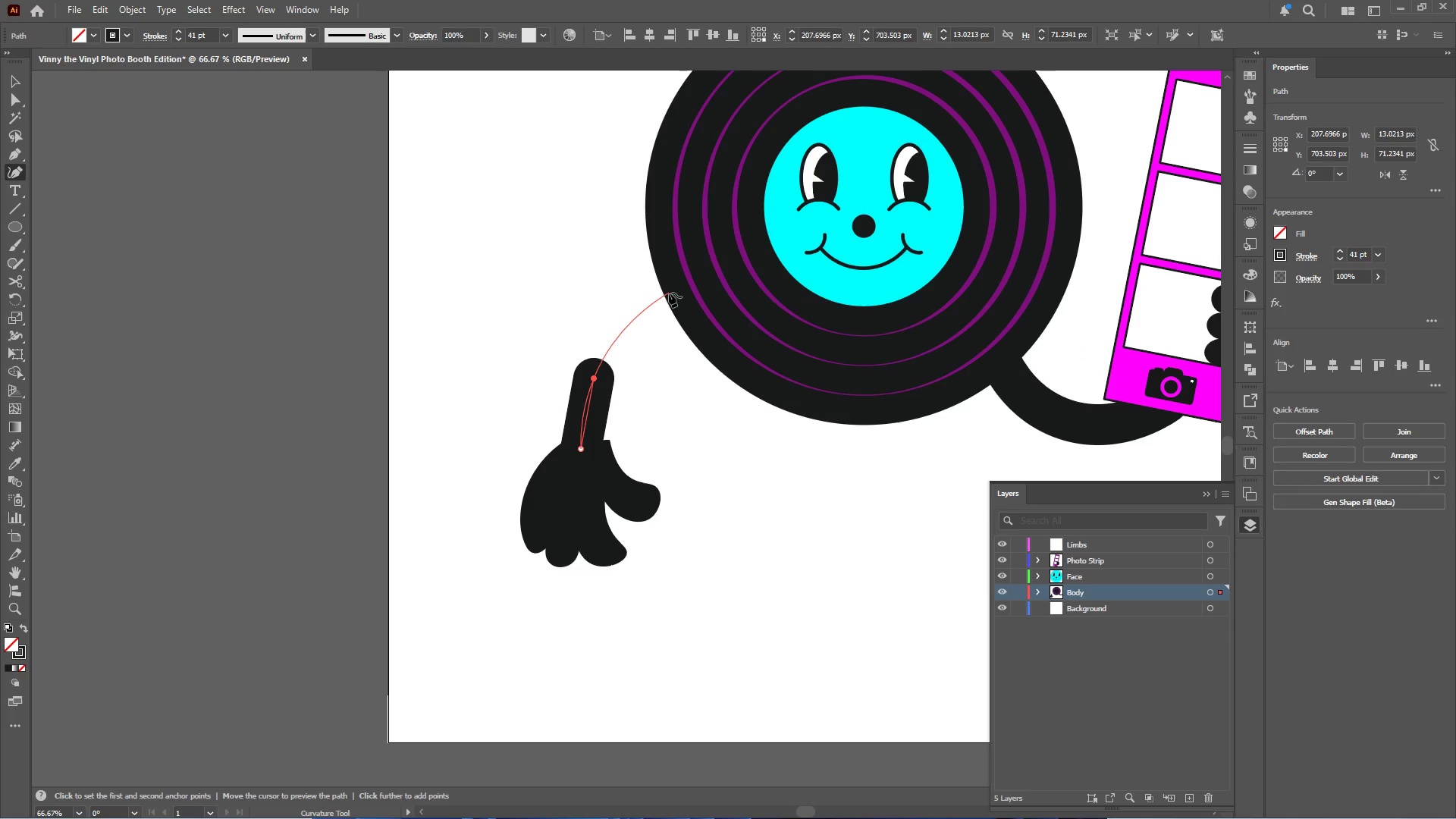 
left_click([675, 293])
 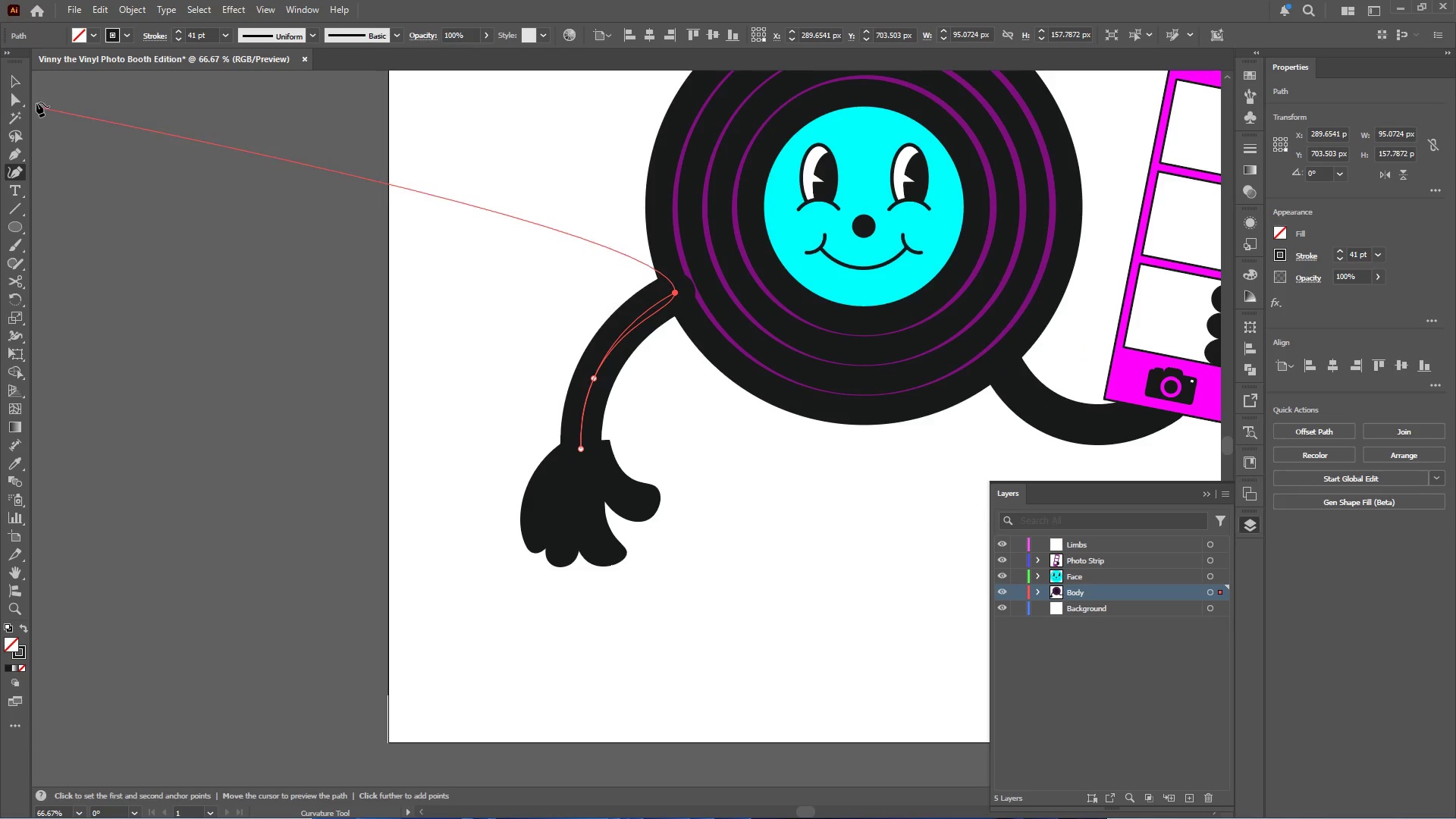 
left_click([19, 80])
 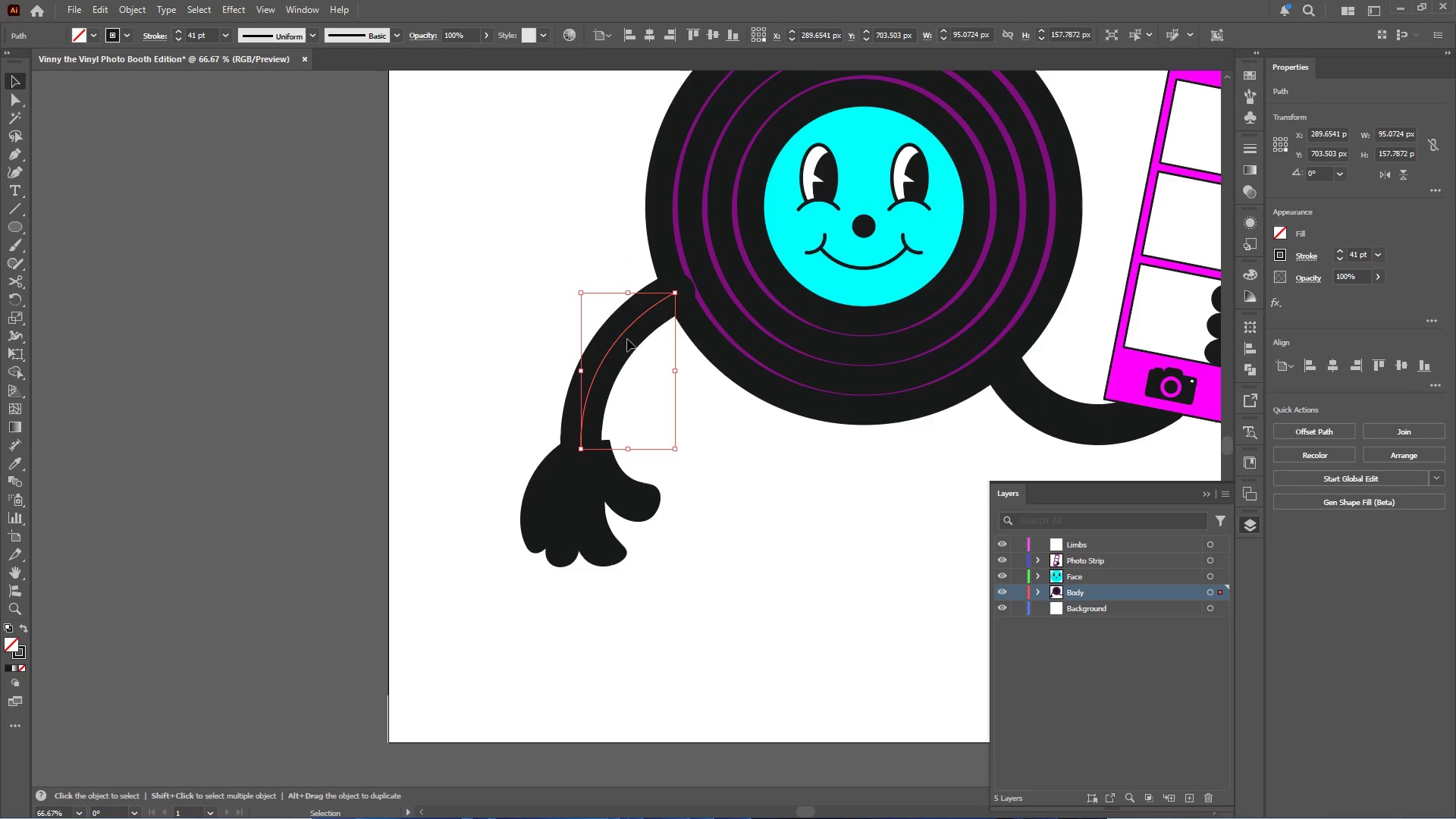 
right_click([624, 337])
 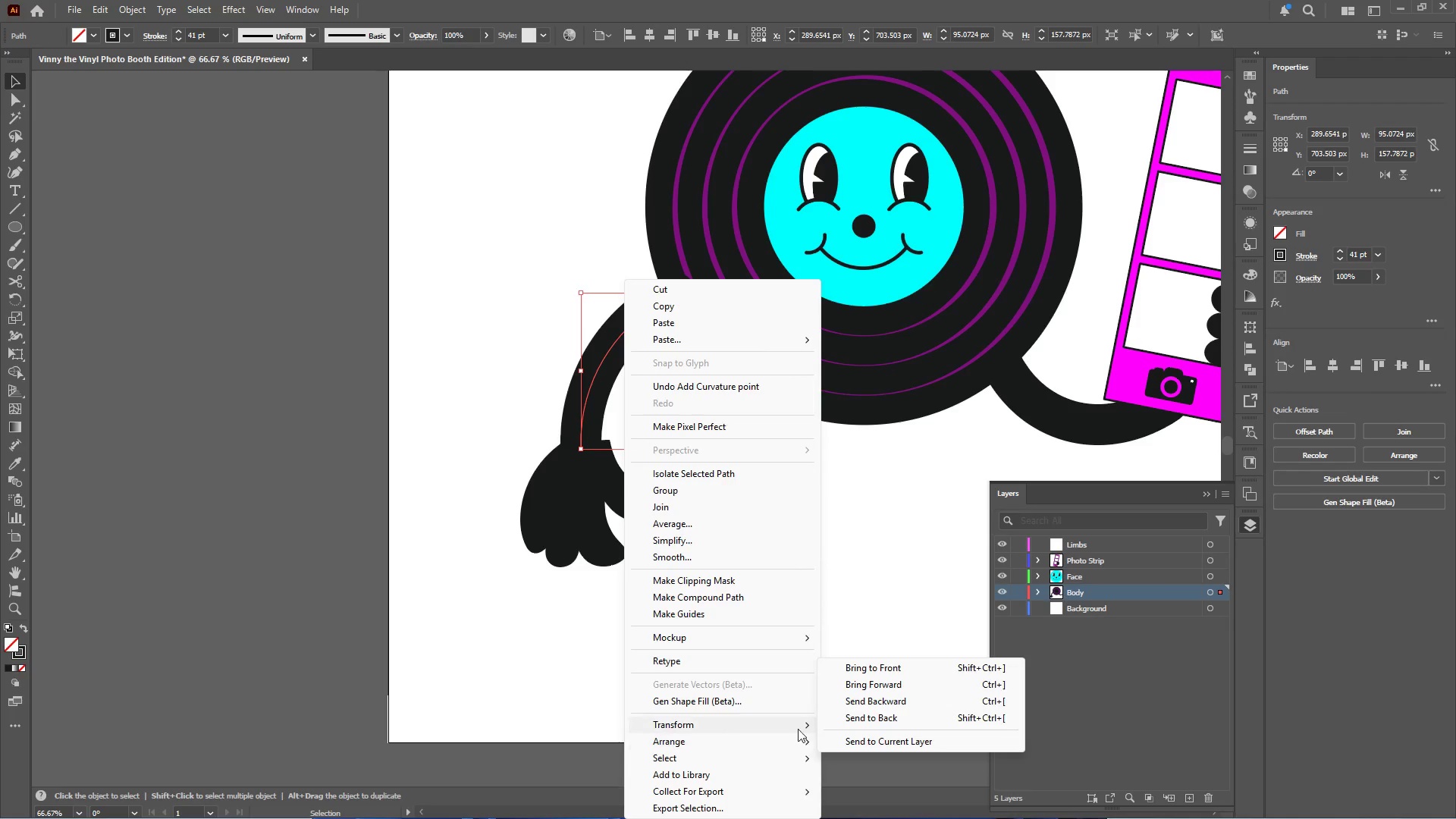 
left_click([858, 721])
 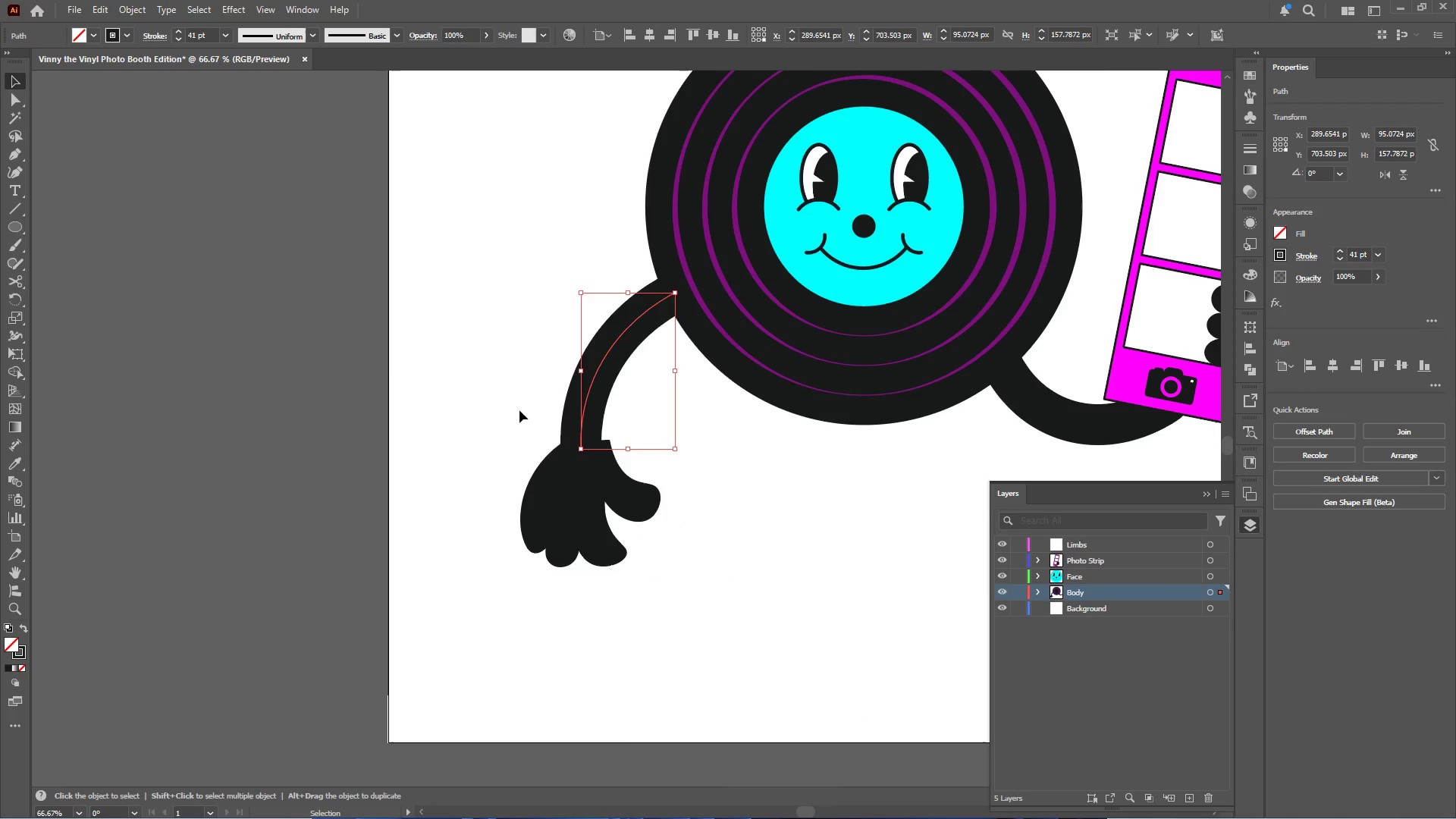 
hold_key(key=AltLeft, duration=0.34)
scroll: coordinate [521, 411], scroll_direction: up, amount: 2.0
 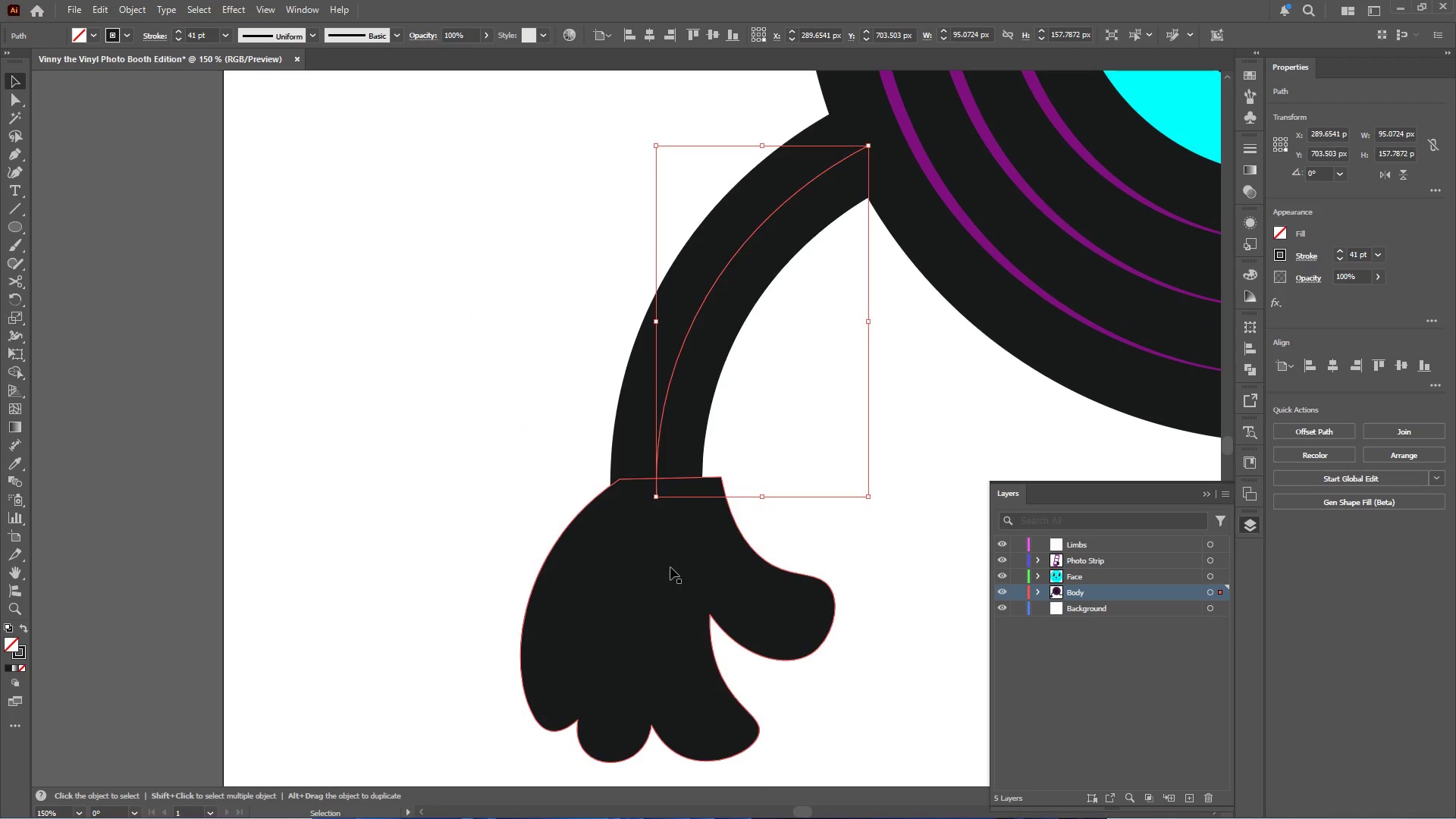 
left_click([670, 567])
 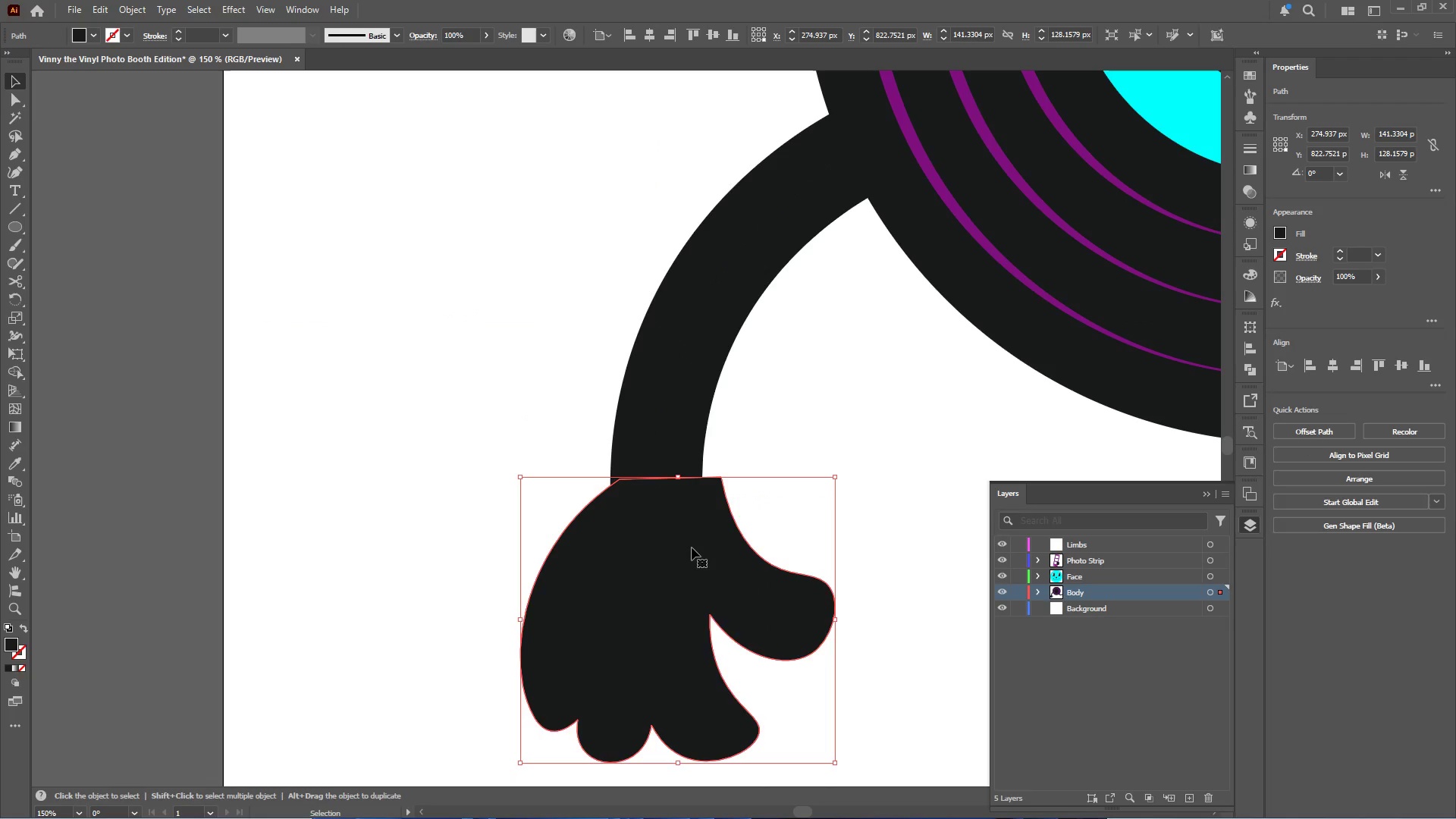 
left_click_drag(start_coordinate=[692, 548], to_coordinate=[681, 554])
 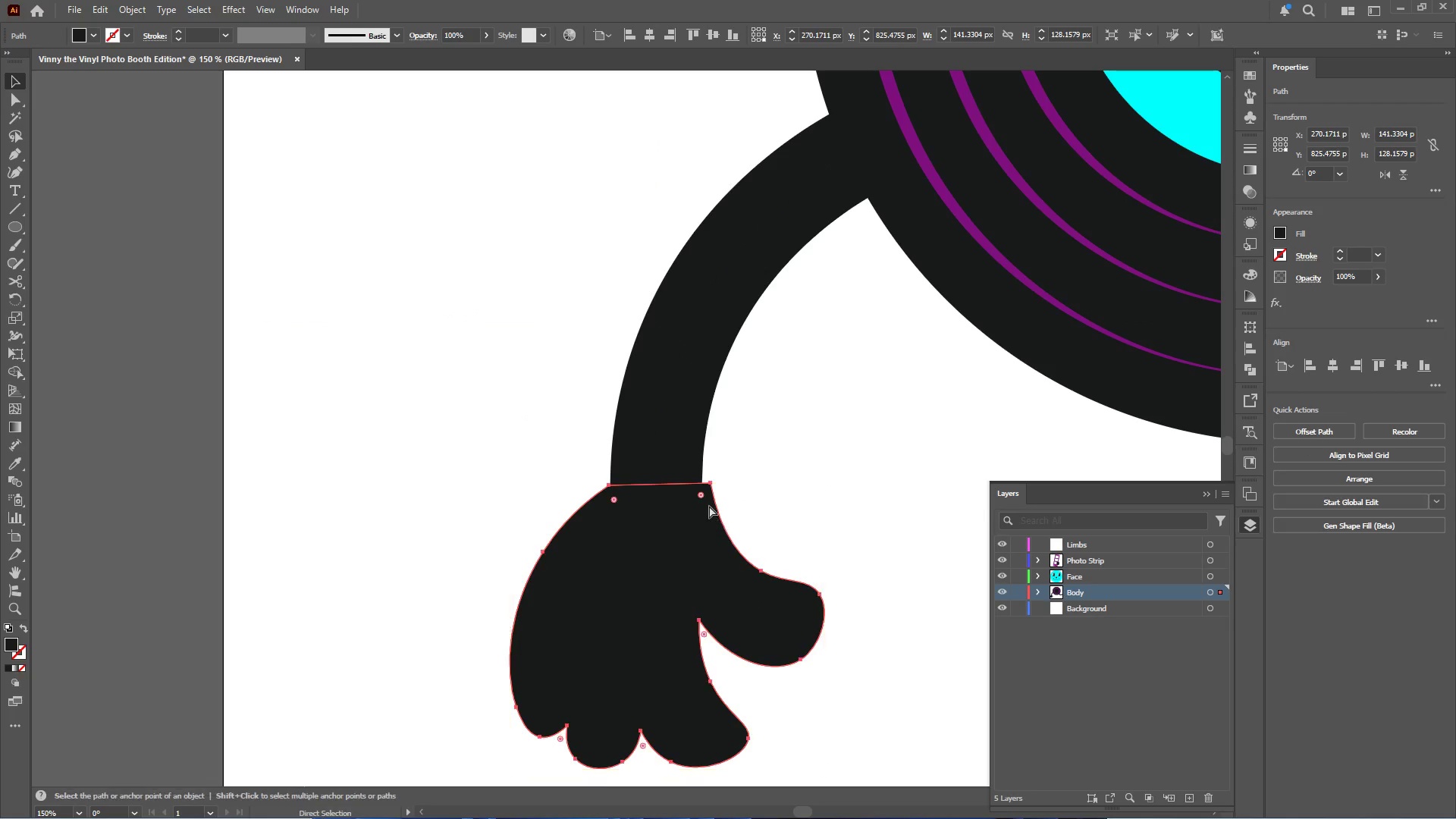 
hold_key(key=ControlLeft, duration=2.11)
left_click_drag(start_coordinate=[701, 497], to_coordinate=[674, 535])
 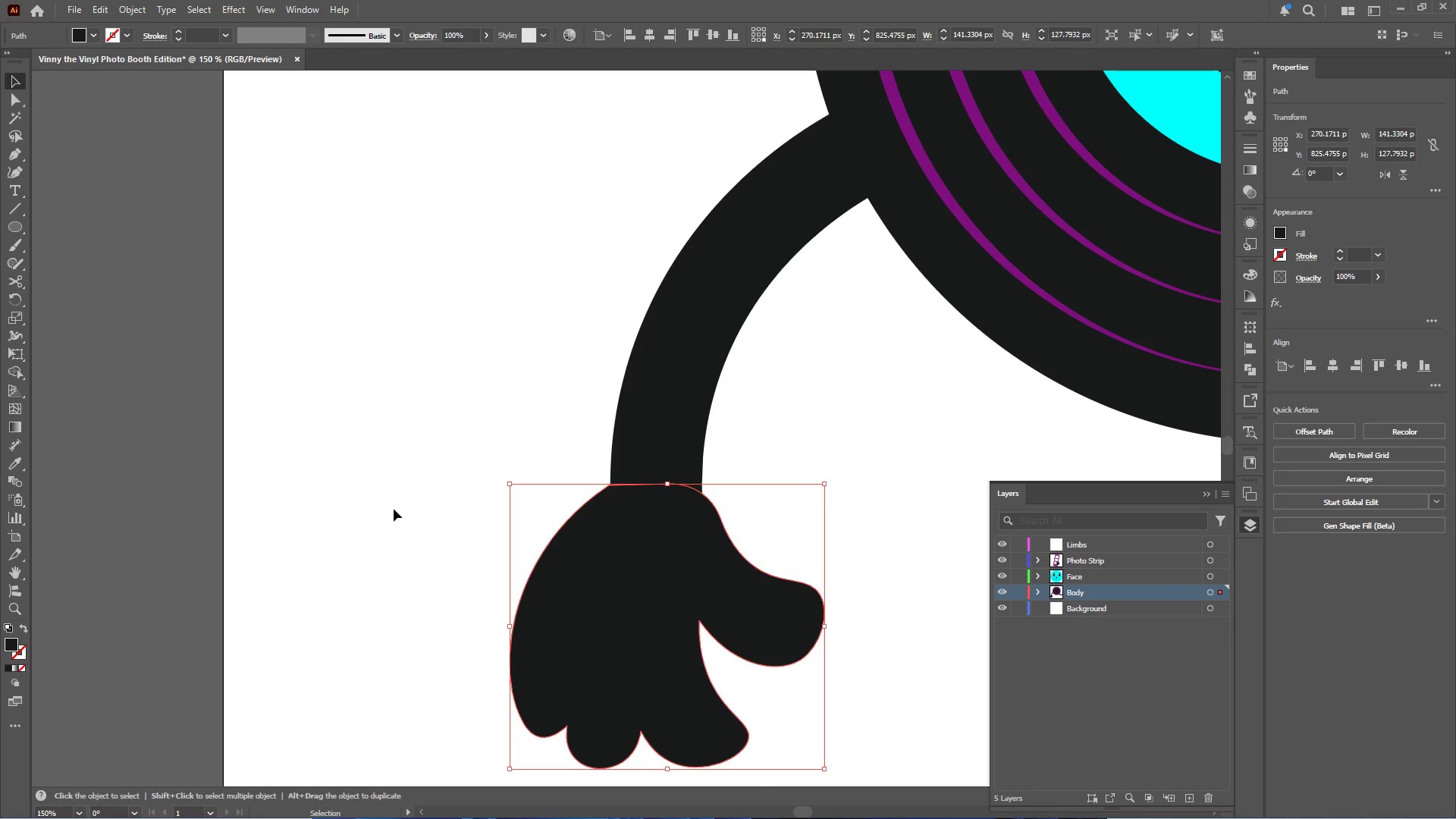 
left_click([394, 509])
 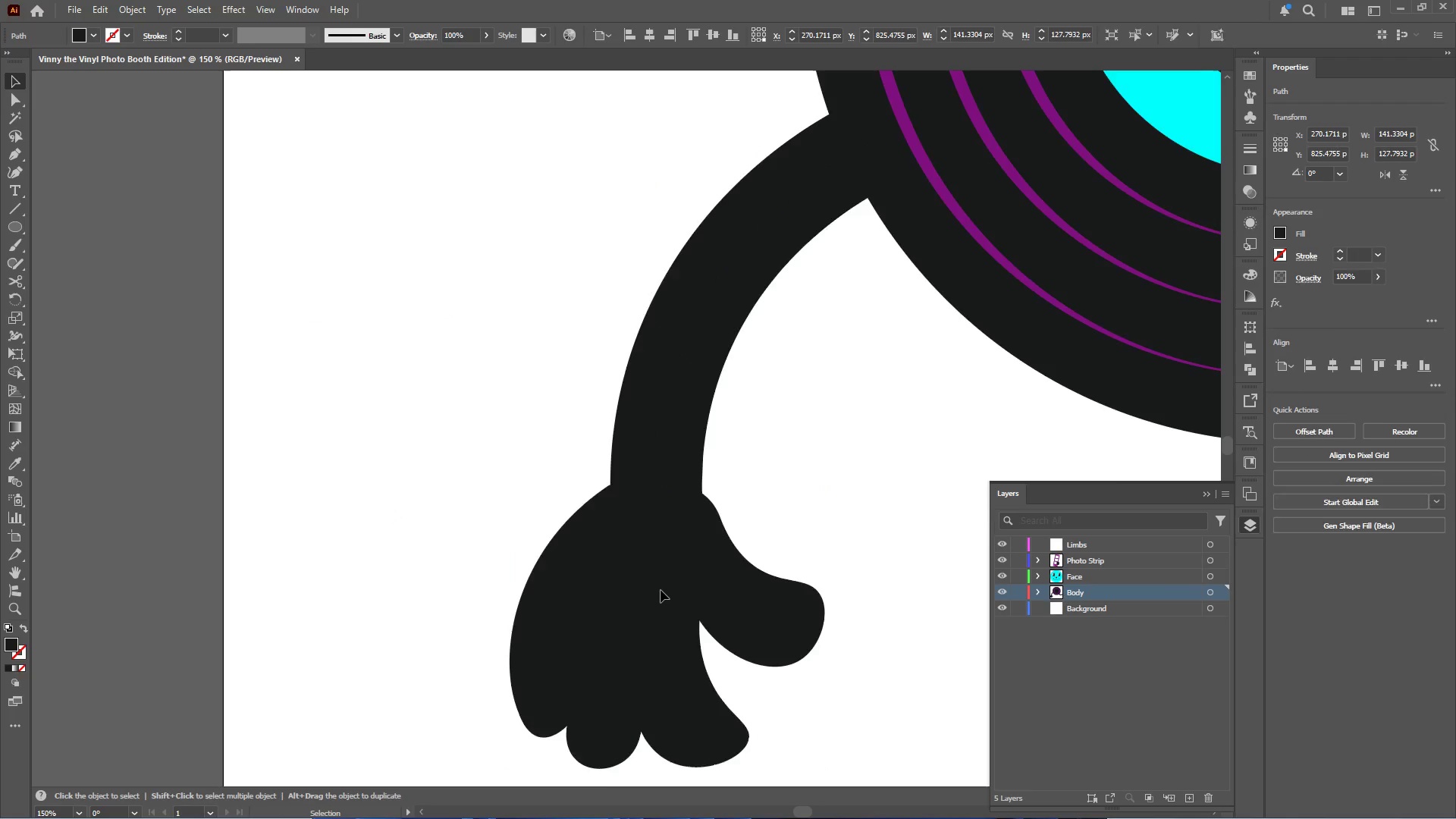 
hold_key(key=AltLeft, duration=0.47)
 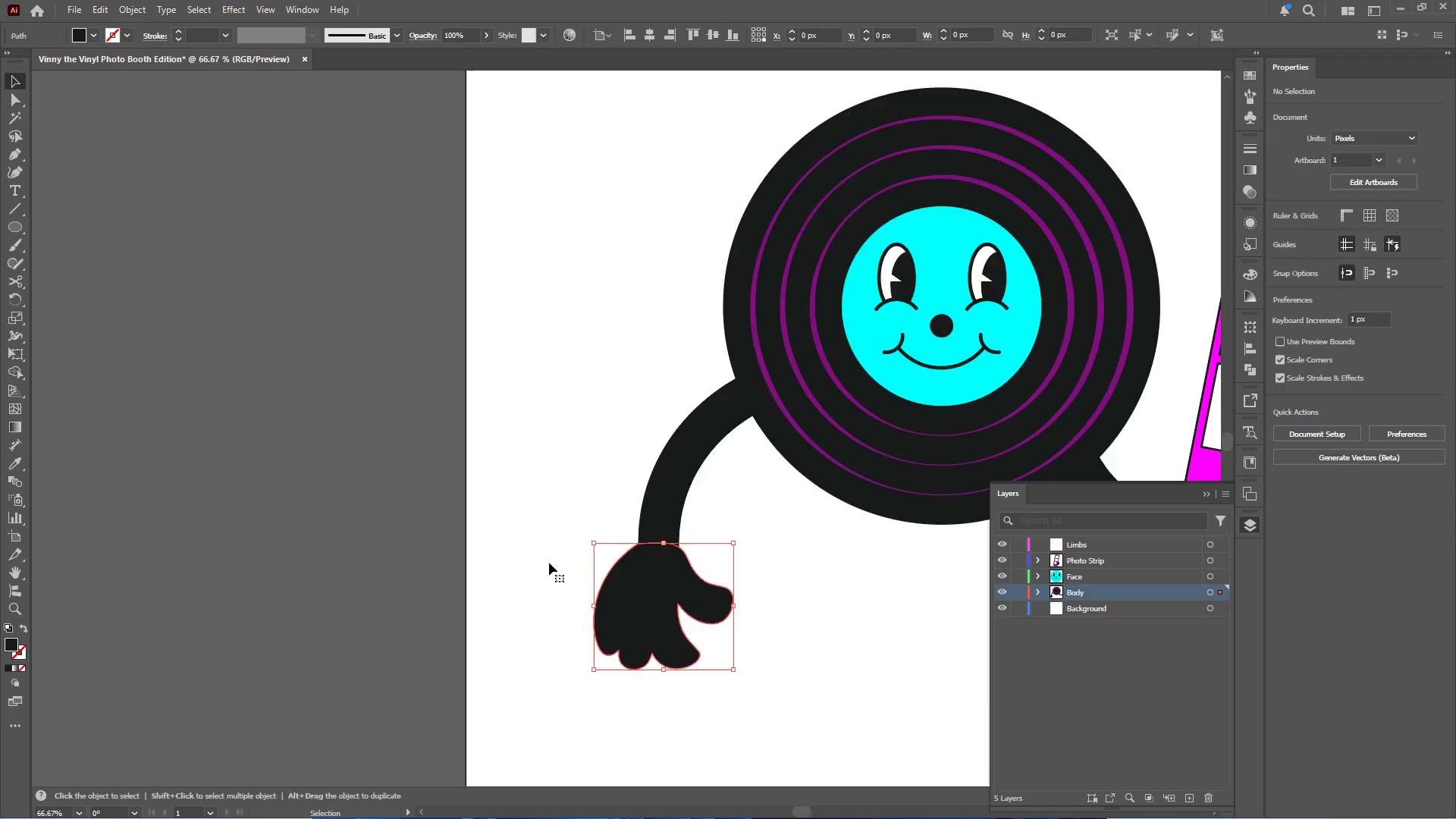 
left_click([661, 599])
 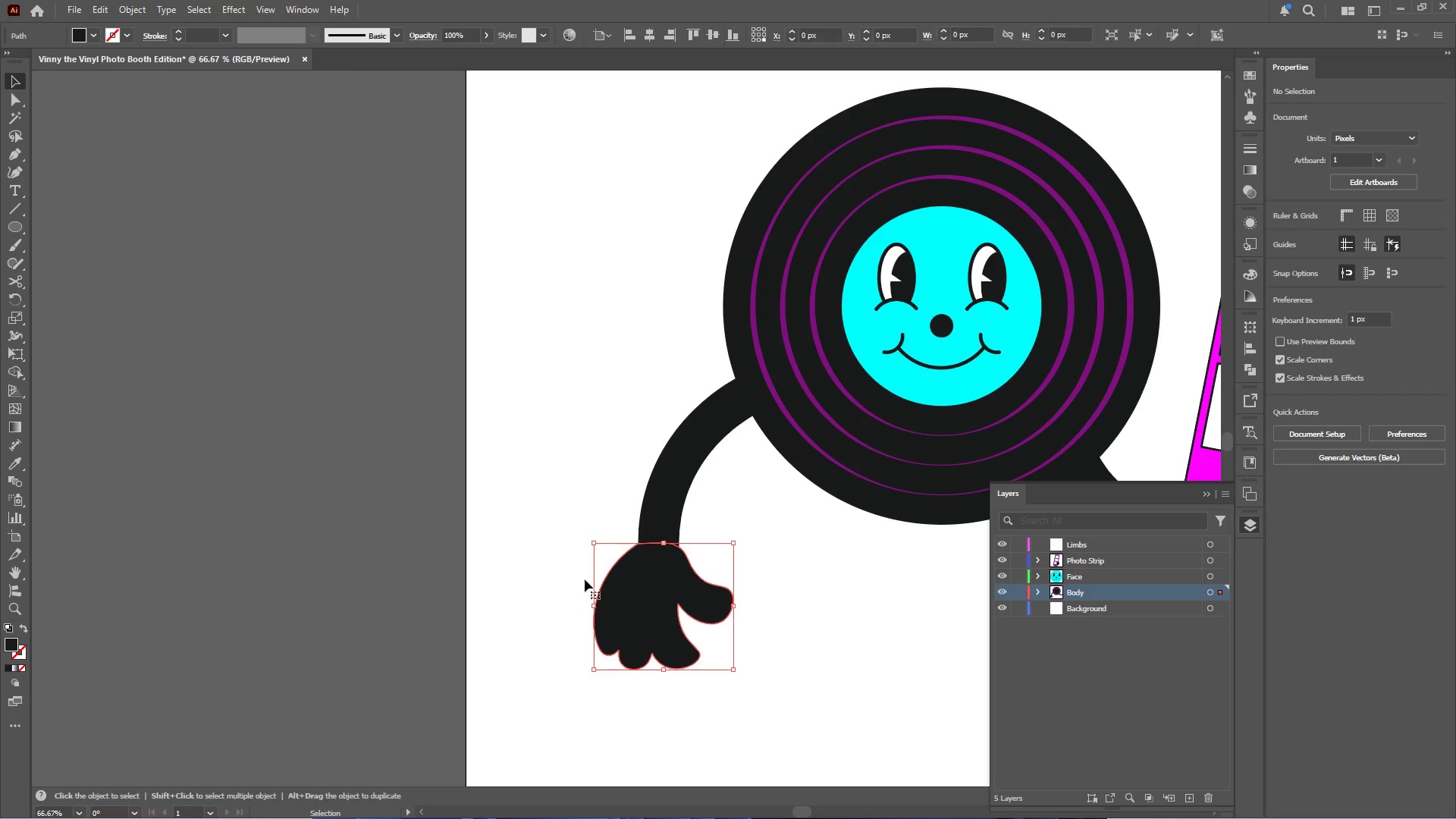 
scroll: coordinate [661, 590], scroll_direction: down, amount: 2.0
 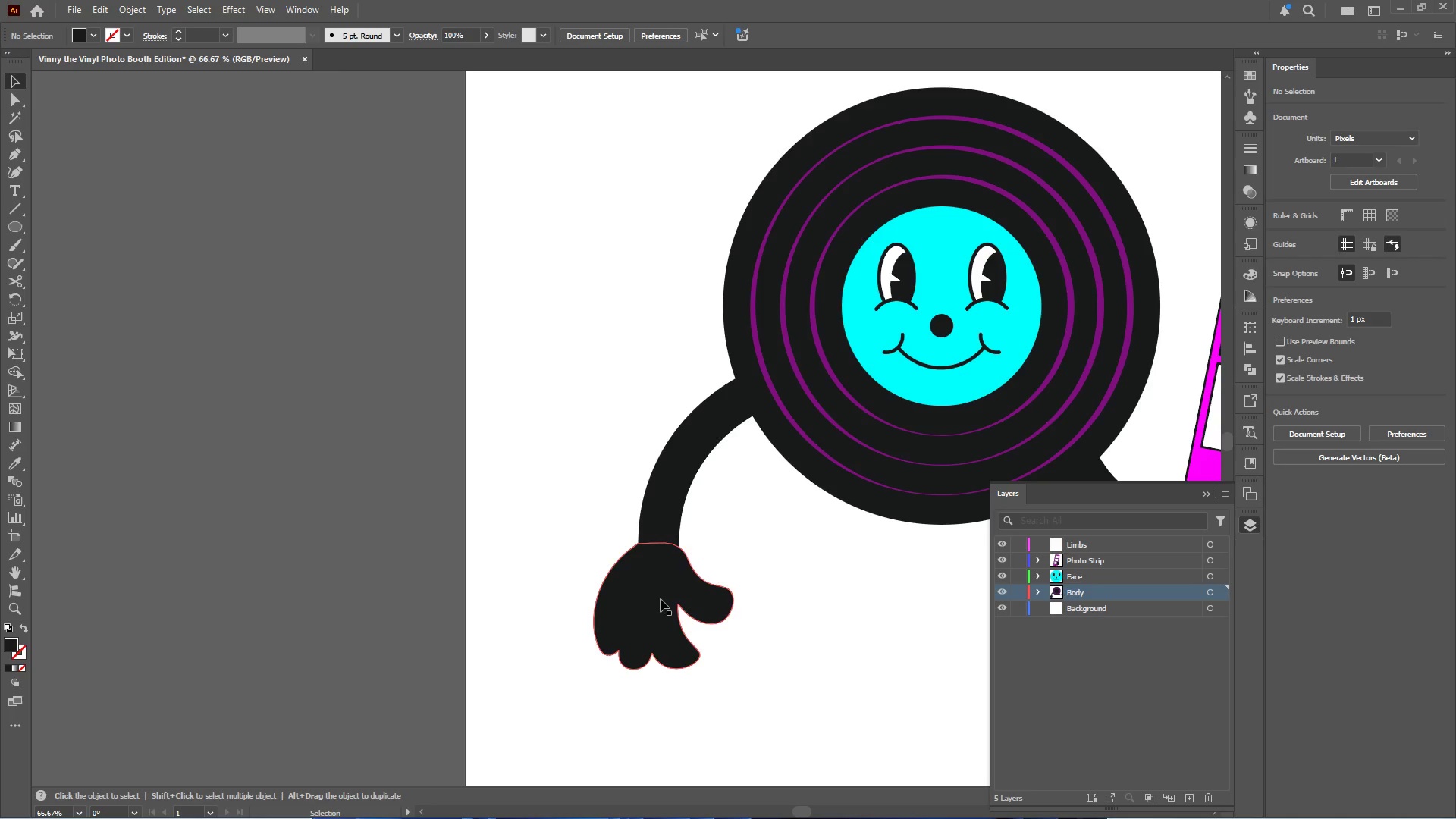 
hold_key(key=AltLeft, duration=0.48)
scroll: coordinate [549, 563], scroll_direction: down, amount: 2.0
 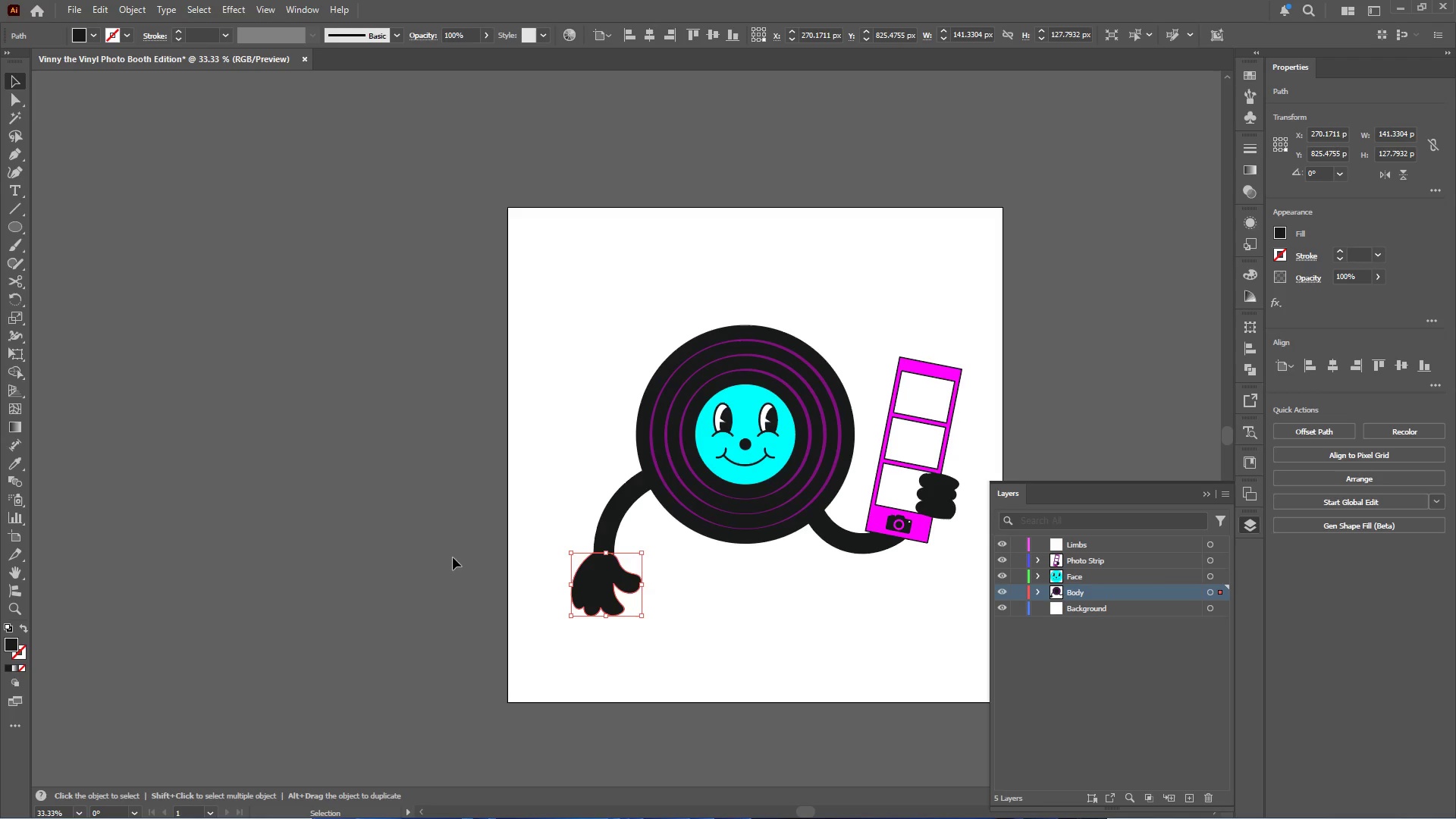 
left_click([441, 541])
 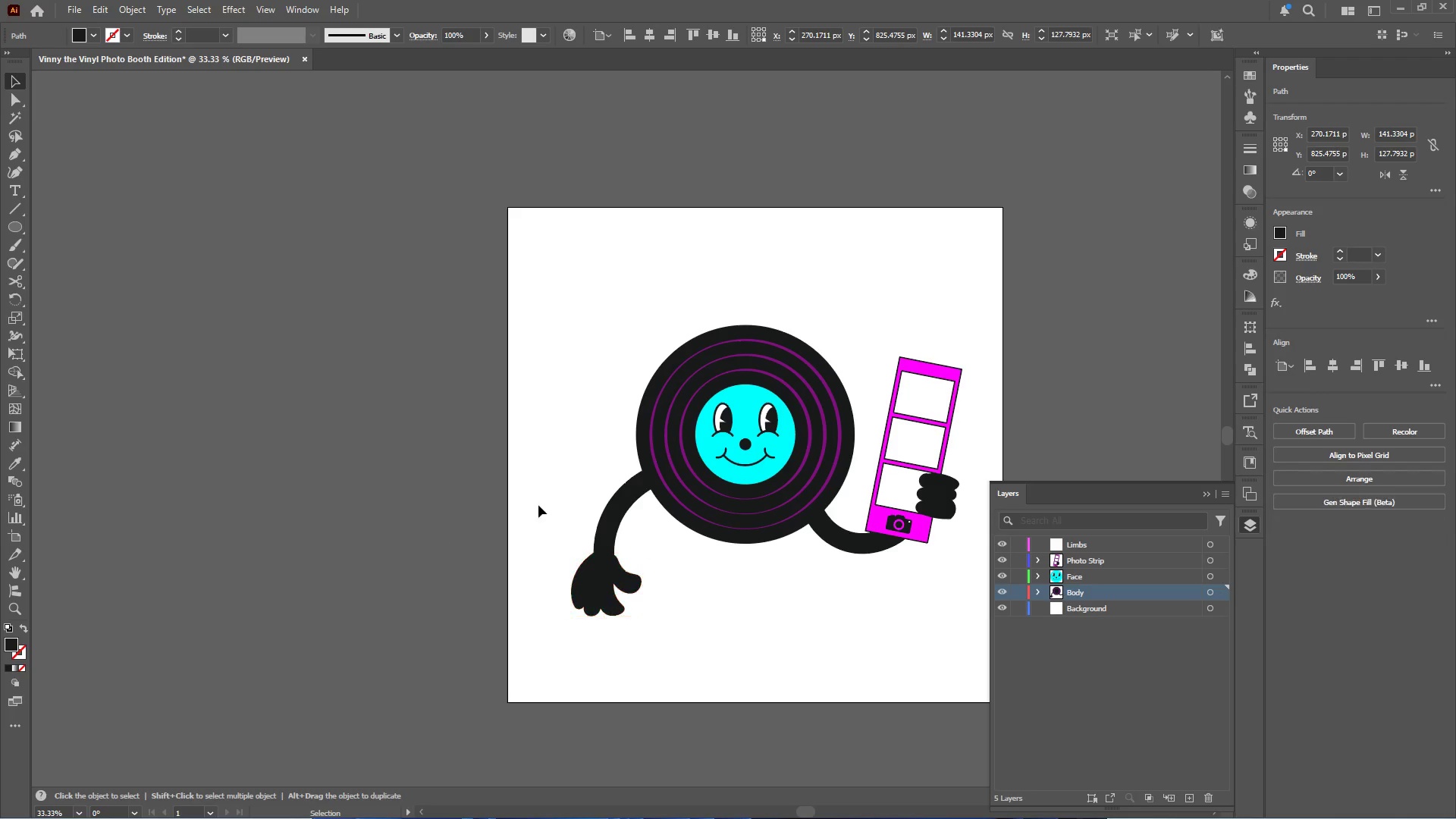 
hold_key(key=AltLeft, duration=0.55)
scroll: coordinate [548, 501], scroll_direction: down, amount: 2.0
 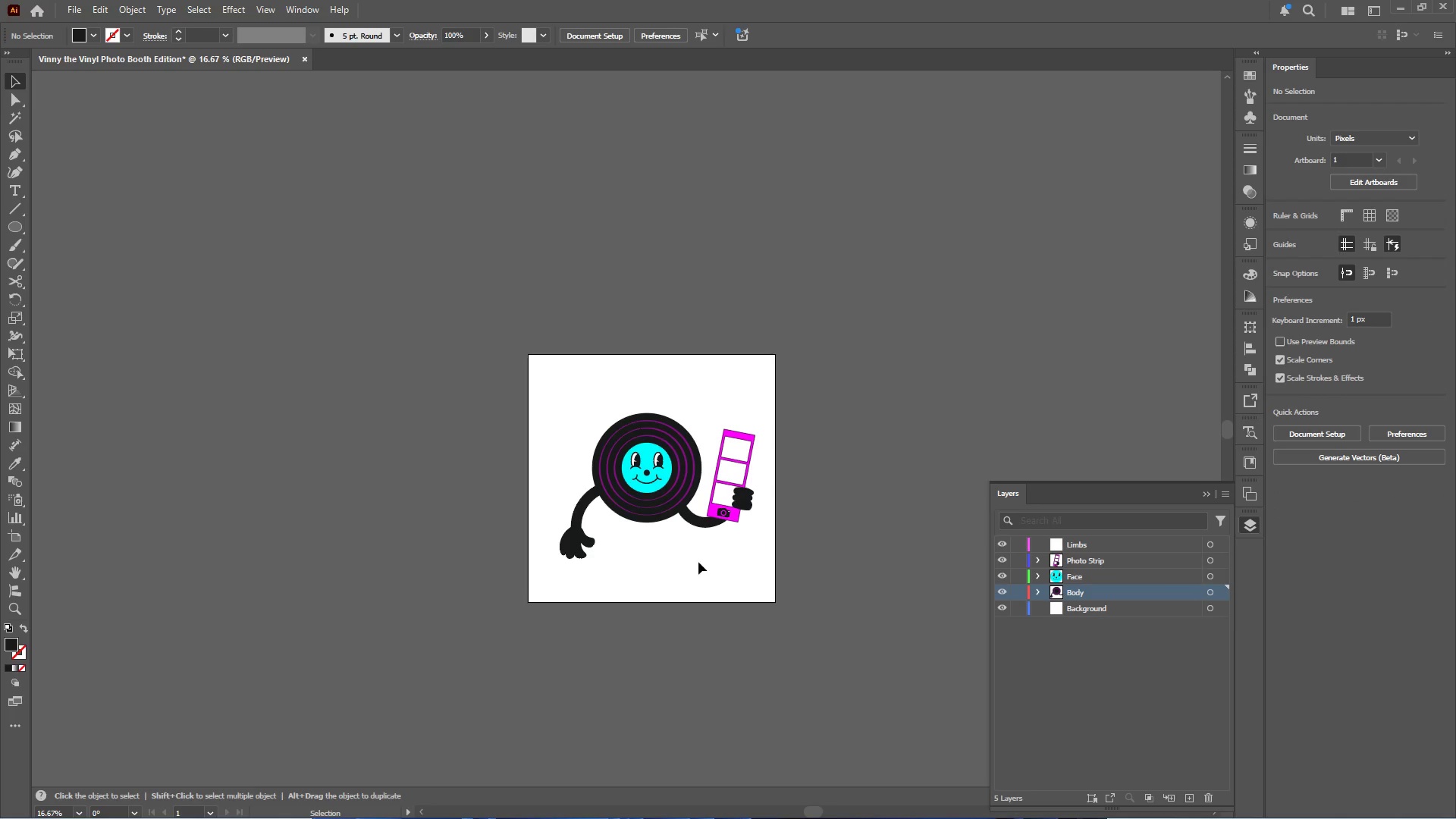 
hold_key(key=AltLeft, duration=0.41)
scroll: coordinate [655, 529], scroll_direction: up, amount: 3.0
 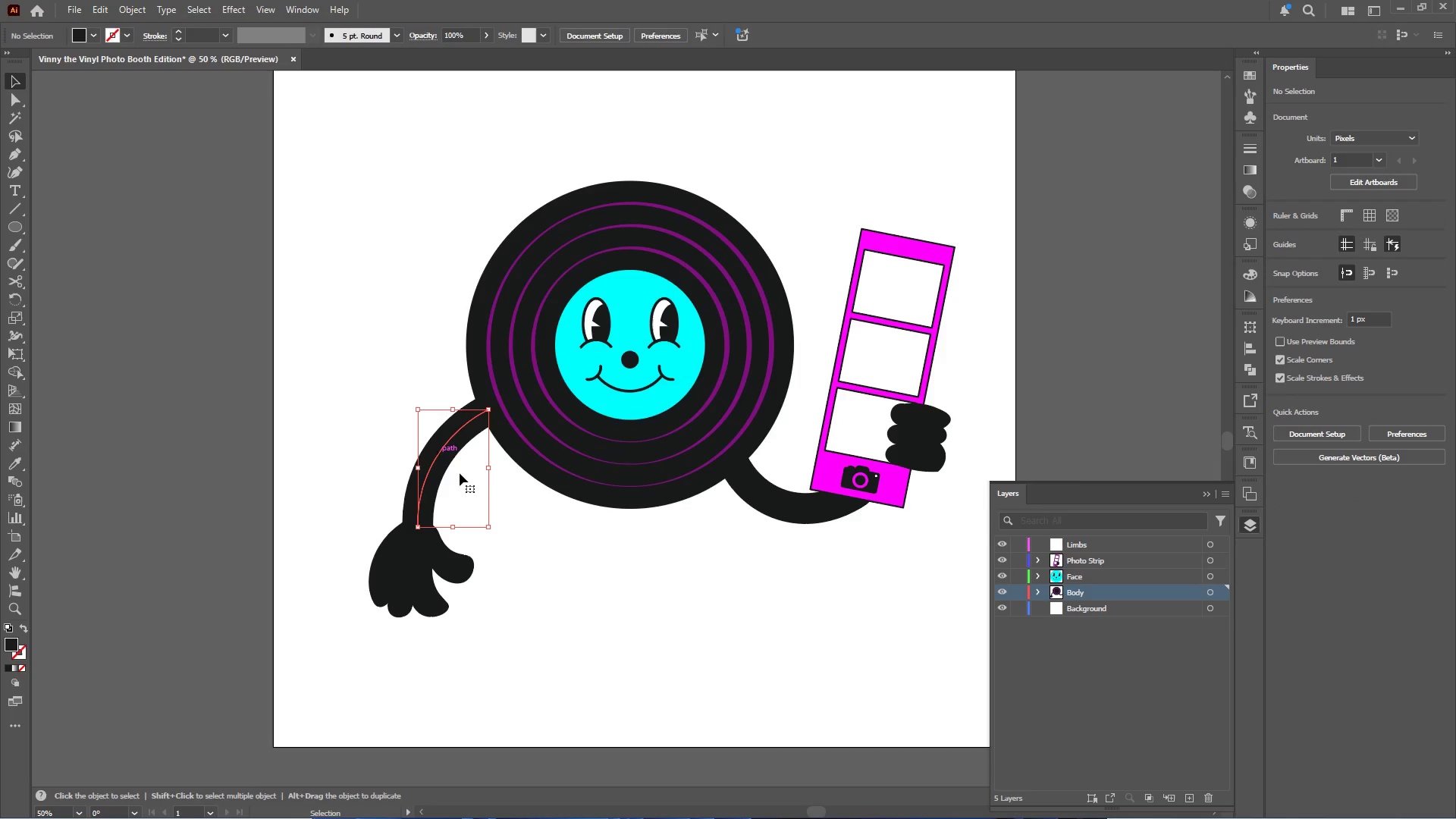 
double_click([545, 569])
 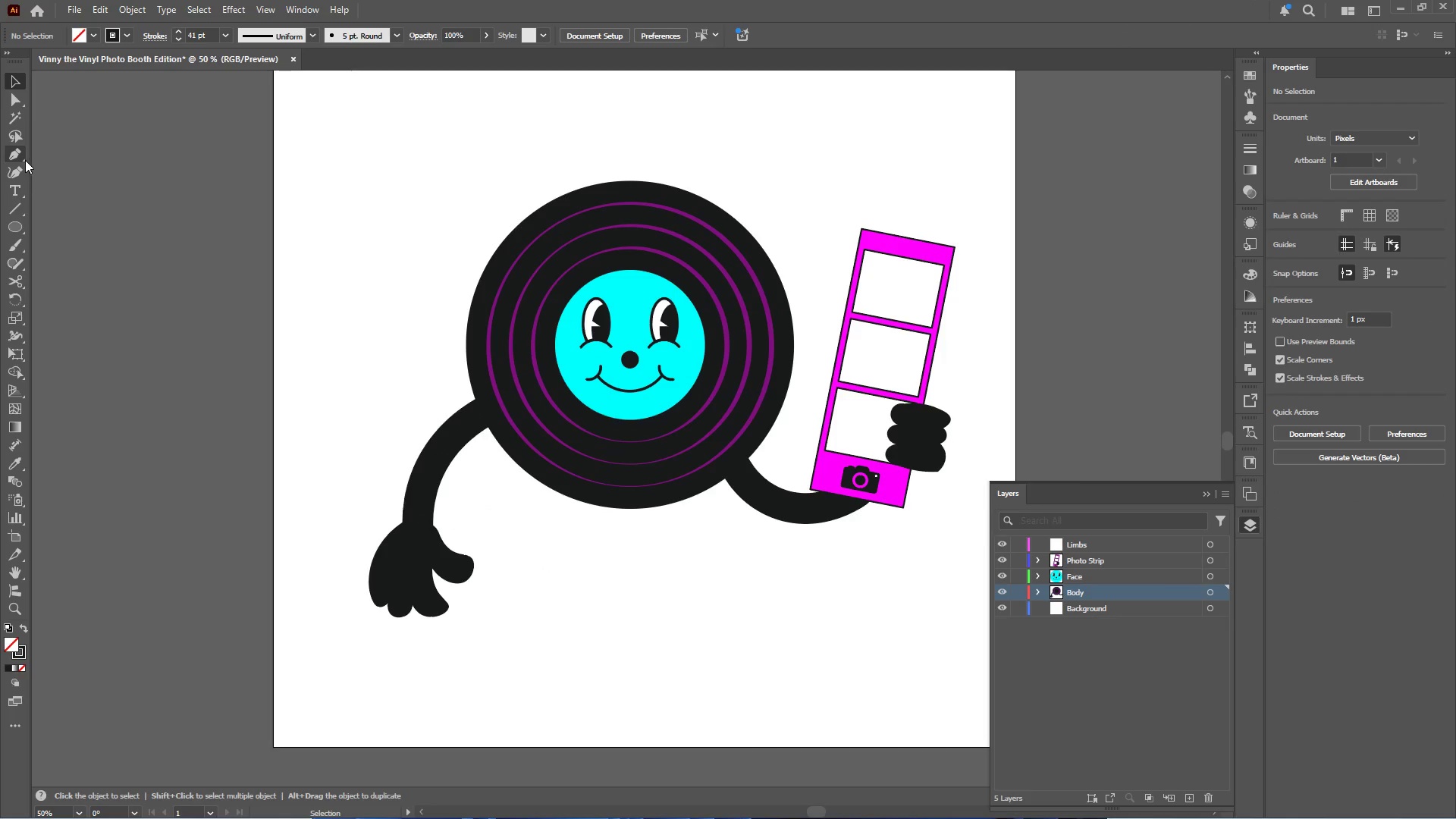 
left_click([20, 156])
 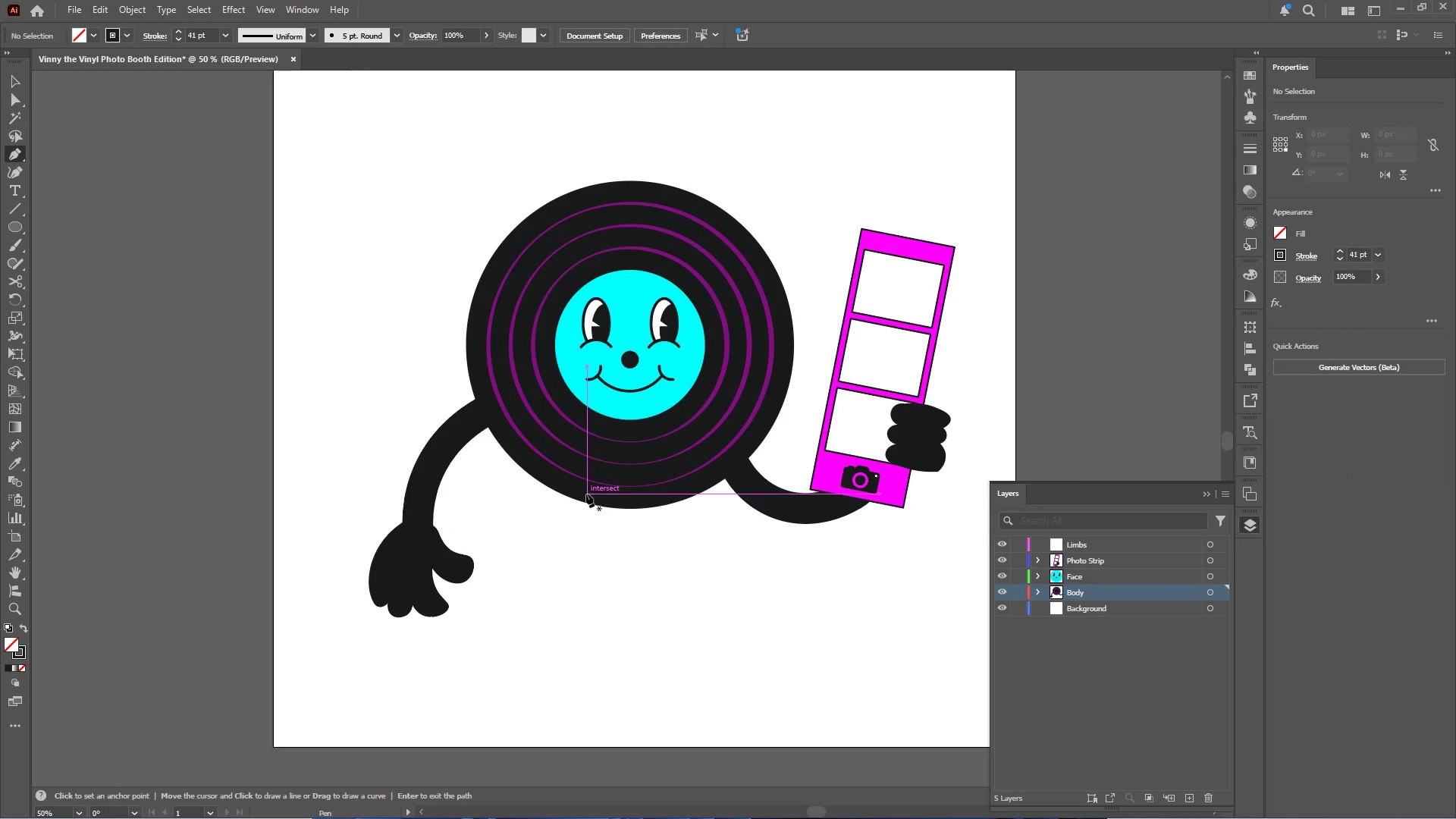 
left_click([586, 493])
 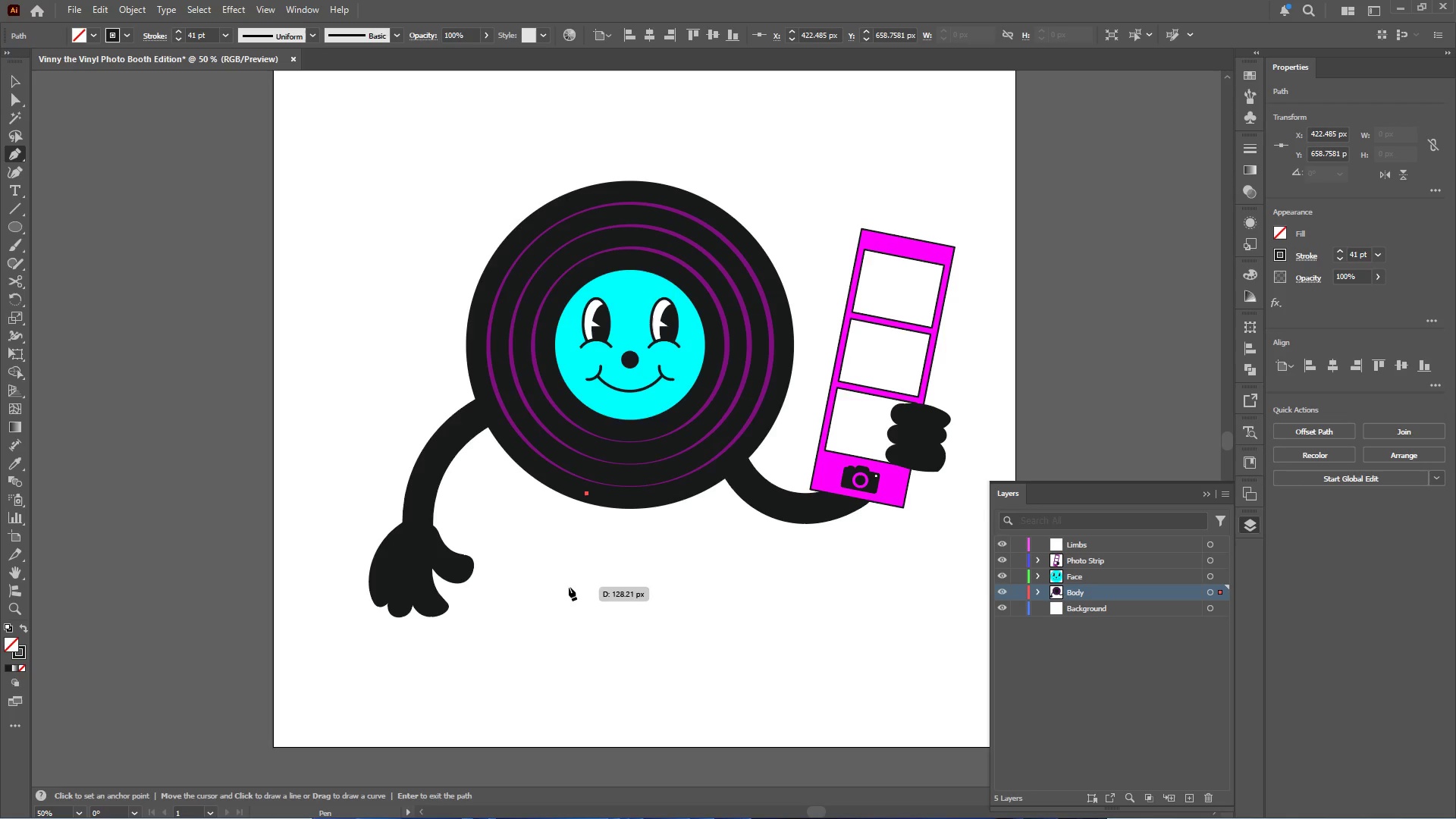 
left_click([569, 587])
 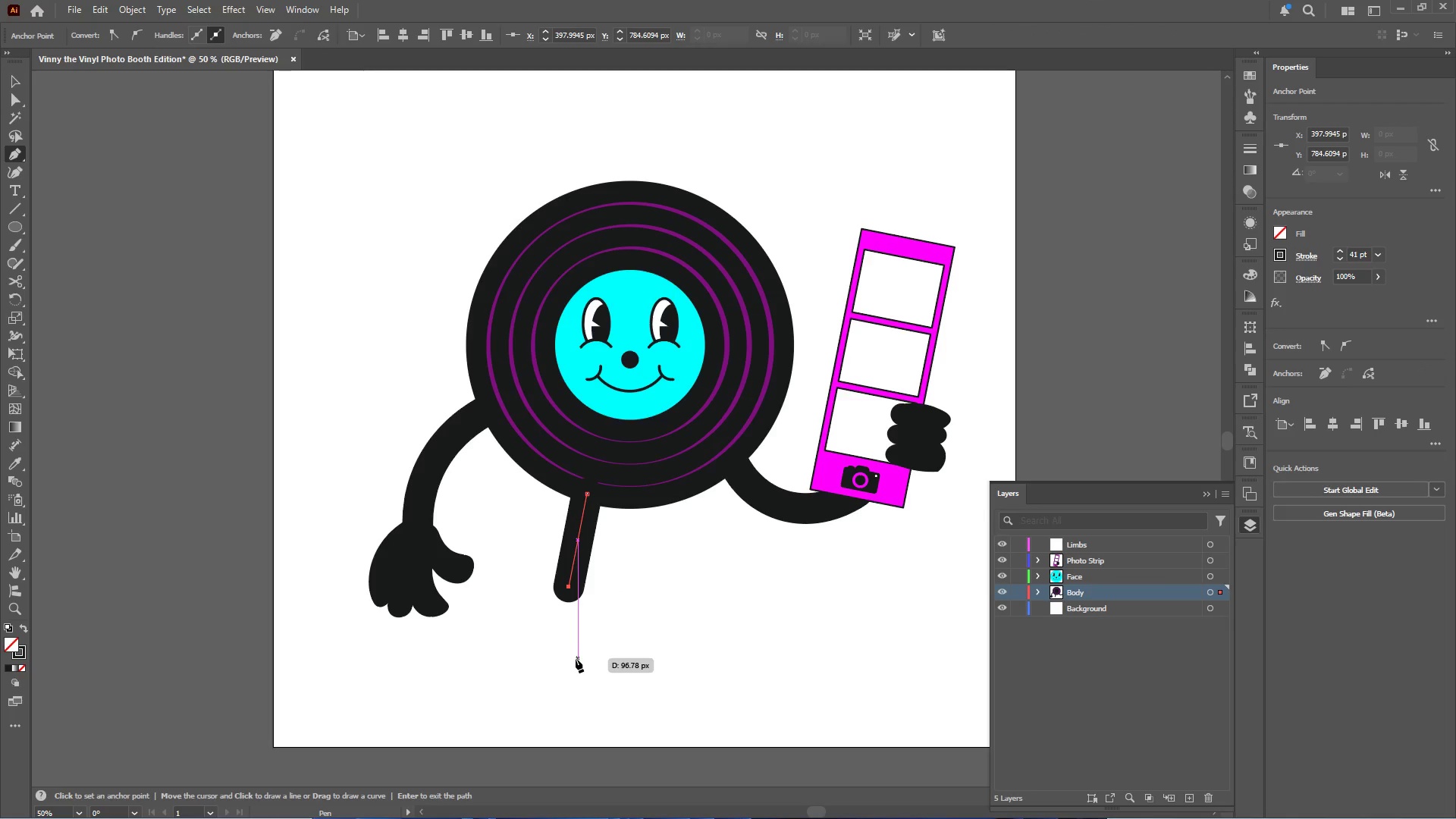 
hold_key(key=ControlLeft, duration=0.48)
 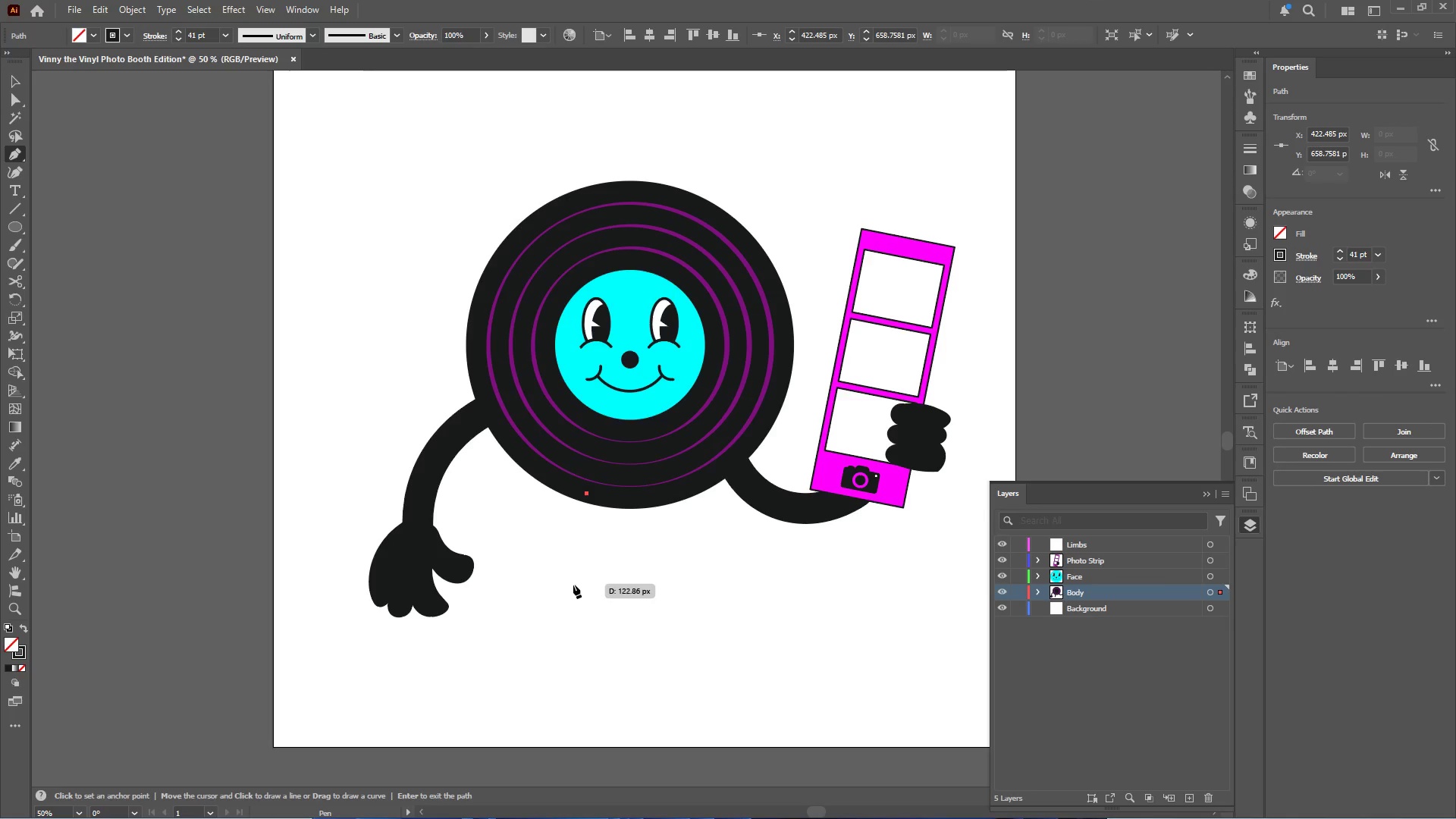 
left_click([572, 585])
 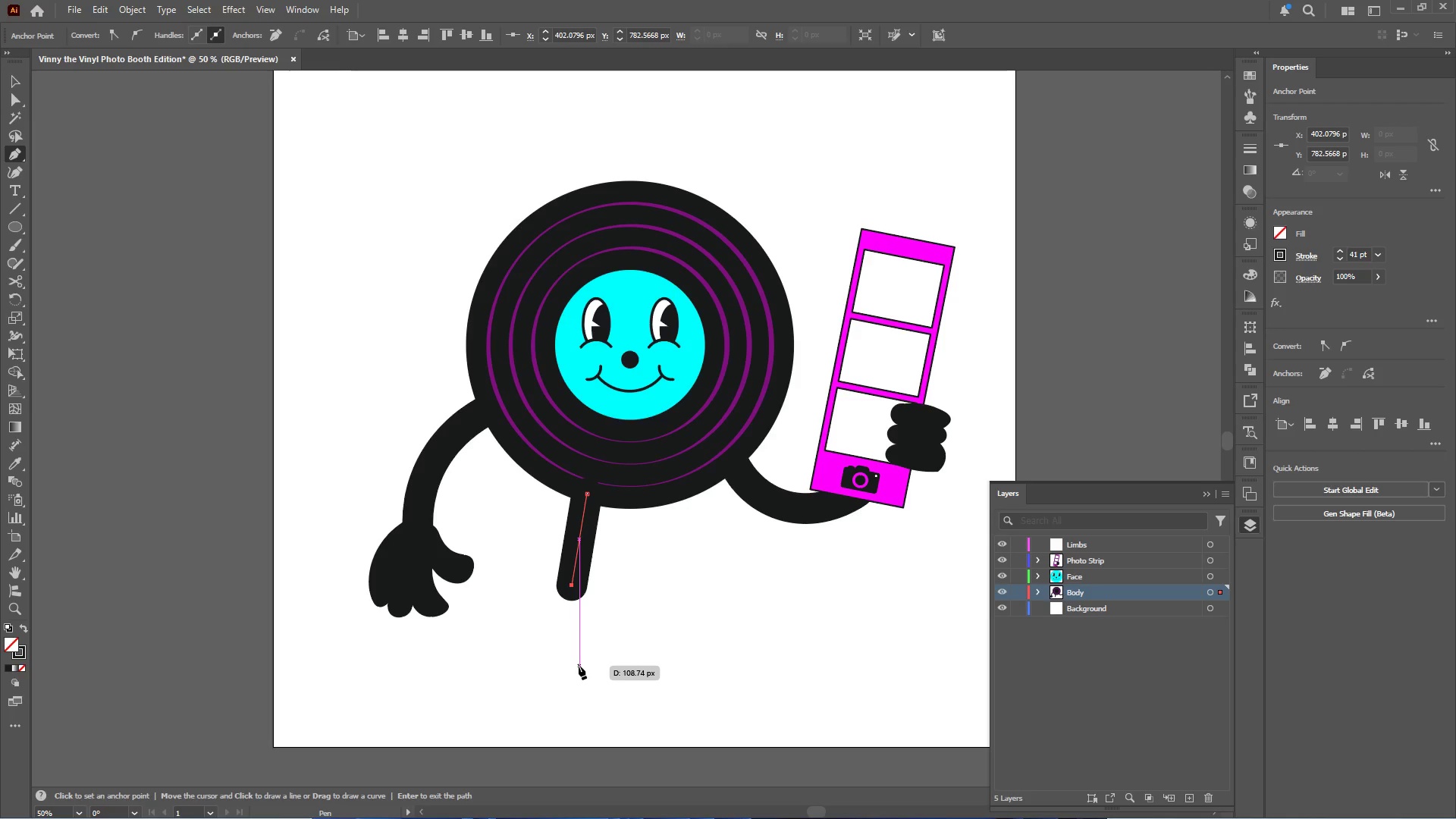 
left_click([579, 666])
 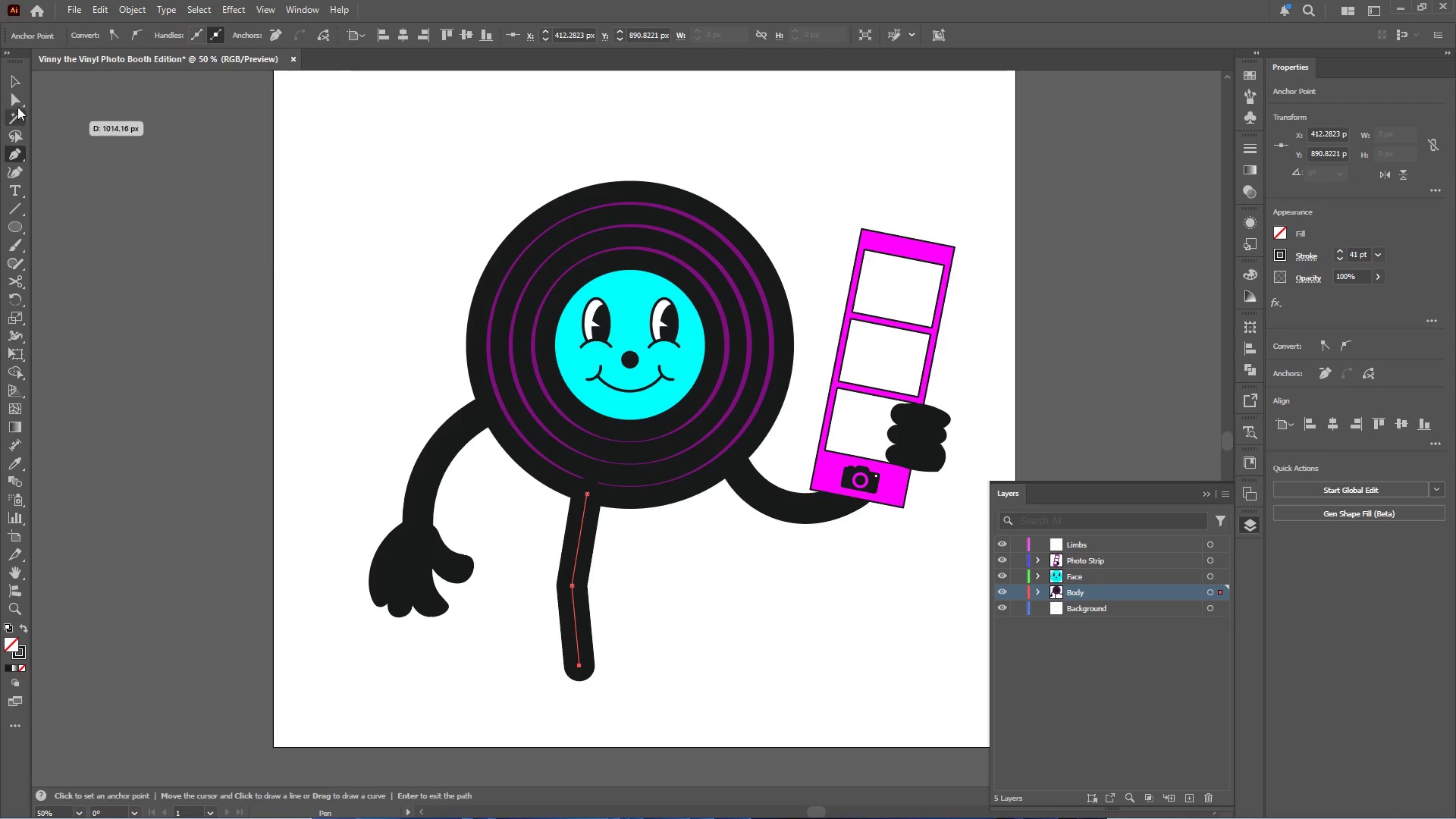 
left_click([15, 86])
 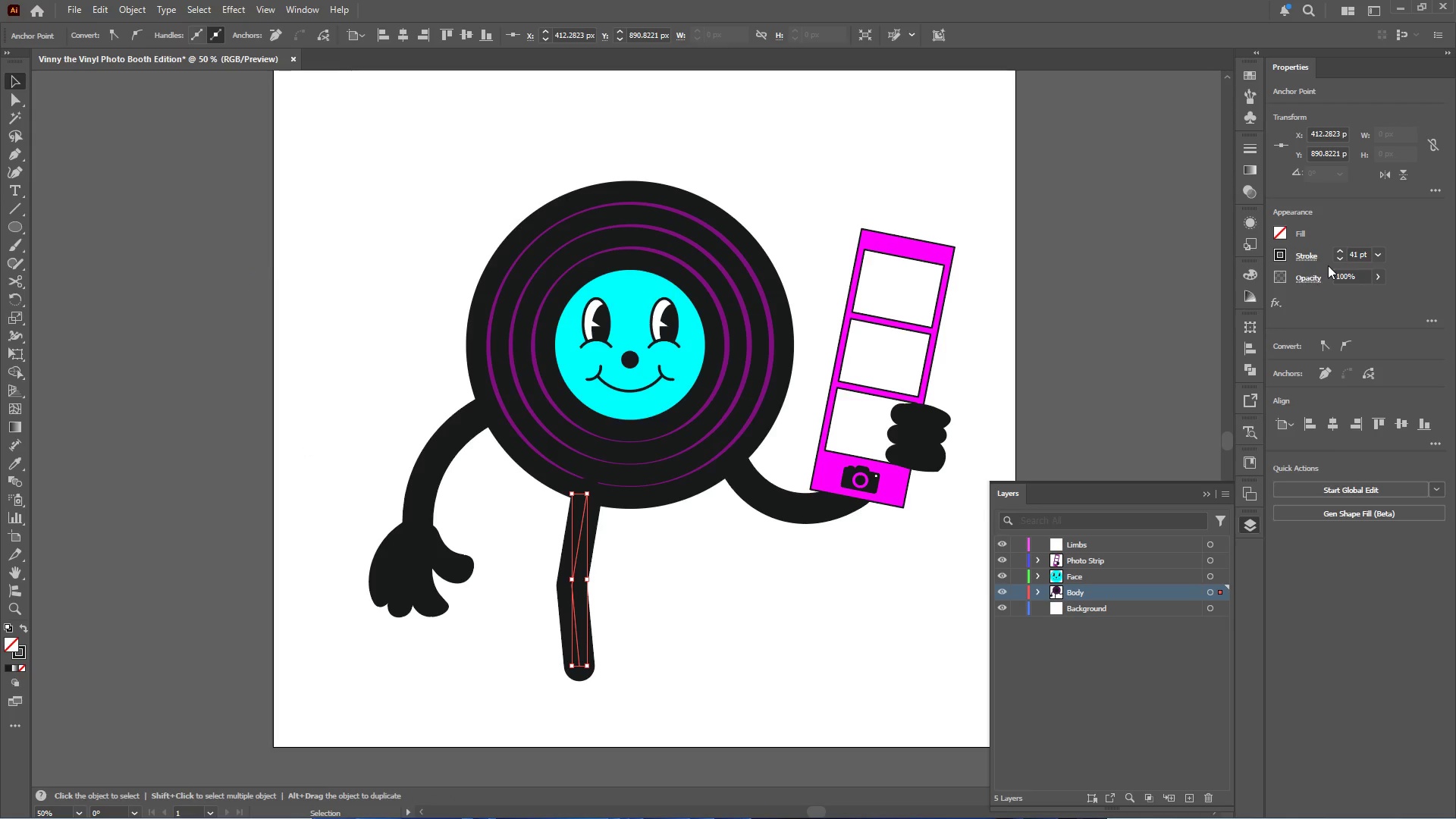 
double_click([1340, 255])
 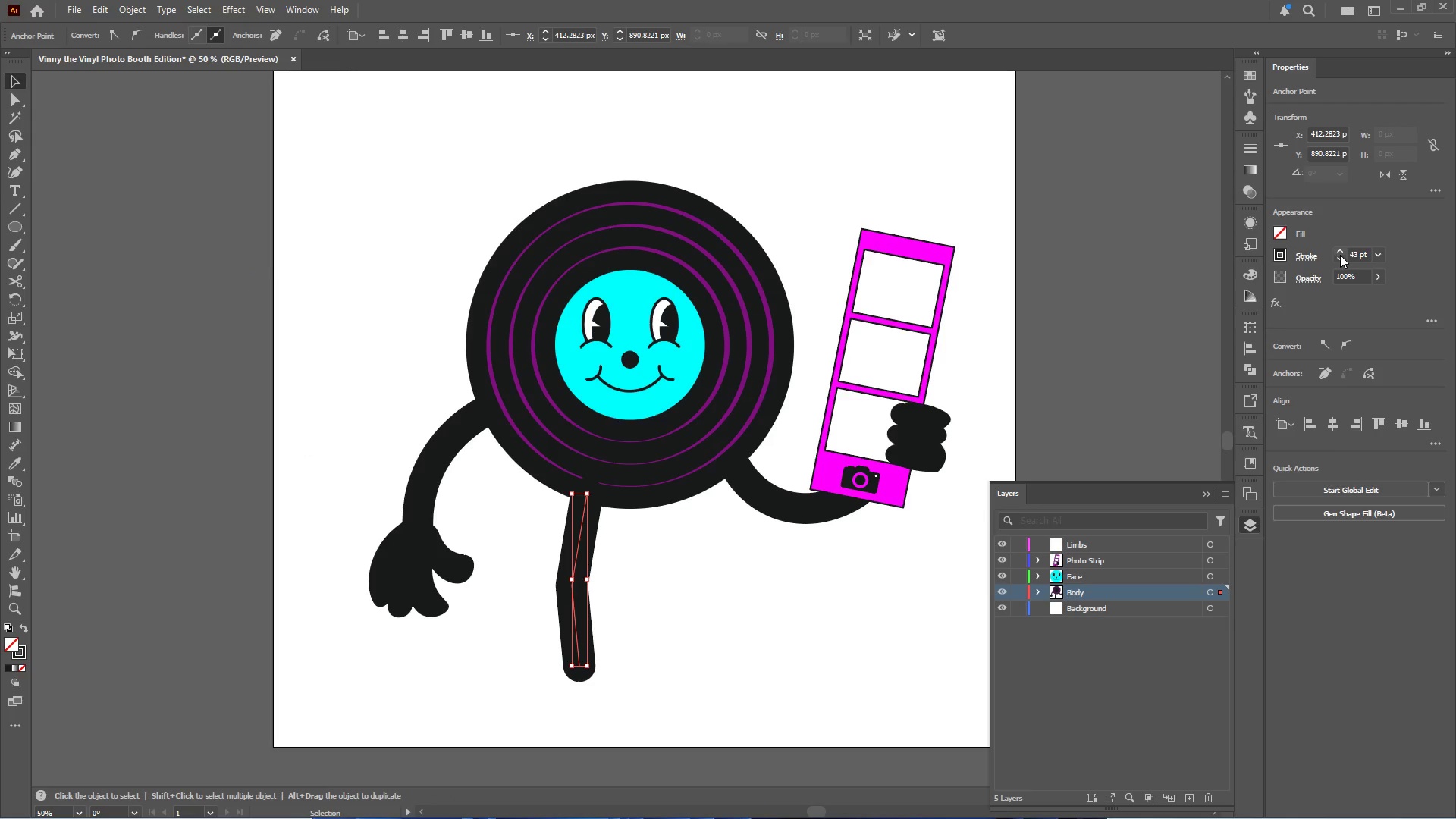 
triple_click([1340, 255])
 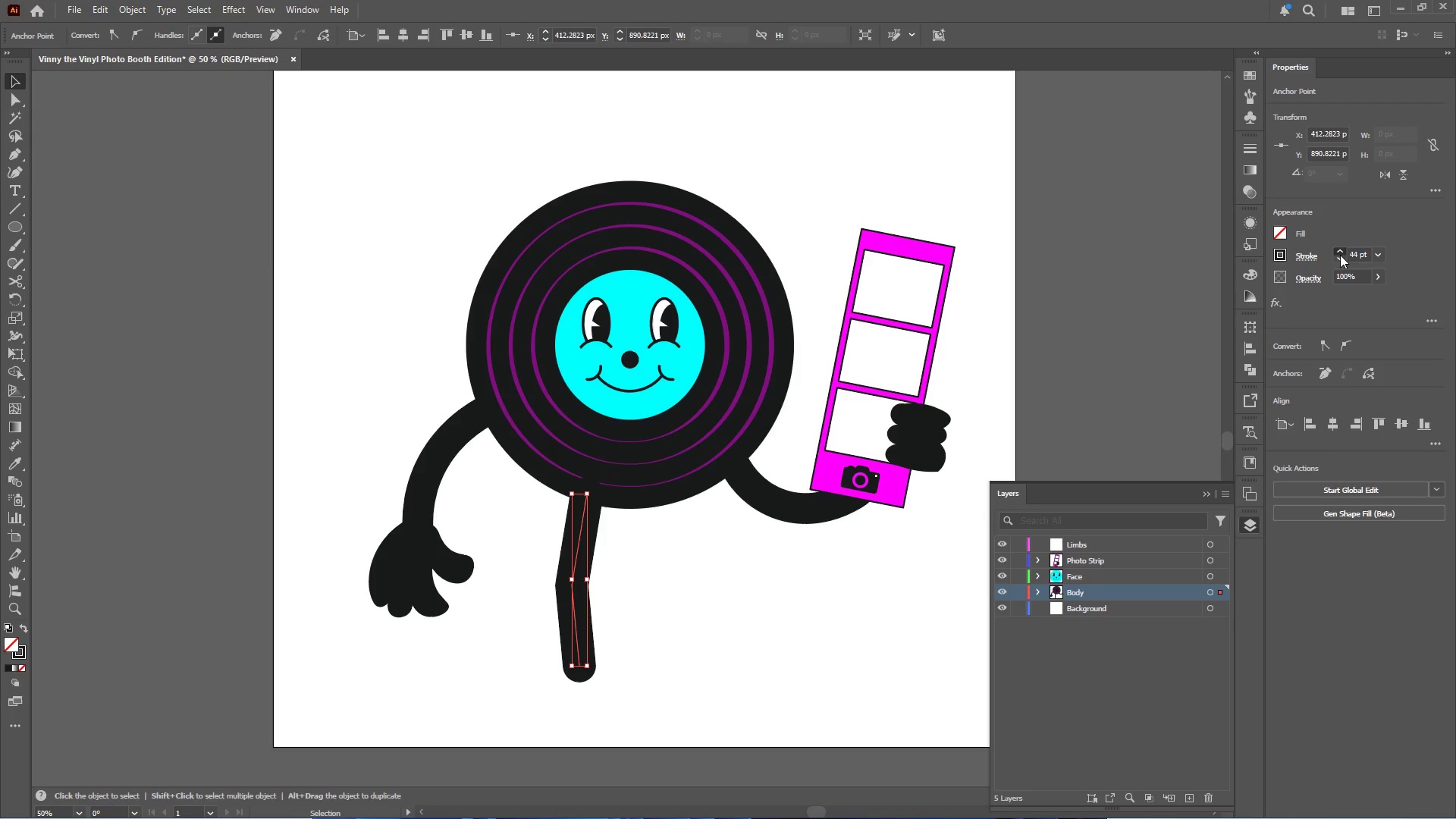 
triple_click([1340, 255])
 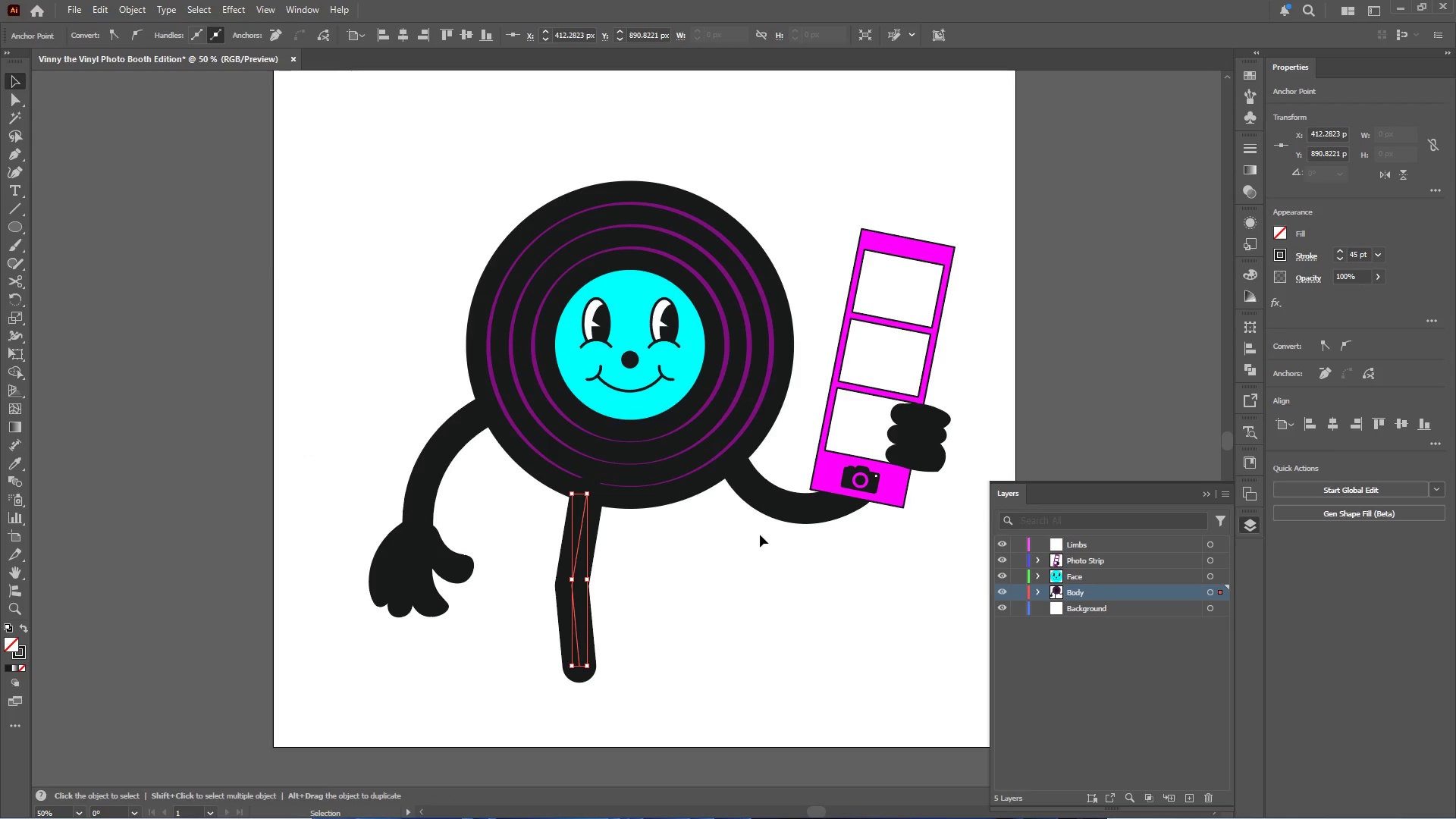 
left_click([760, 535])
 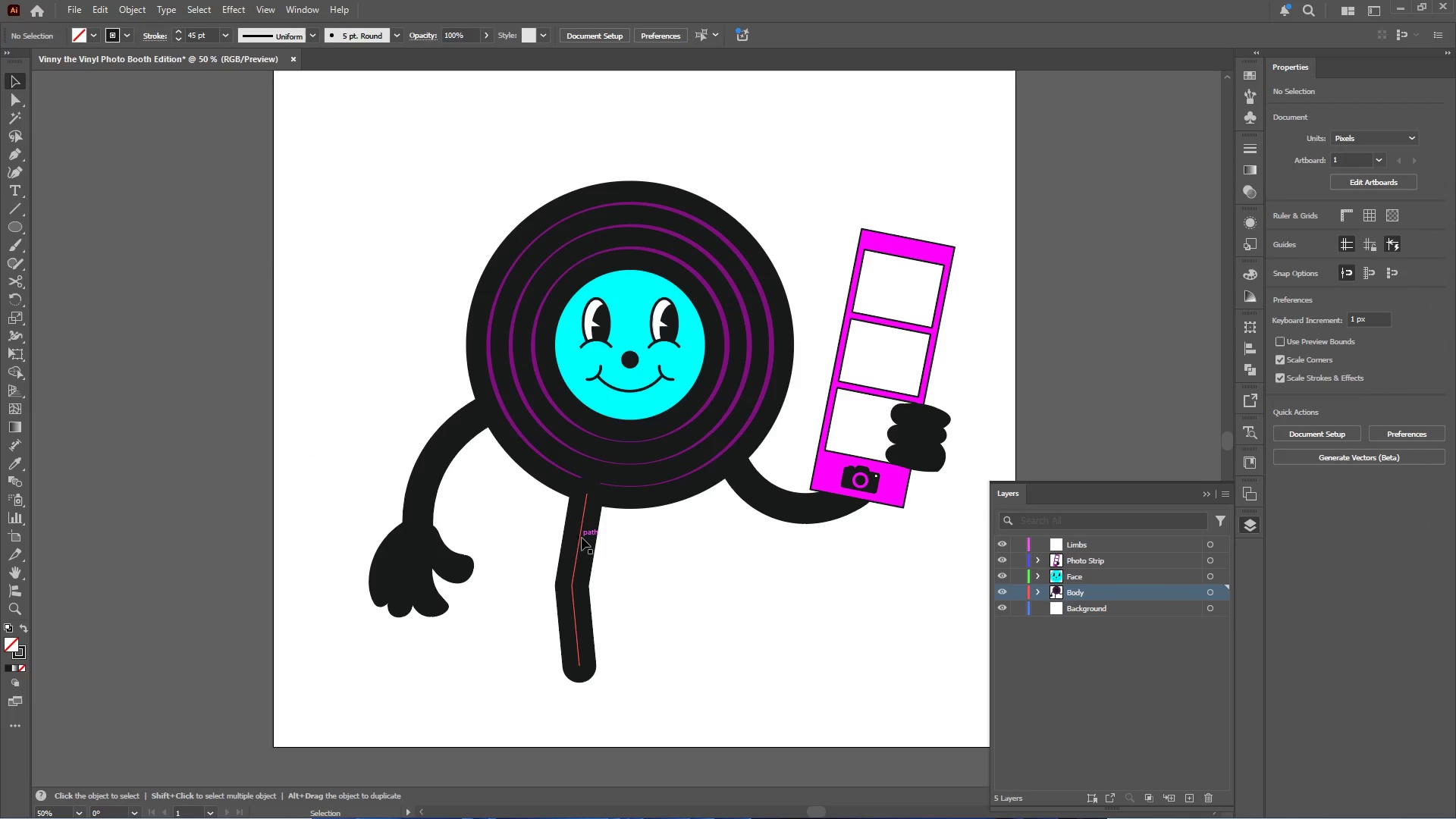 
left_click_drag(start_coordinate=[581, 538], to_coordinate=[578, 545])
 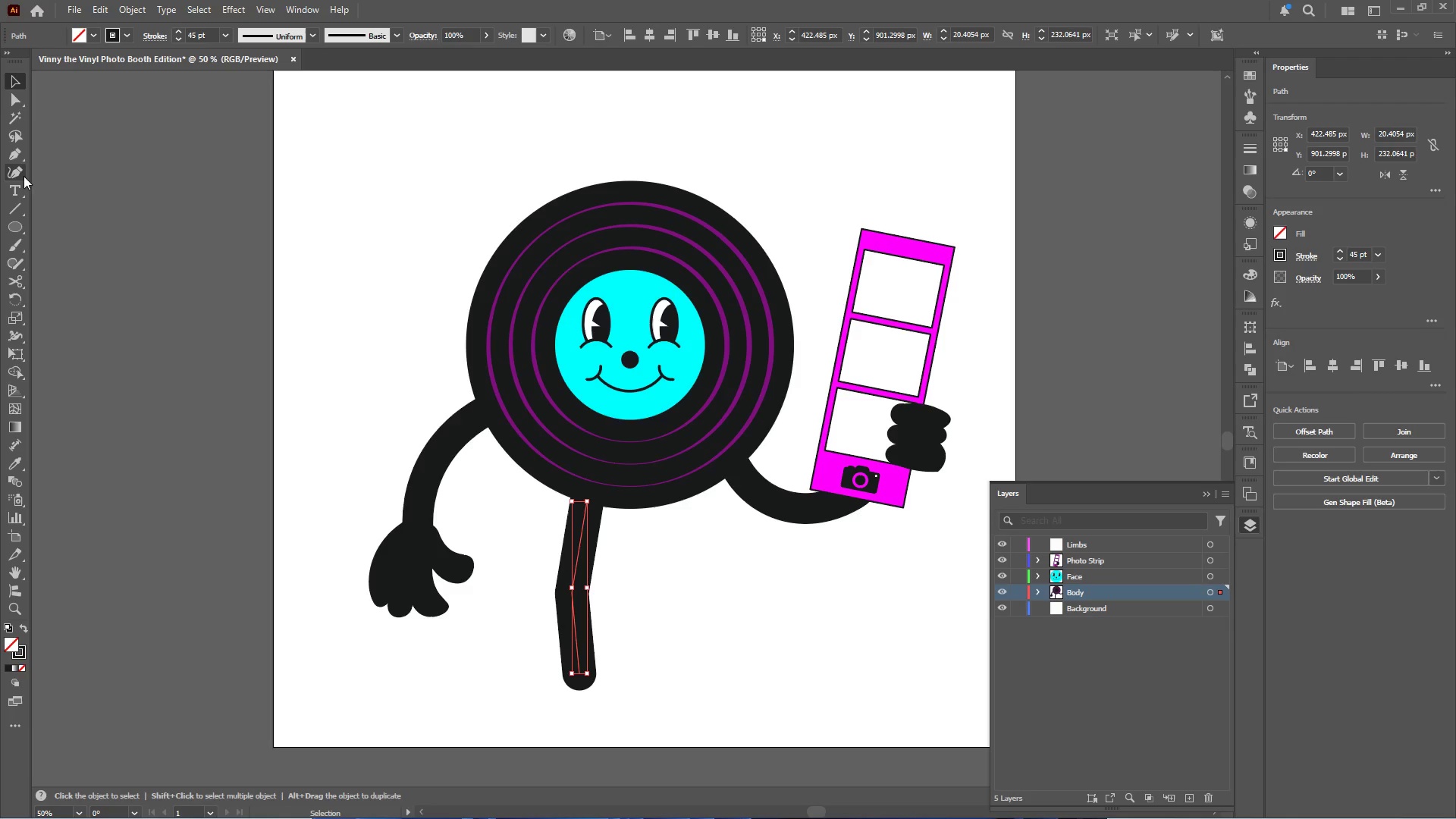 
left_click([15, 169])
 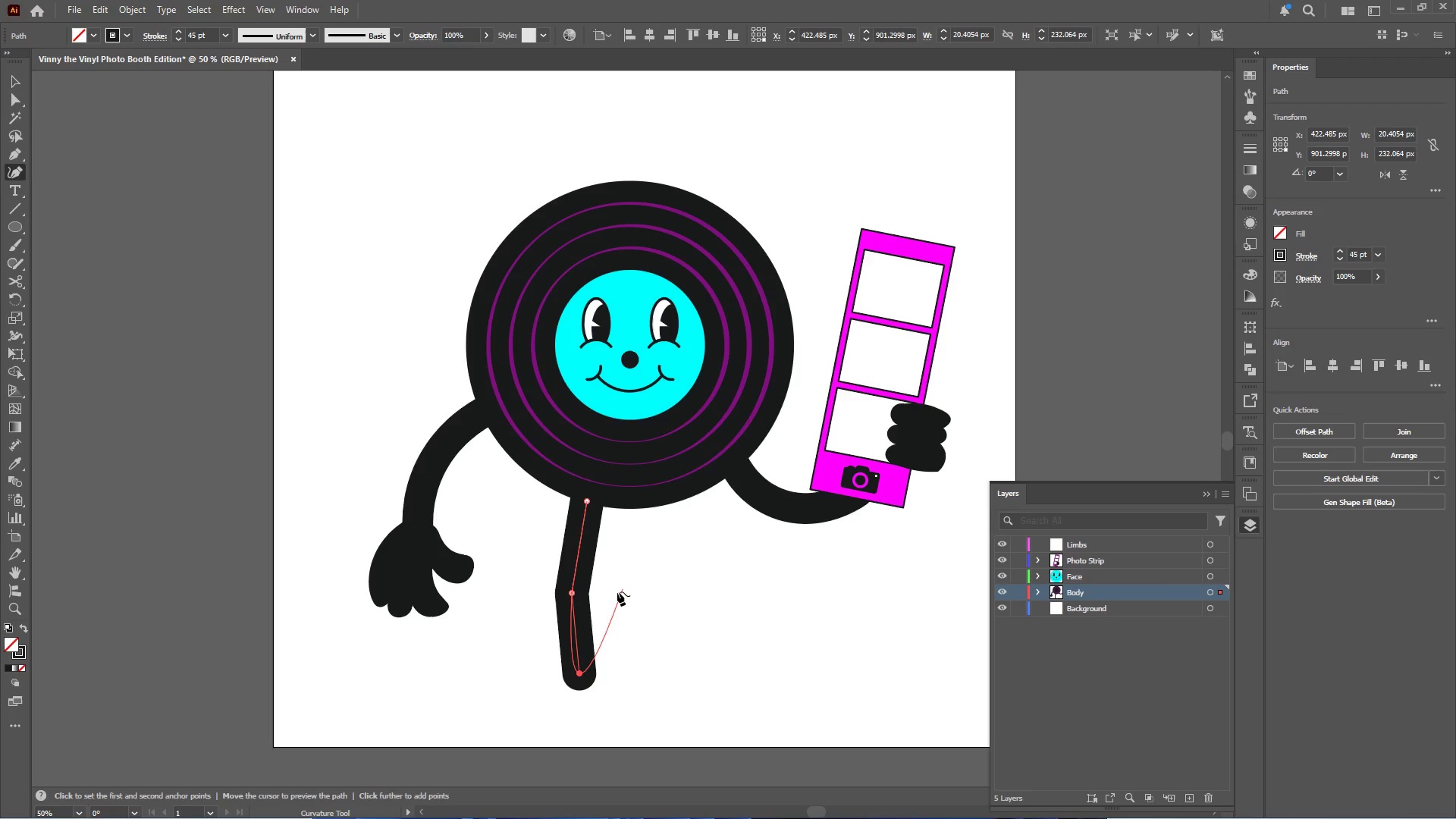 
key(Escape)
 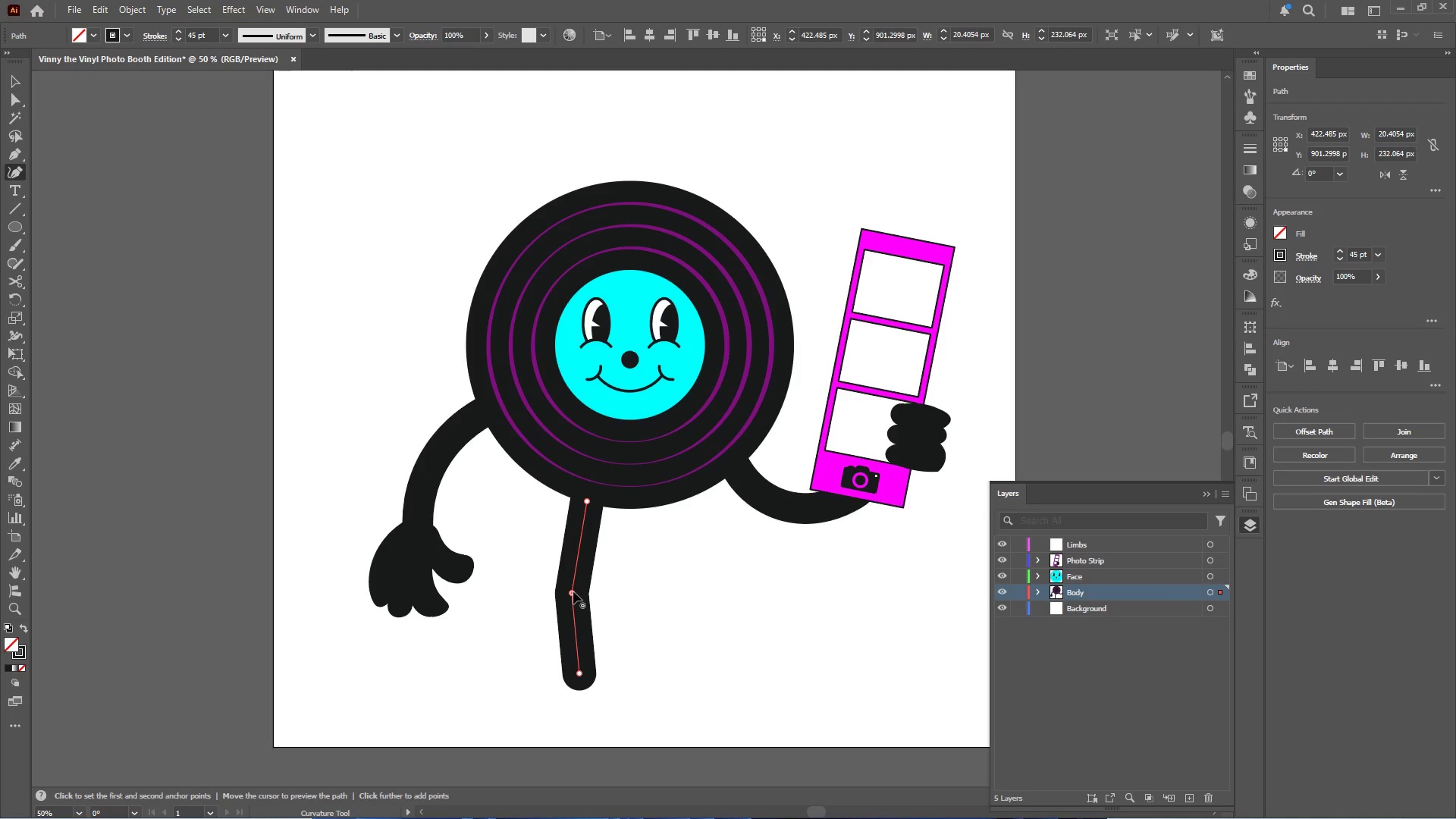 
double_click([573, 592])
 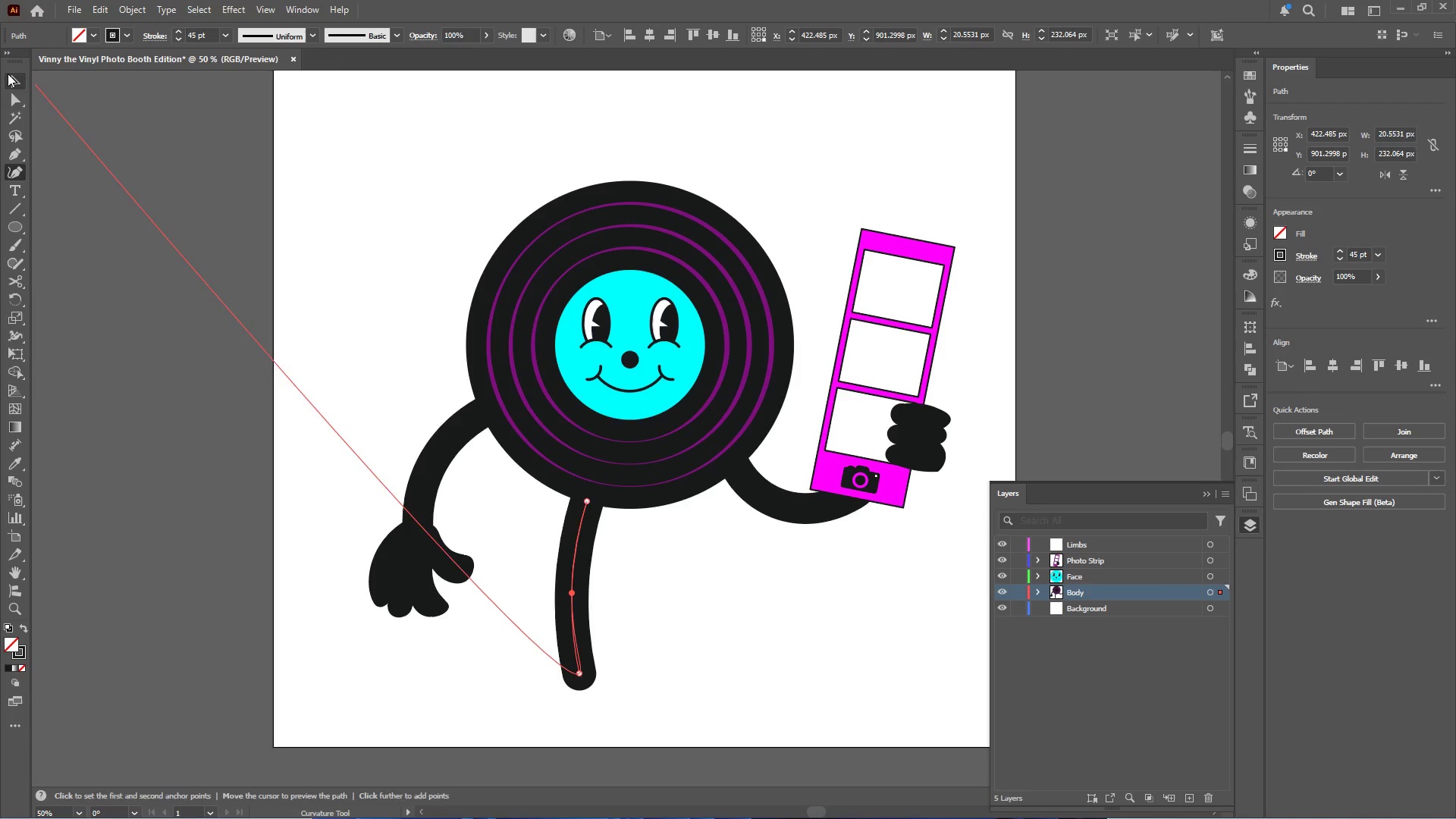 
double_click([177, 158])
 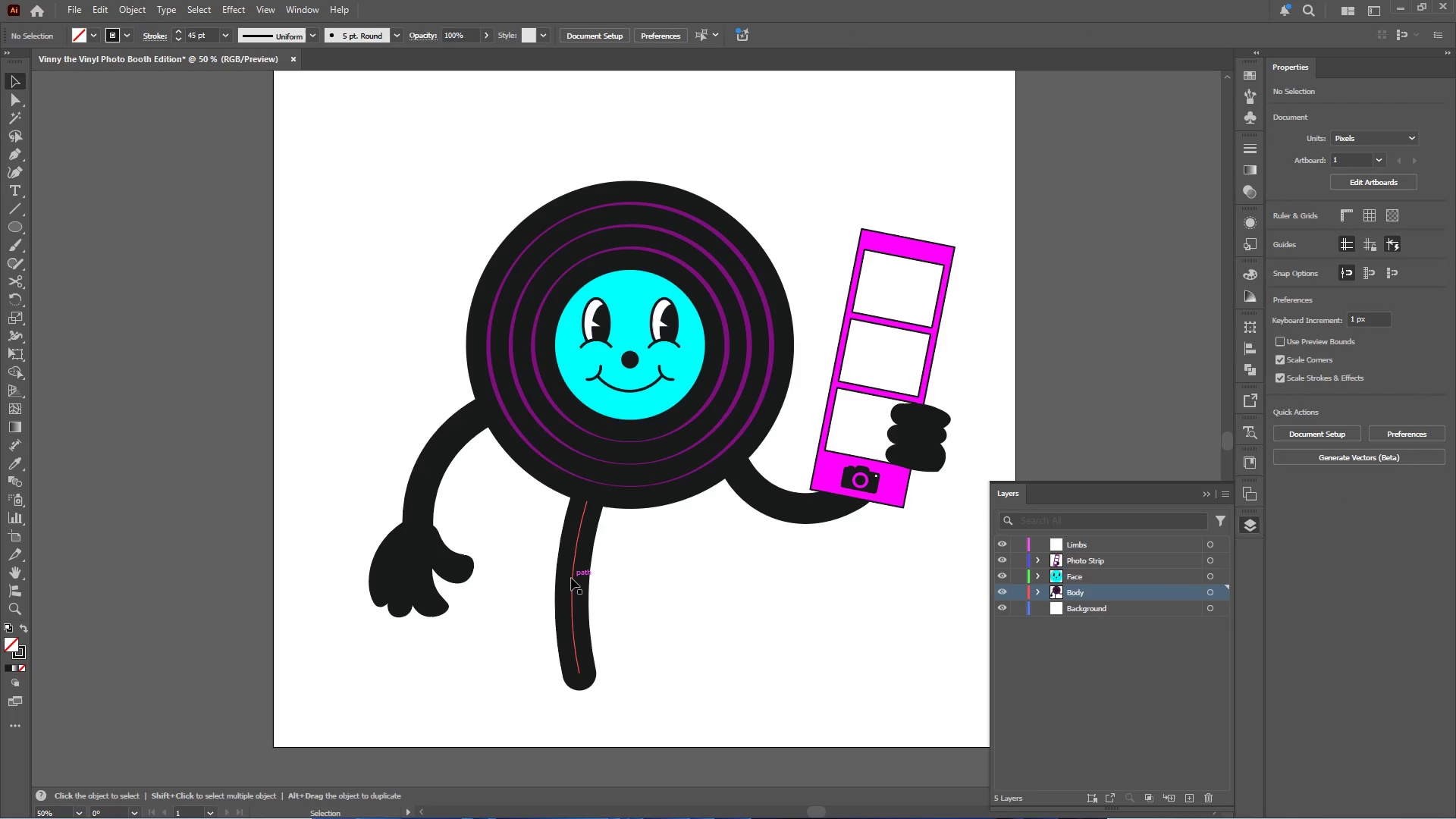 
hold_key(key=AltLeft, duration=7.38)
left_click_drag(start_coordinate=[571, 578], to_coordinate=[659, 582])
 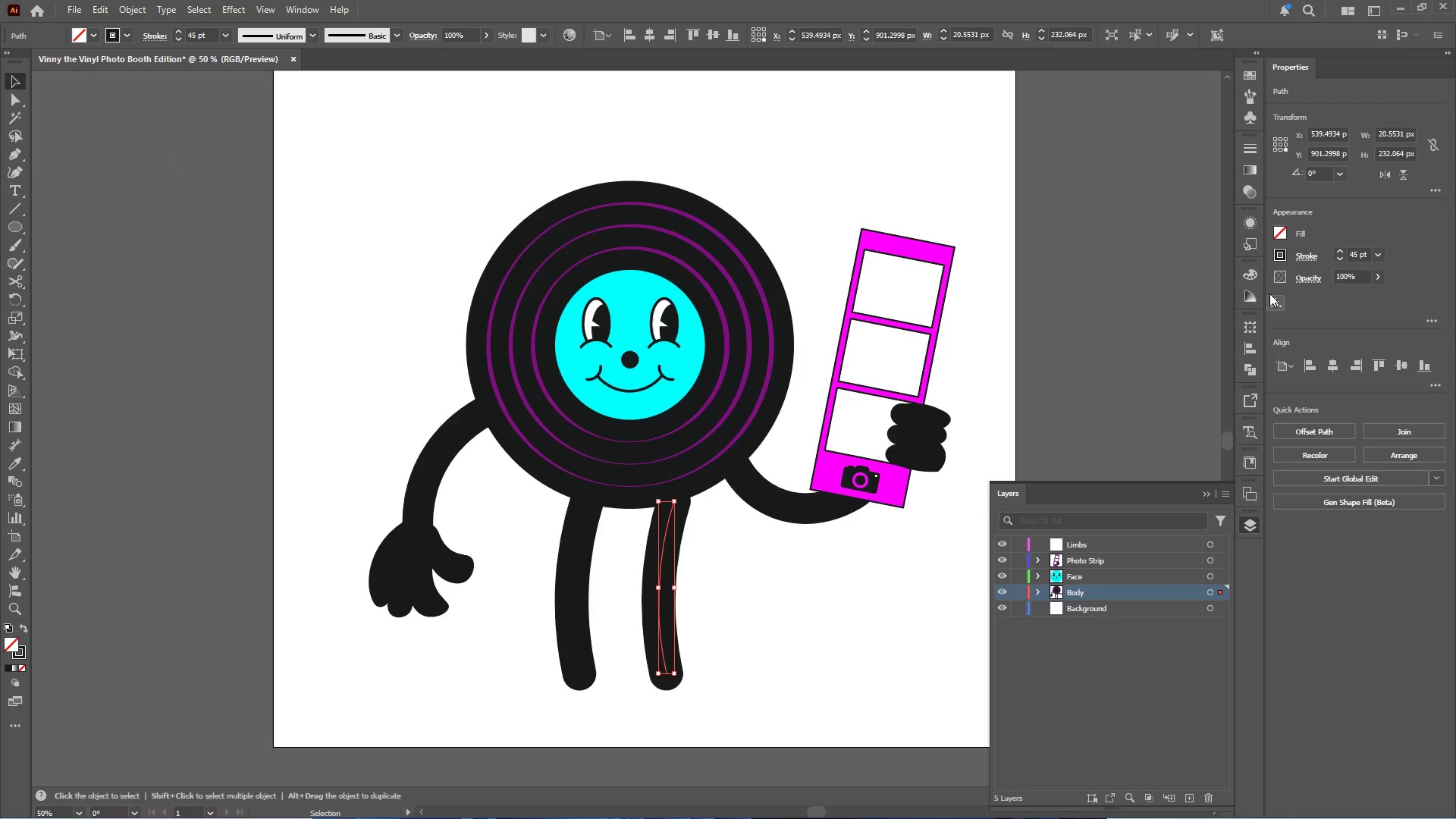 
hold_key(key=ShiftLeft, duration=1.31)
 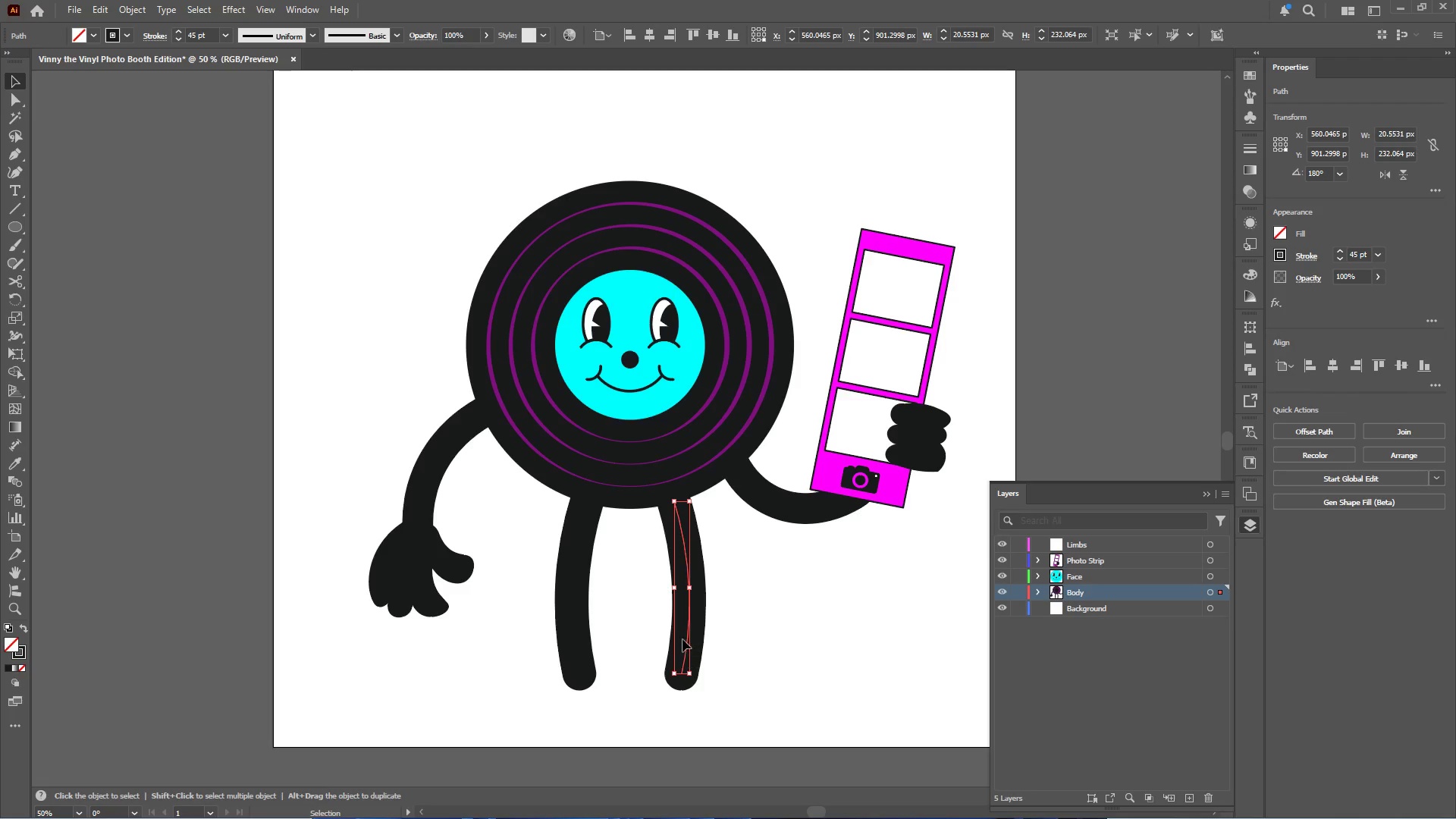 
left_click_drag(start_coordinate=[690, 633], to_coordinate=[682, 632])
 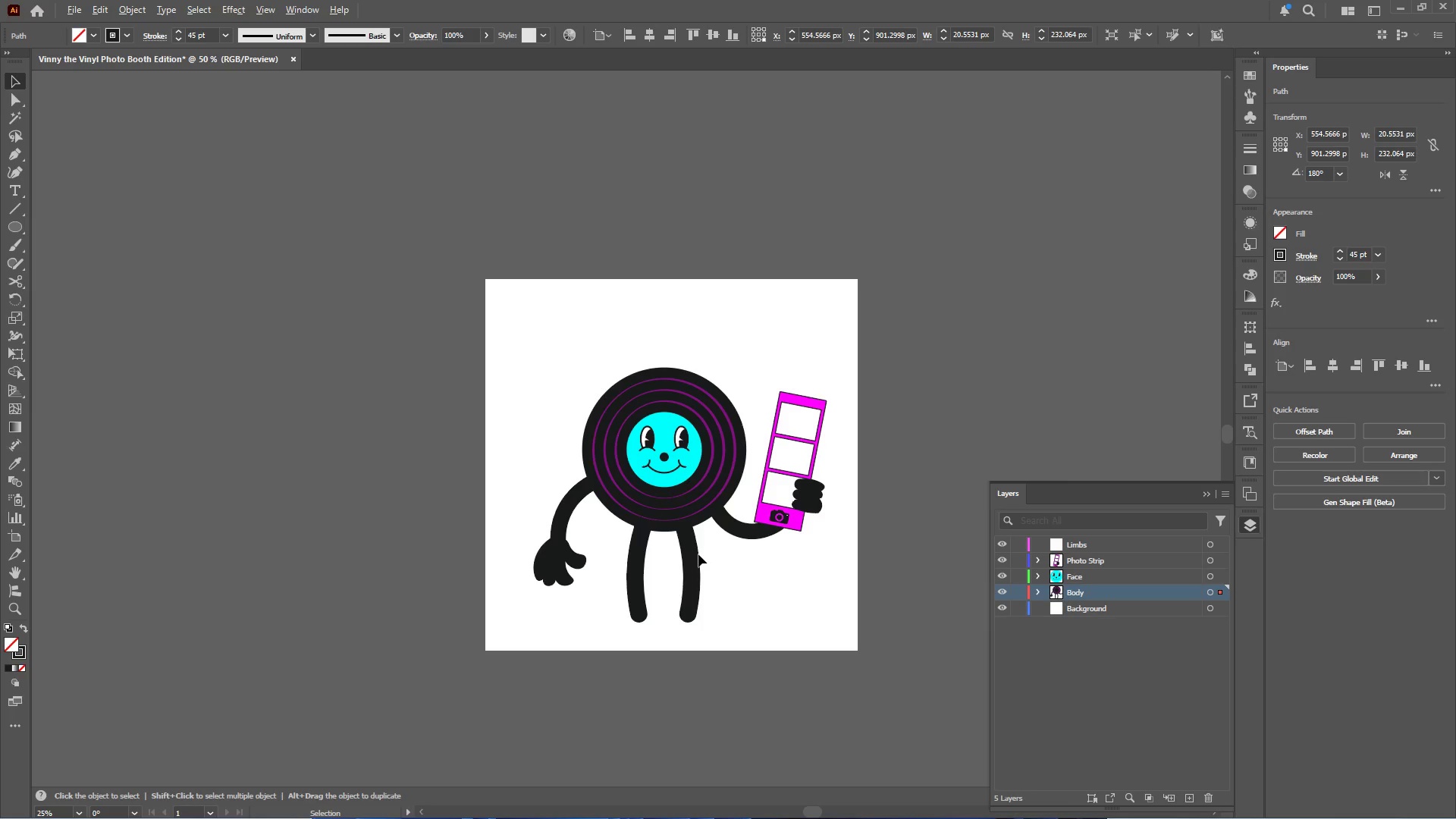 
hold_key(key=ShiftLeft, duration=1.66)
 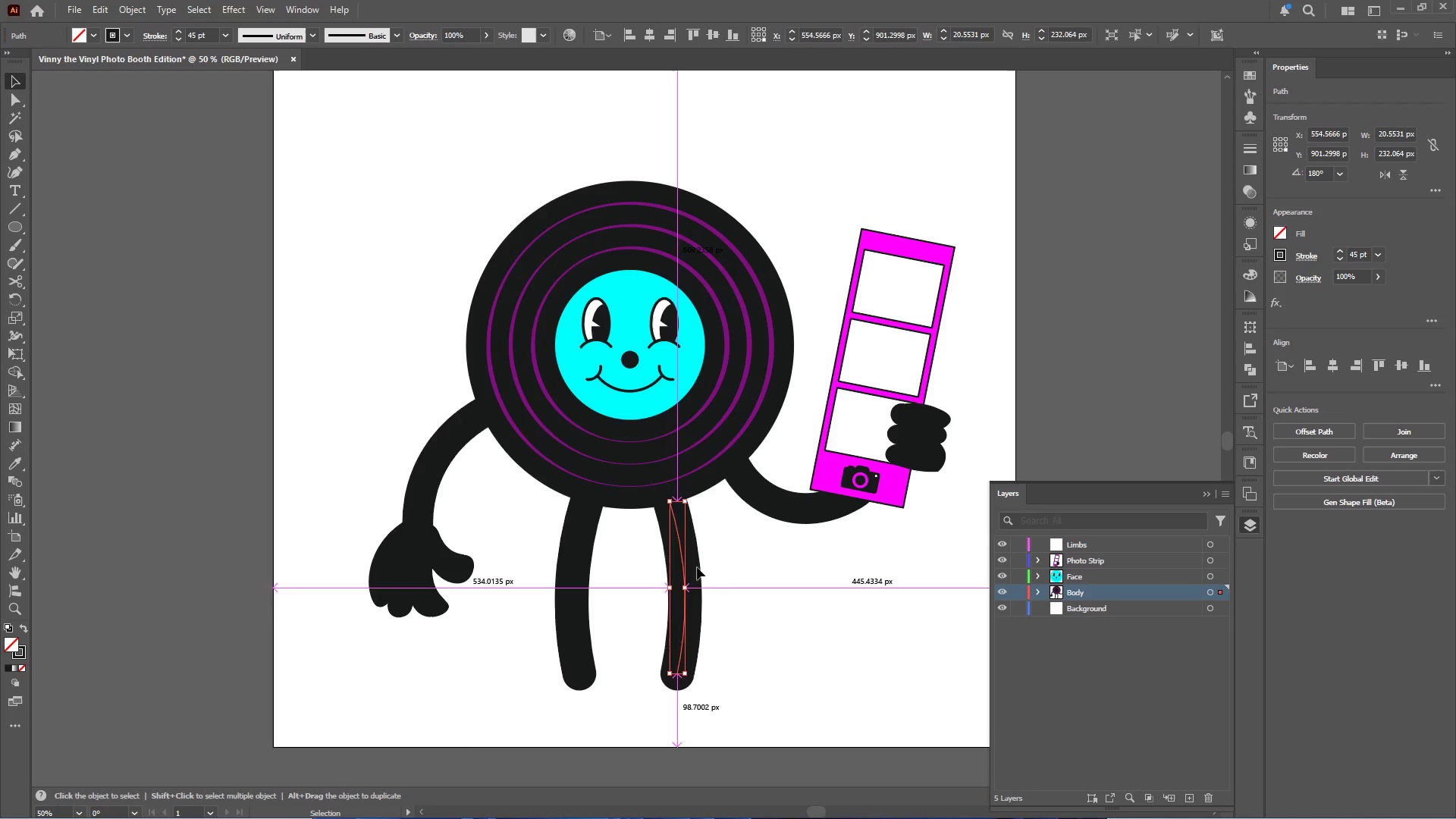 
hold_key(key=AltLeft, duration=0.44)
 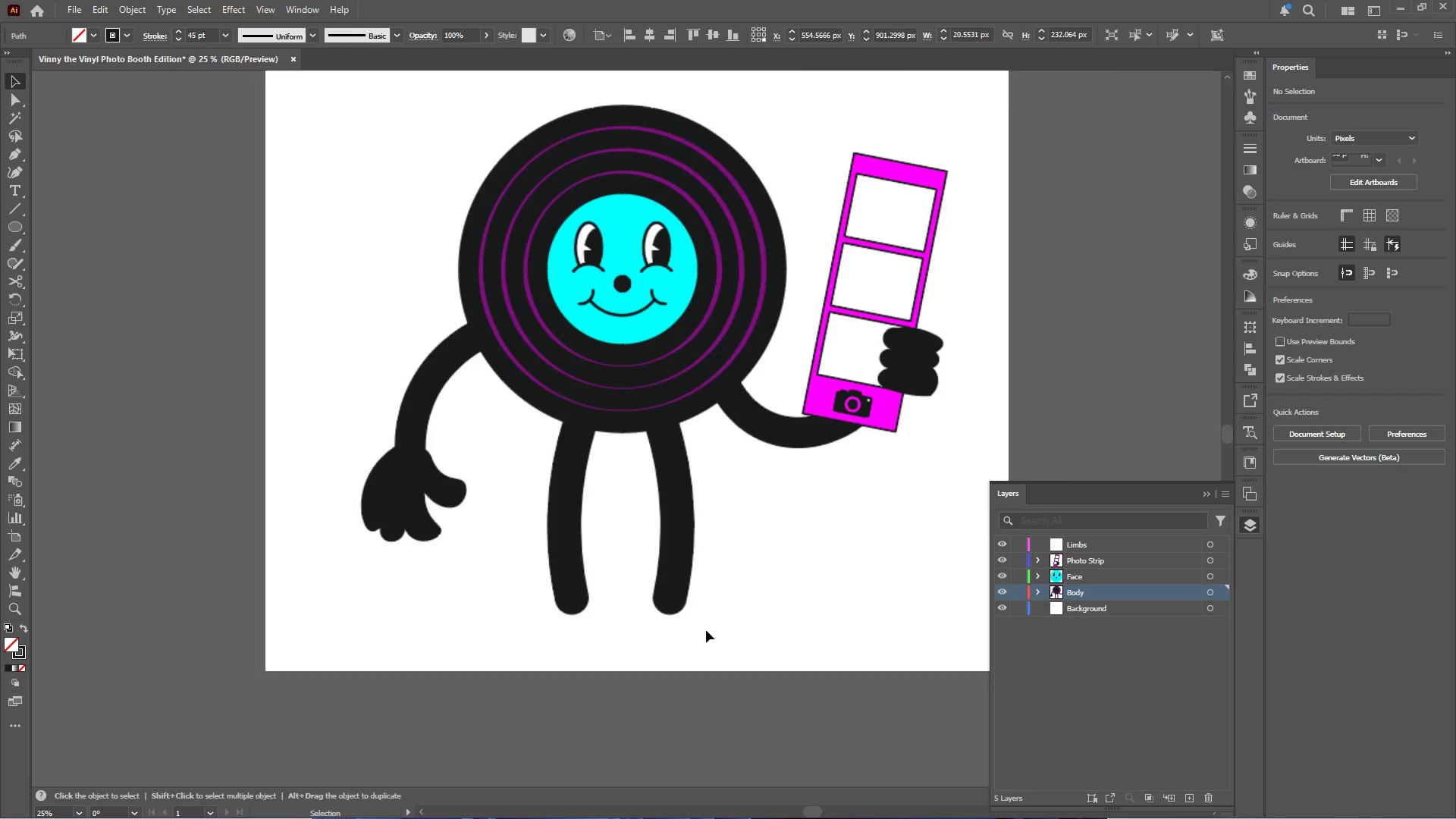 
left_click([731, 603])
 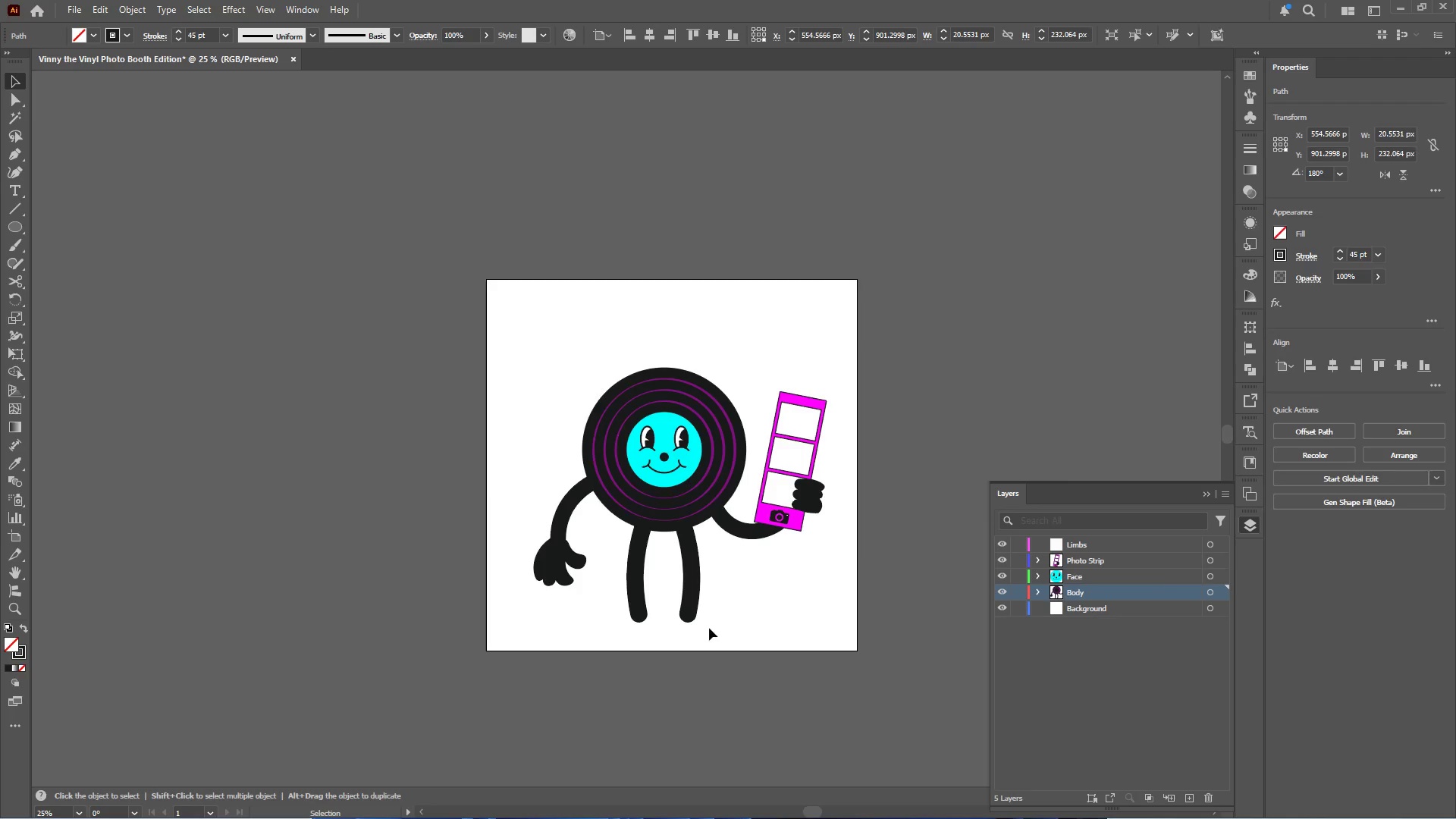 
scroll: coordinate [698, 554], scroll_direction: down, amount: 2.0
 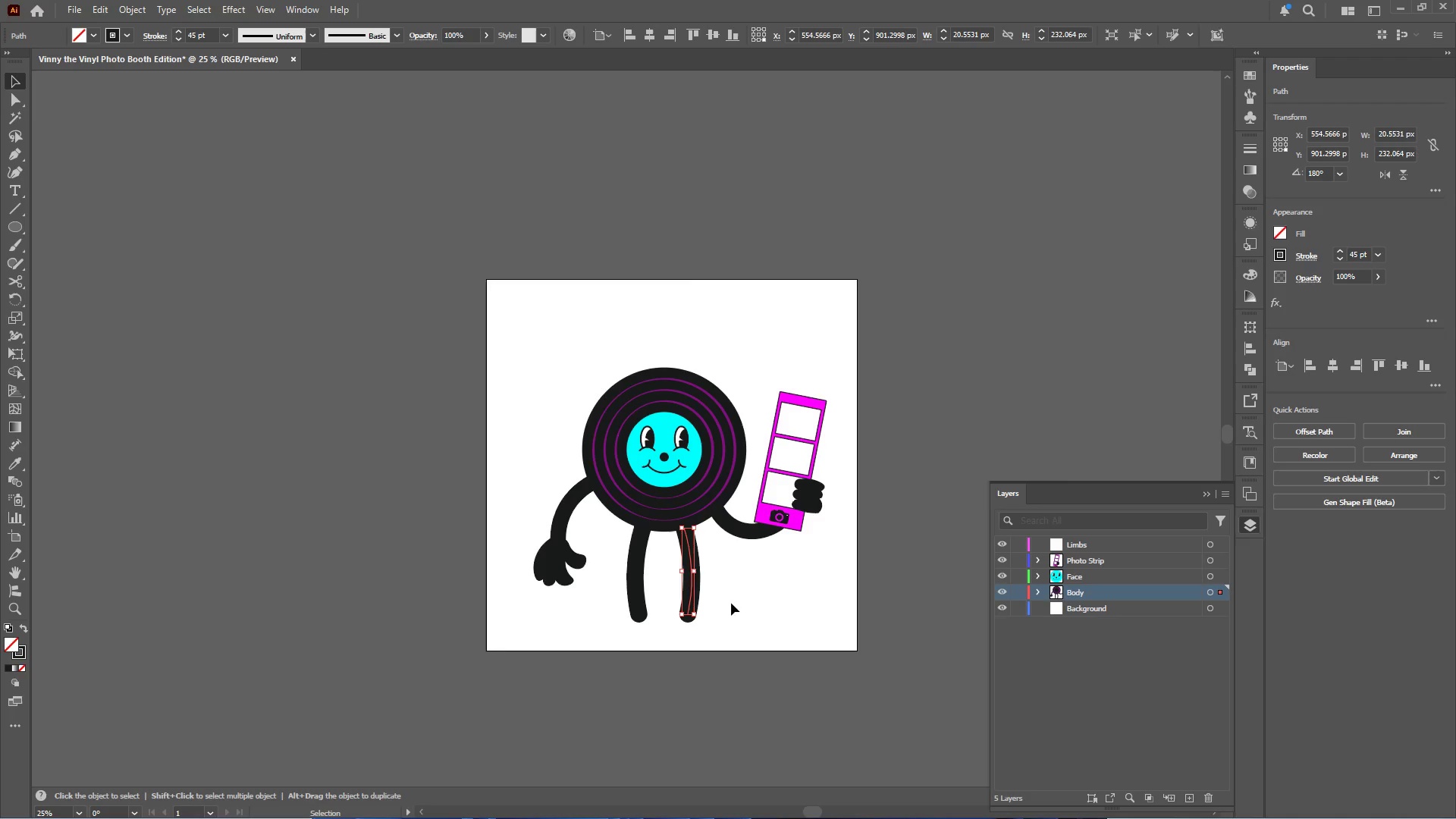 
hold_key(key=AltLeft, duration=0.47)
scroll: coordinate [706, 630], scroll_direction: up, amount: 4.0
 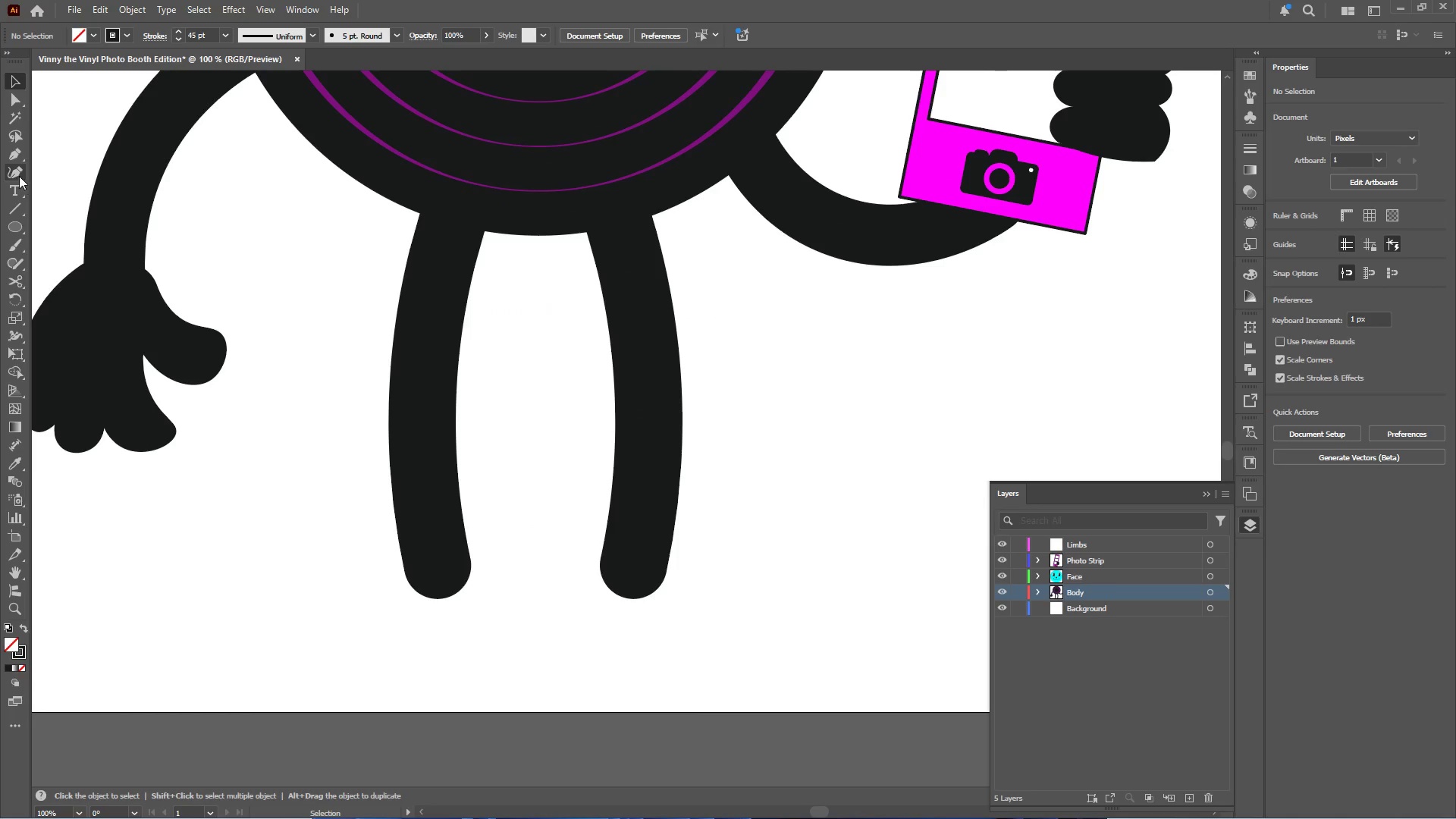 
left_click([17, 159])
 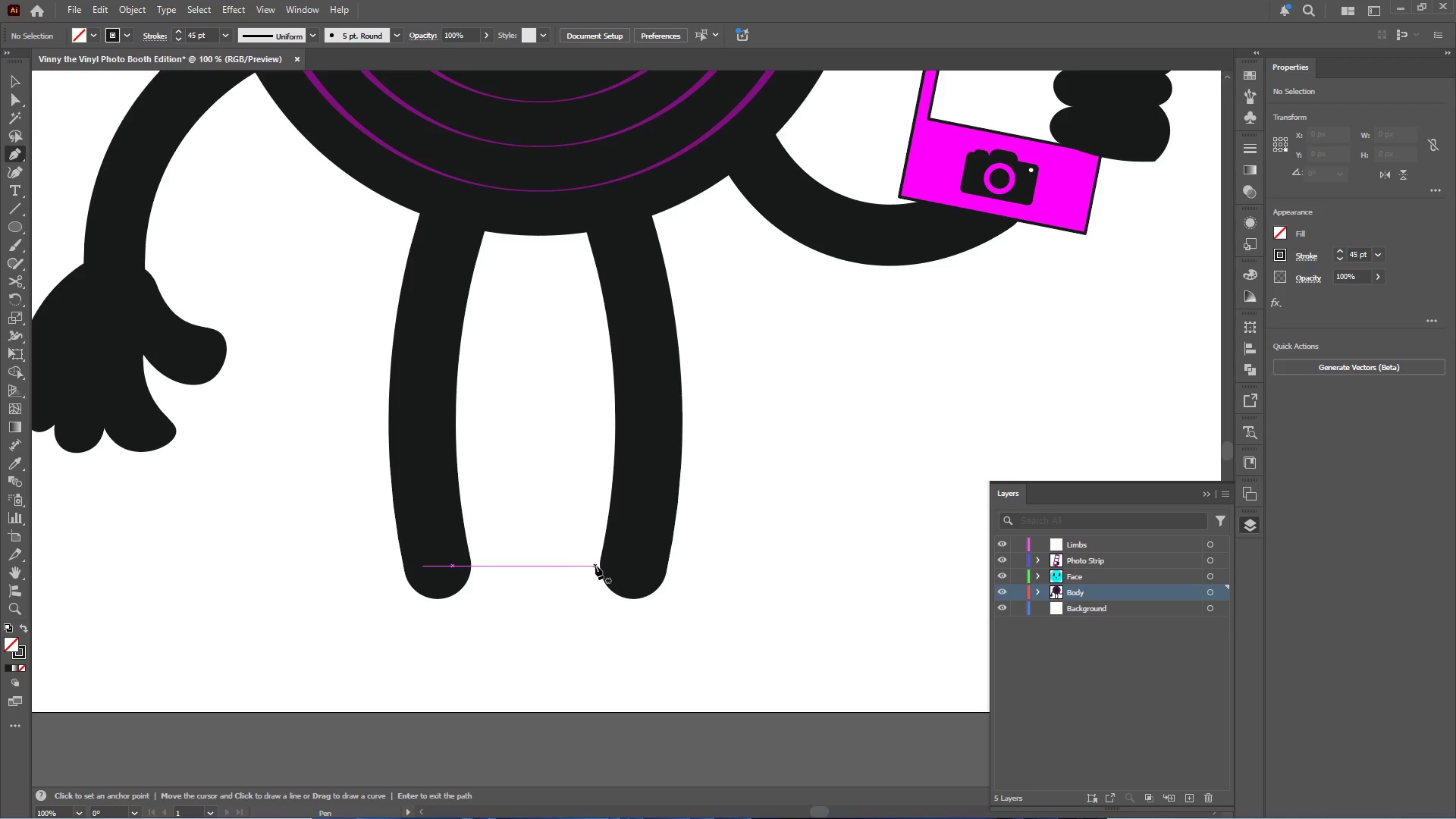 
left_click([603, 563])
 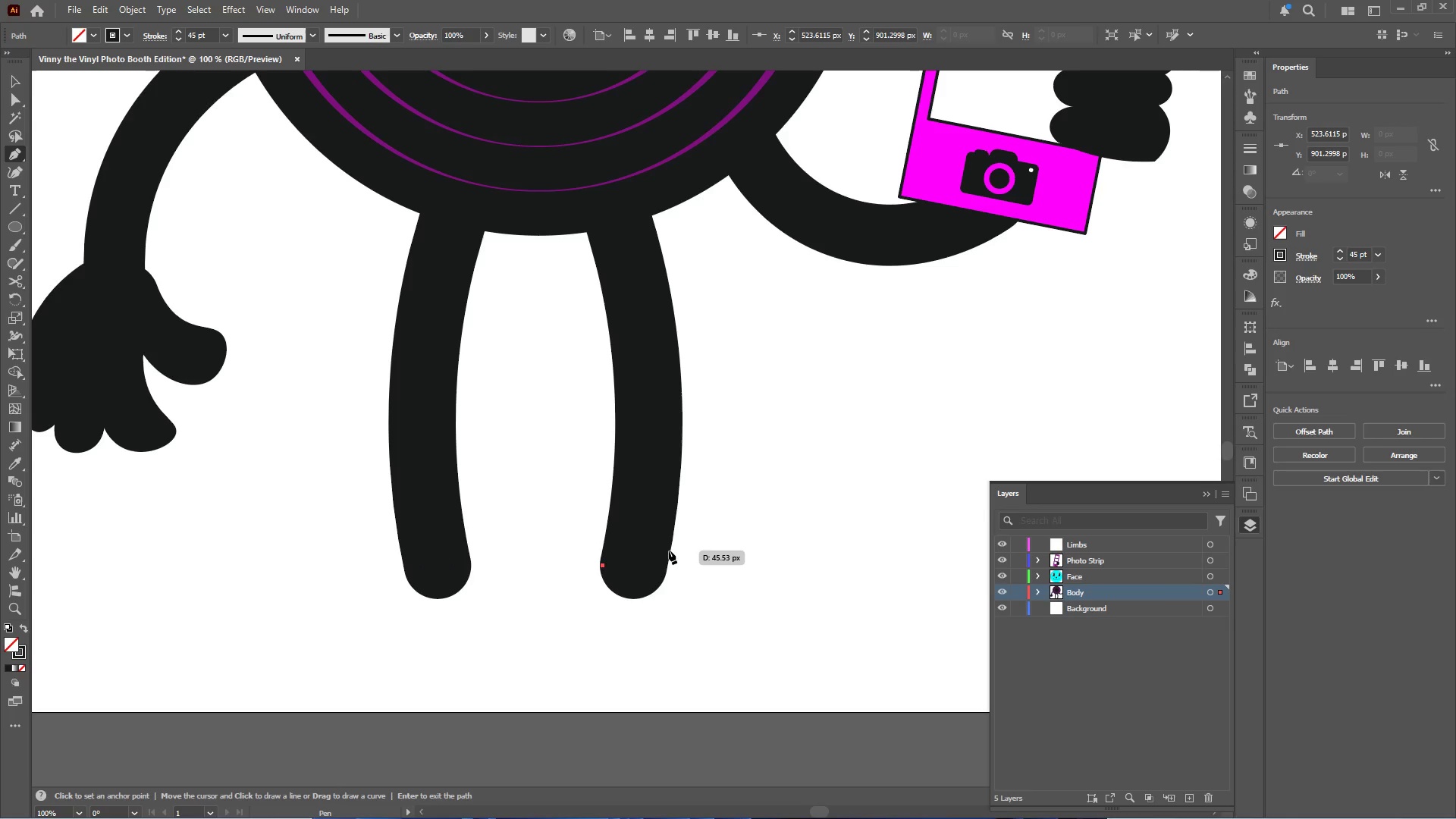 
left_click([670, 551])
 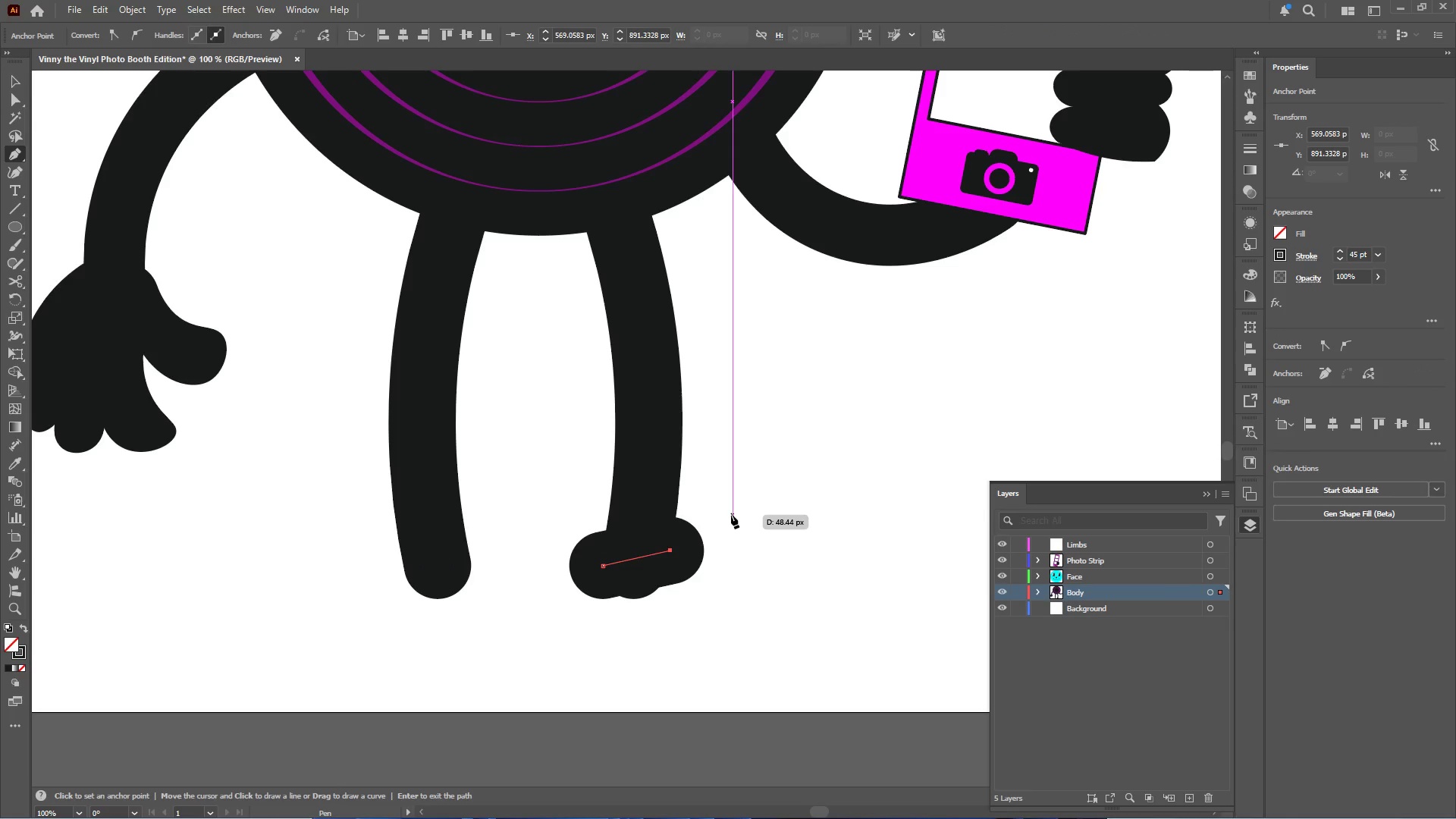 
key(Shift+X)
 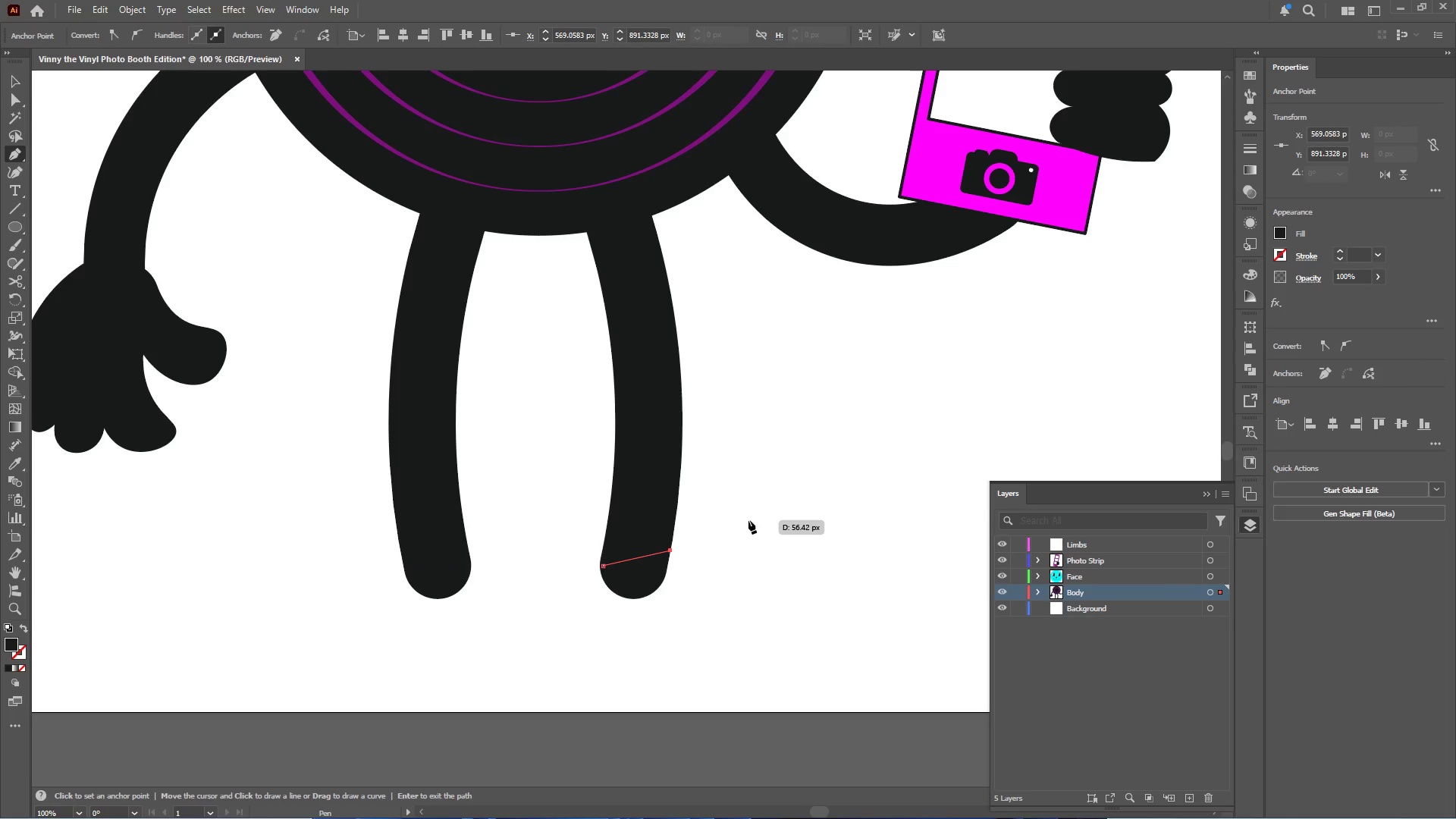 
left_click([748, 520])
 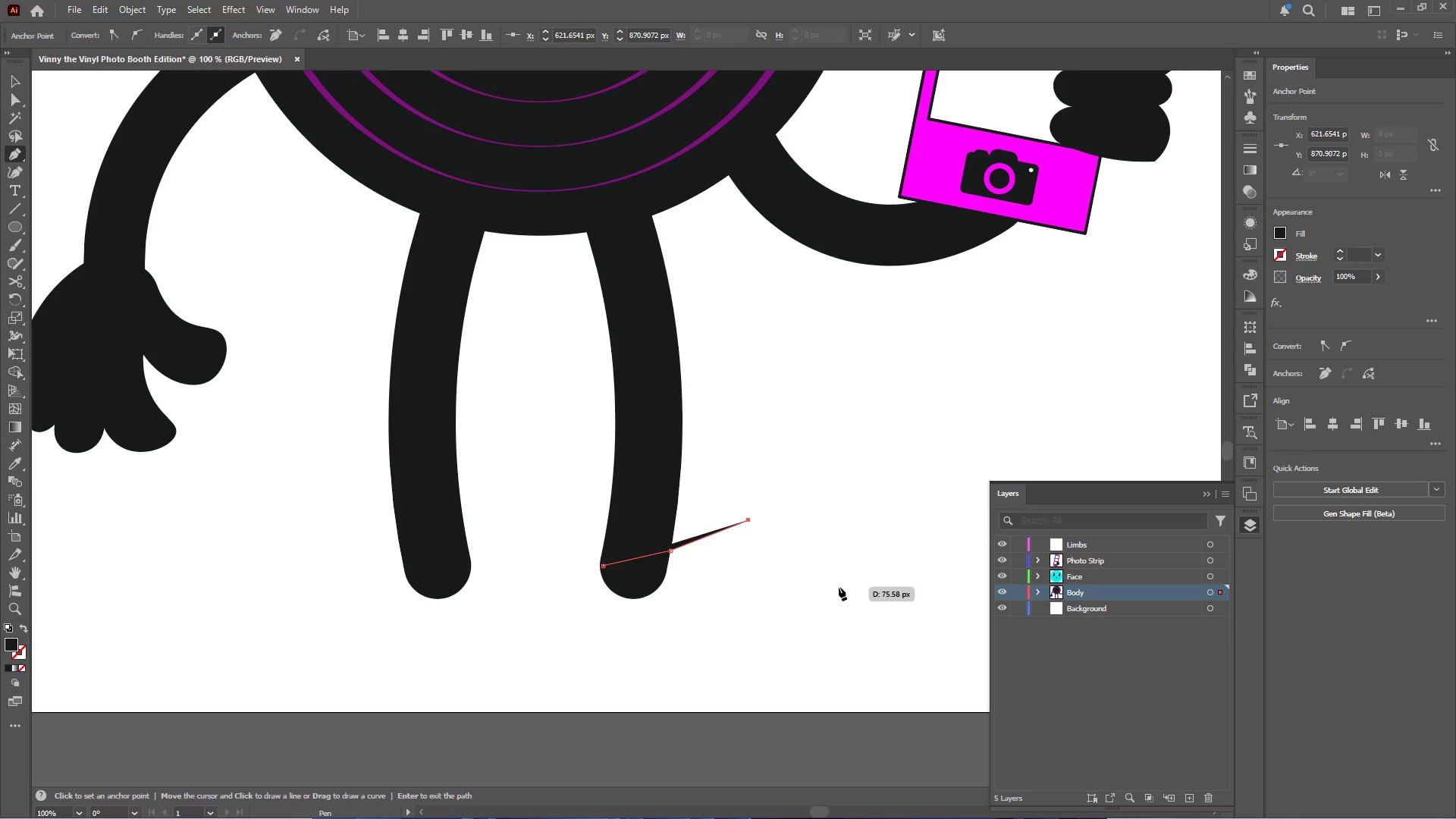 
left_click([837, 595])
 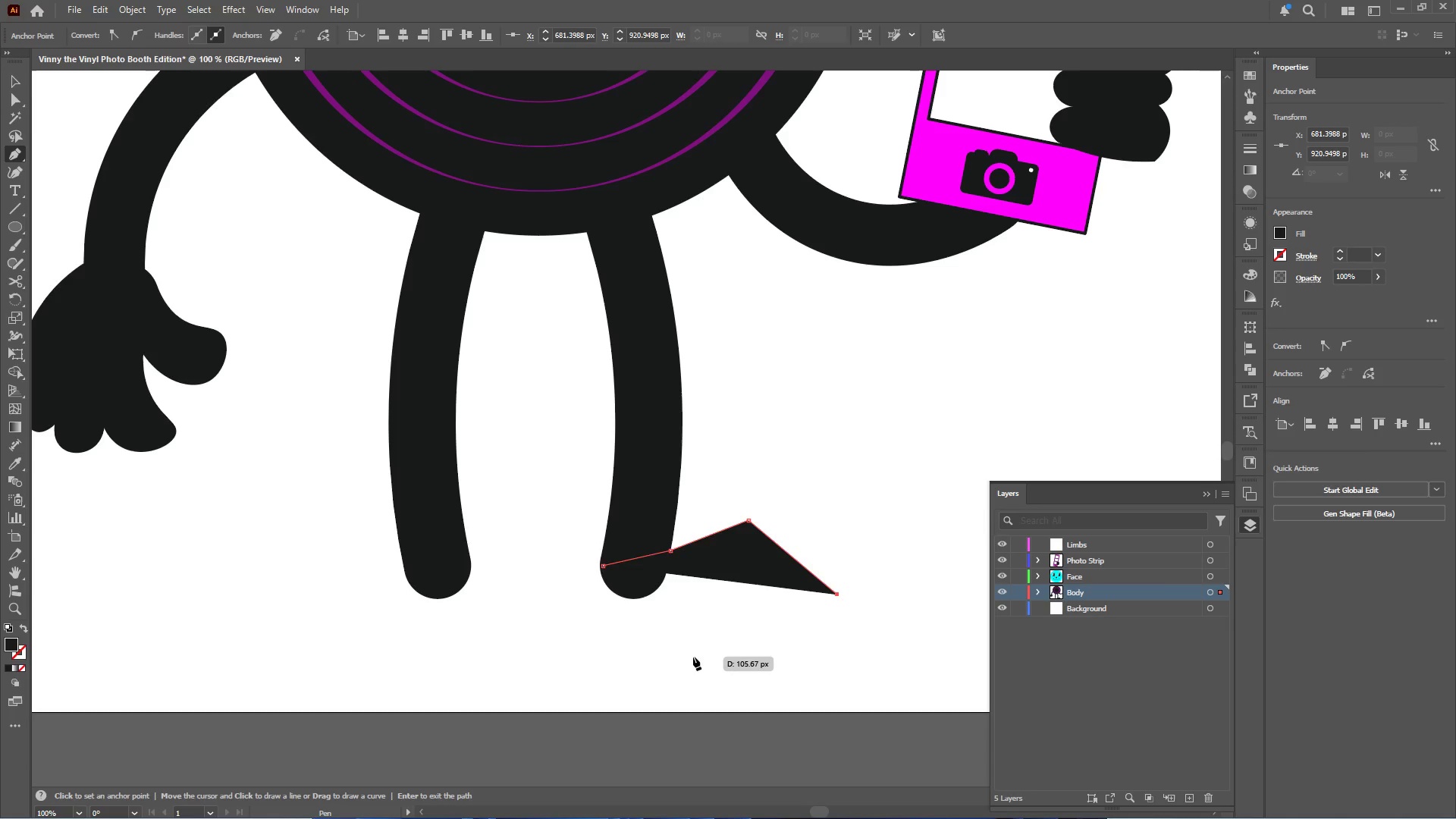 
left_click([693, 657])
 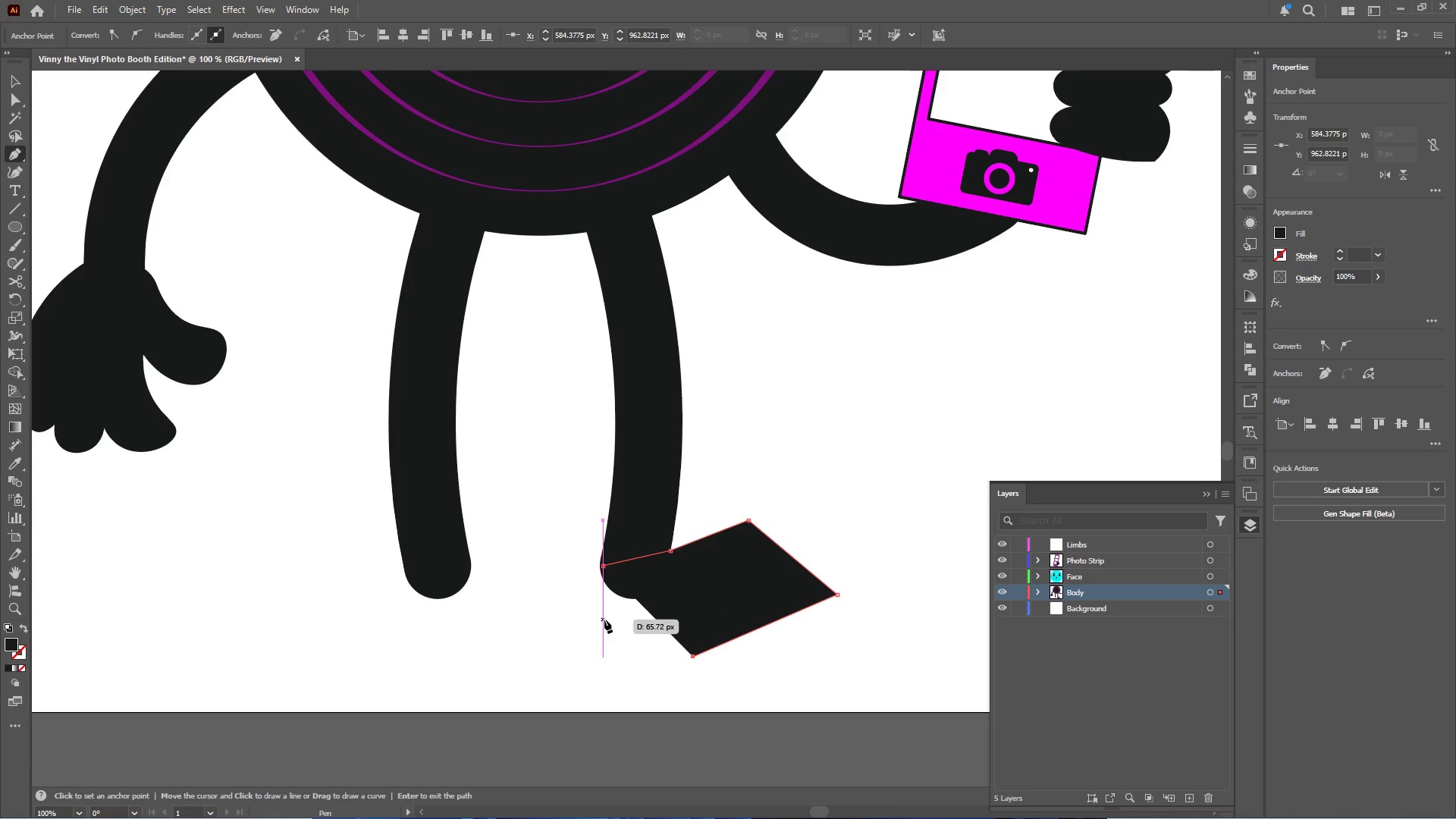 
key(Control+Z)
 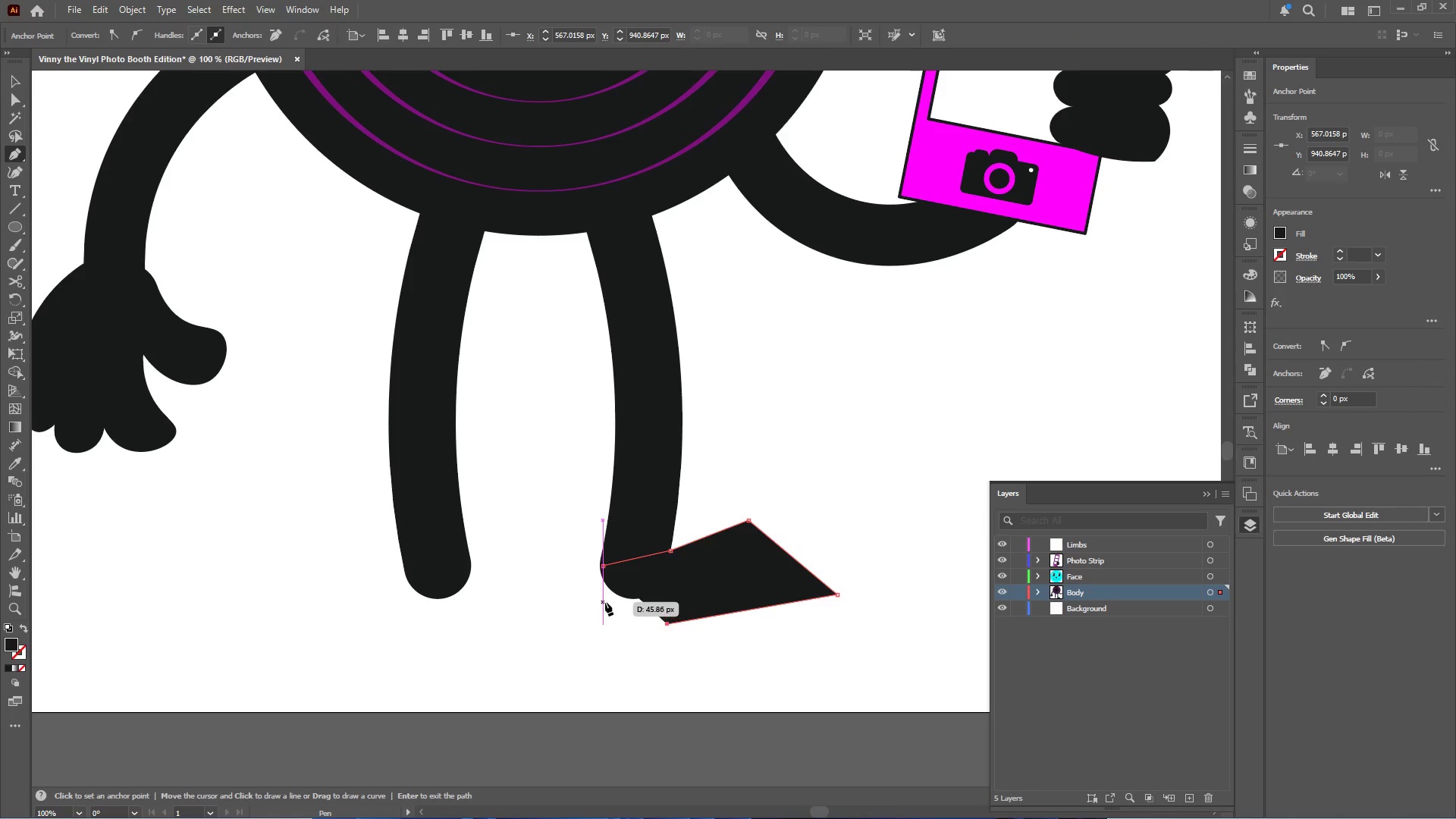 
left_click([605, 597])
 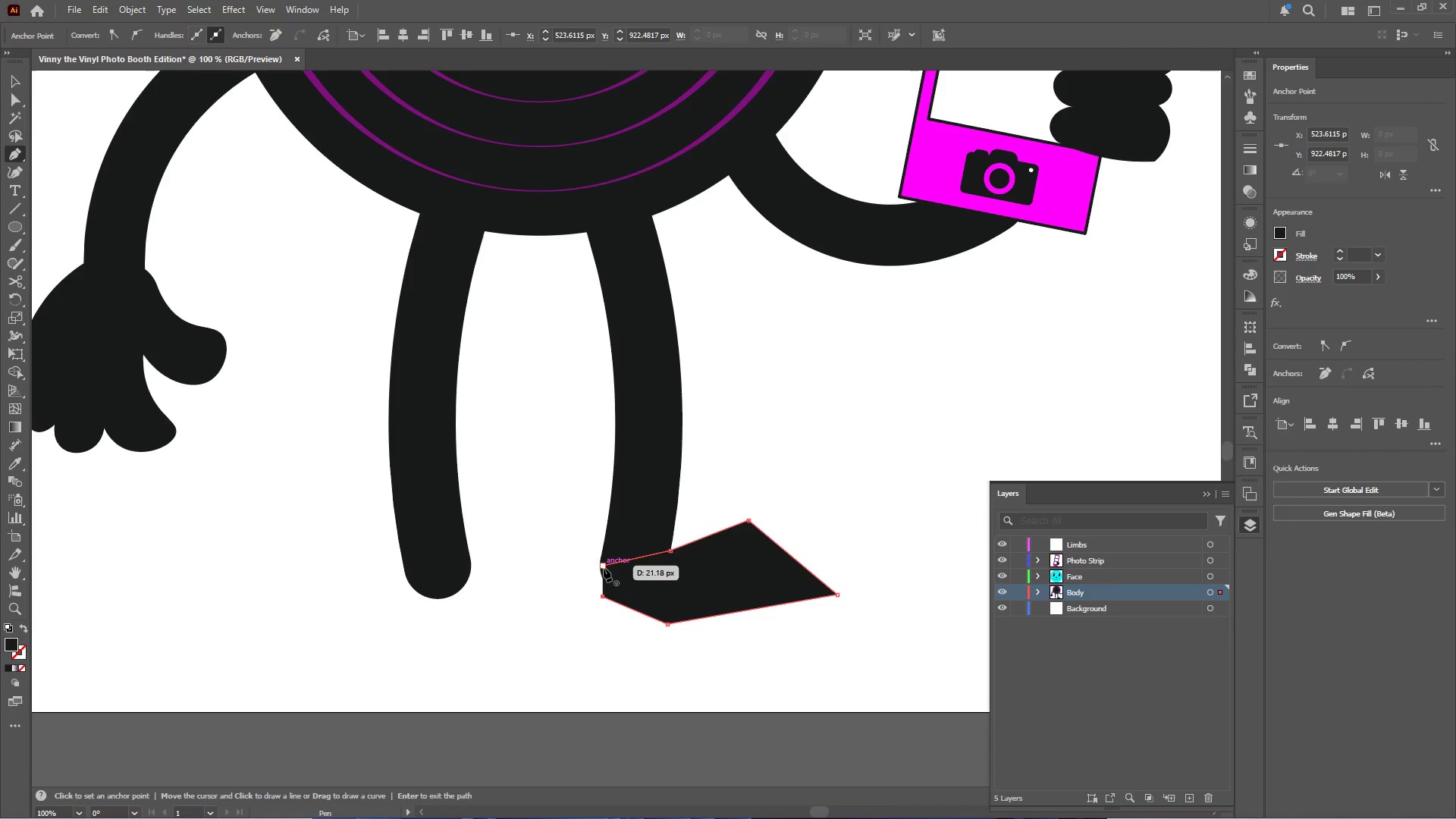 
left_click([604, 568])
 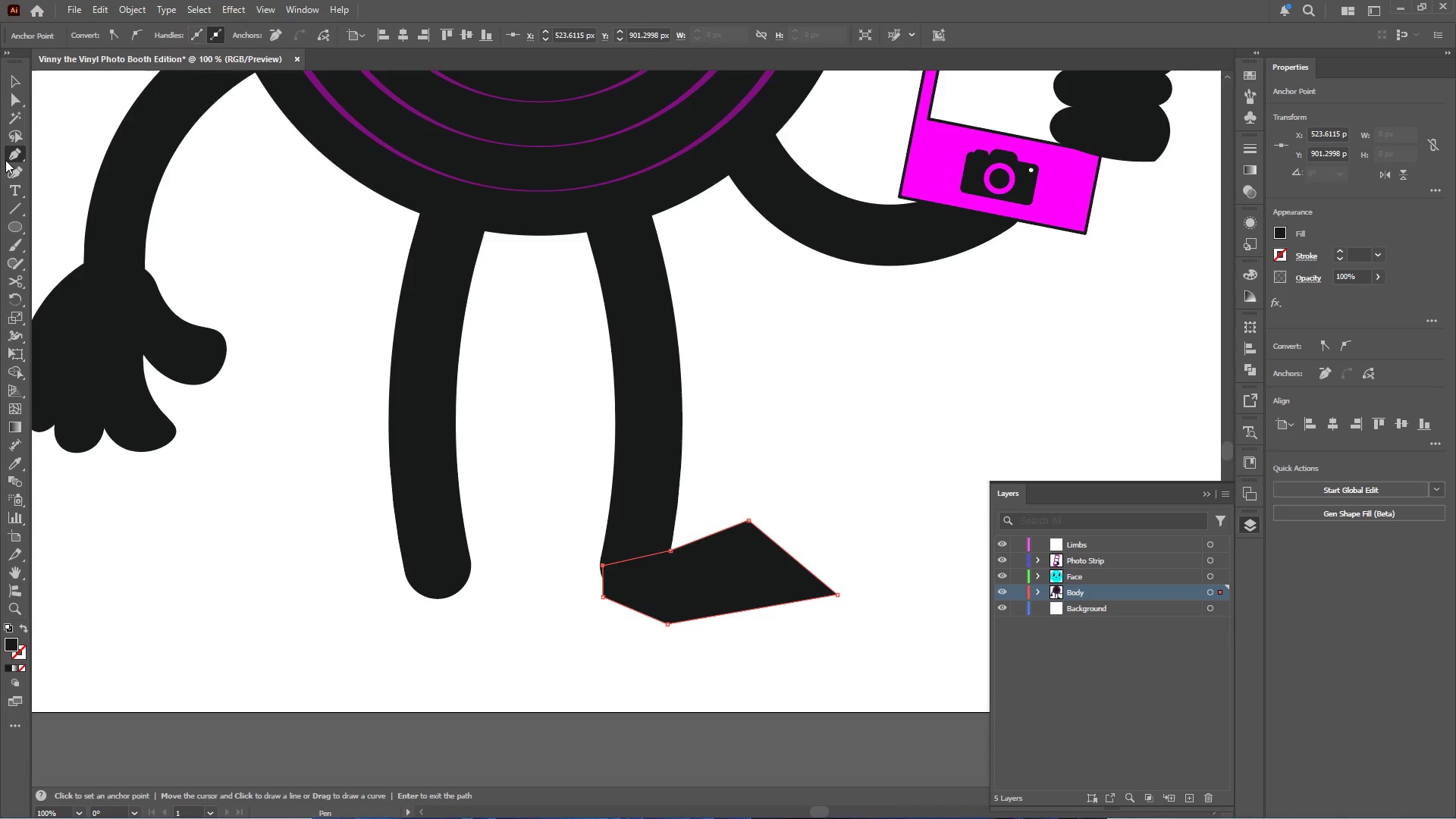 
left_click([11, 171])
 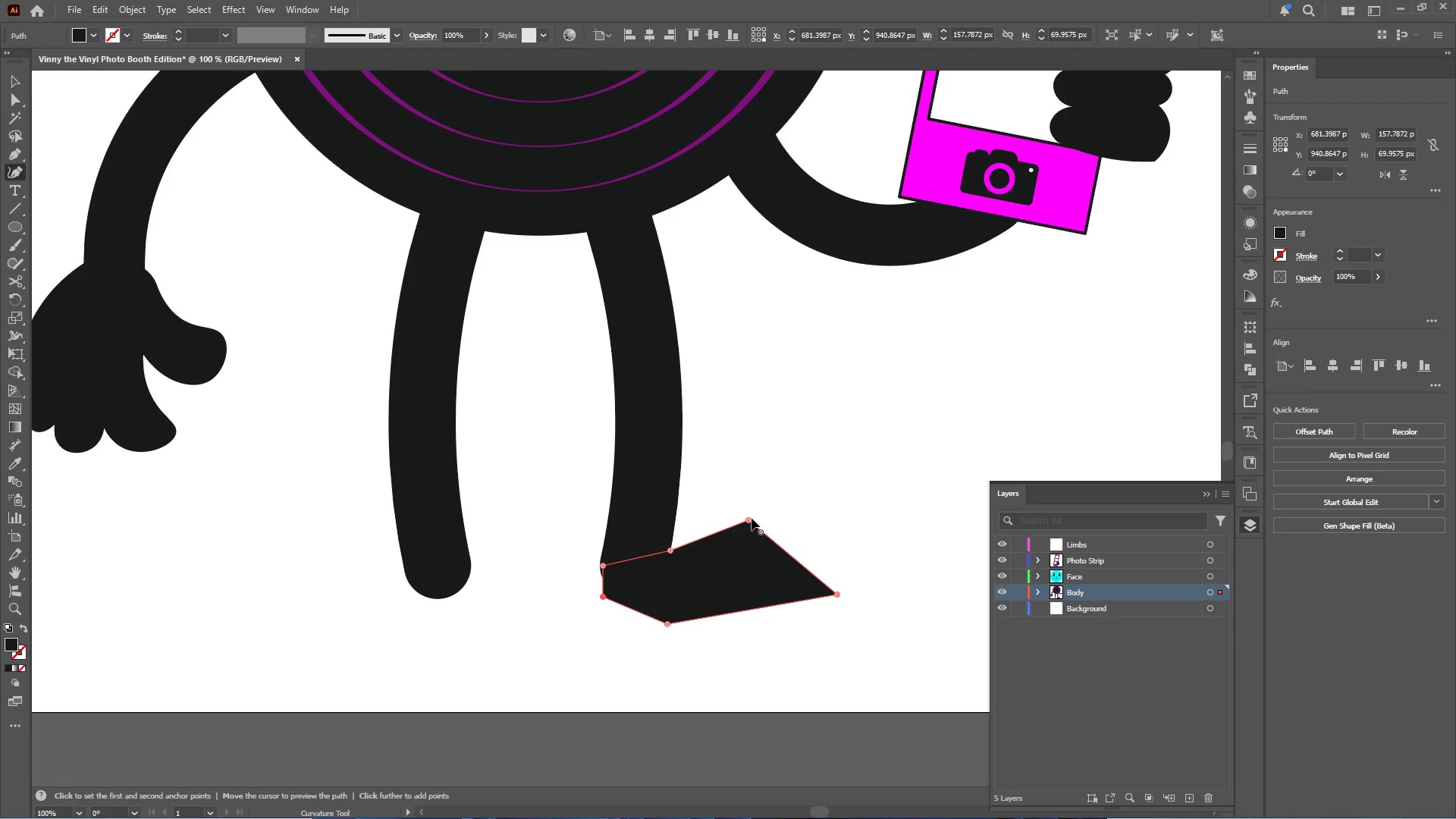 
double_click([750, 519])
 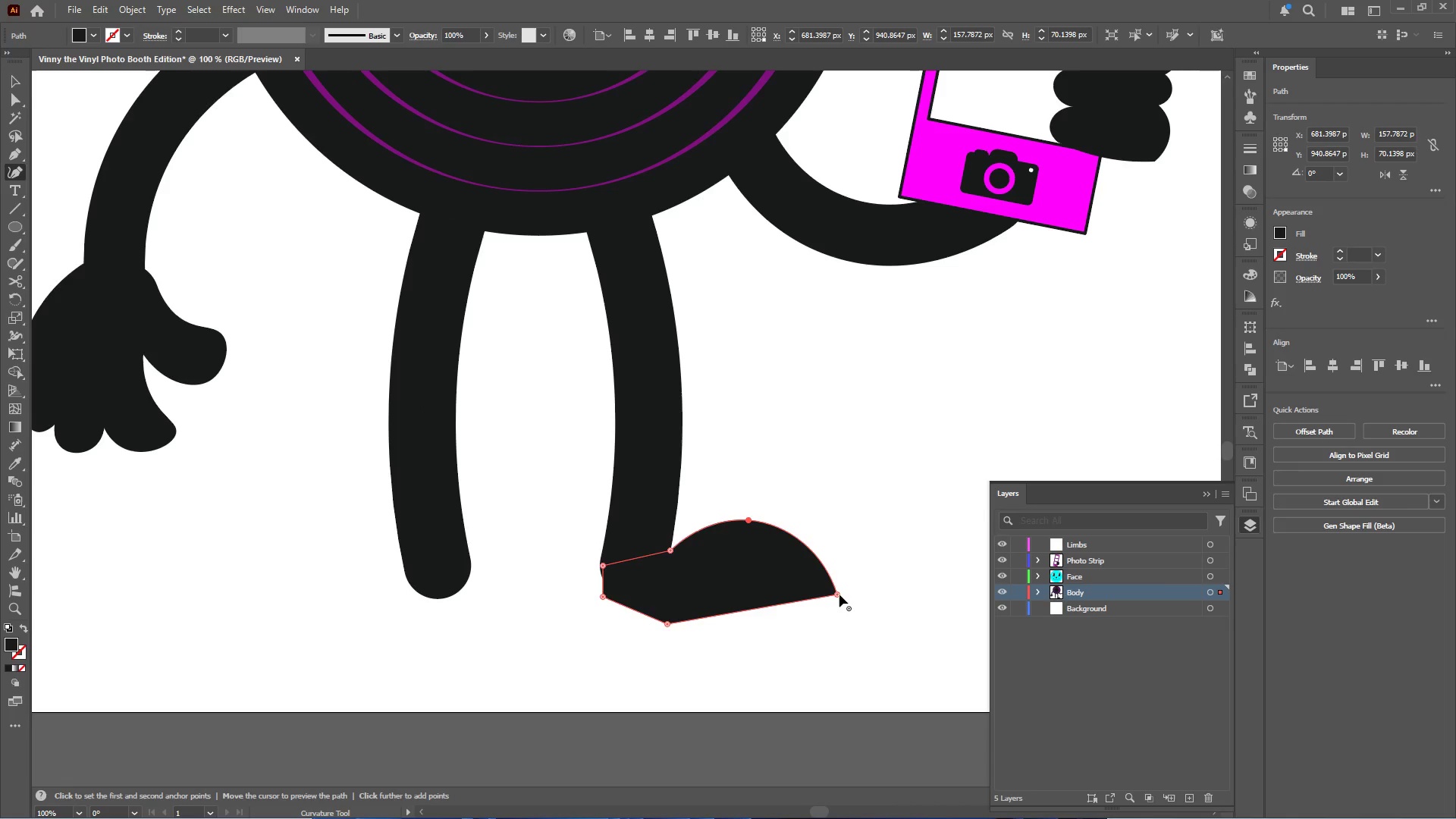 
double_click([839, 595])
 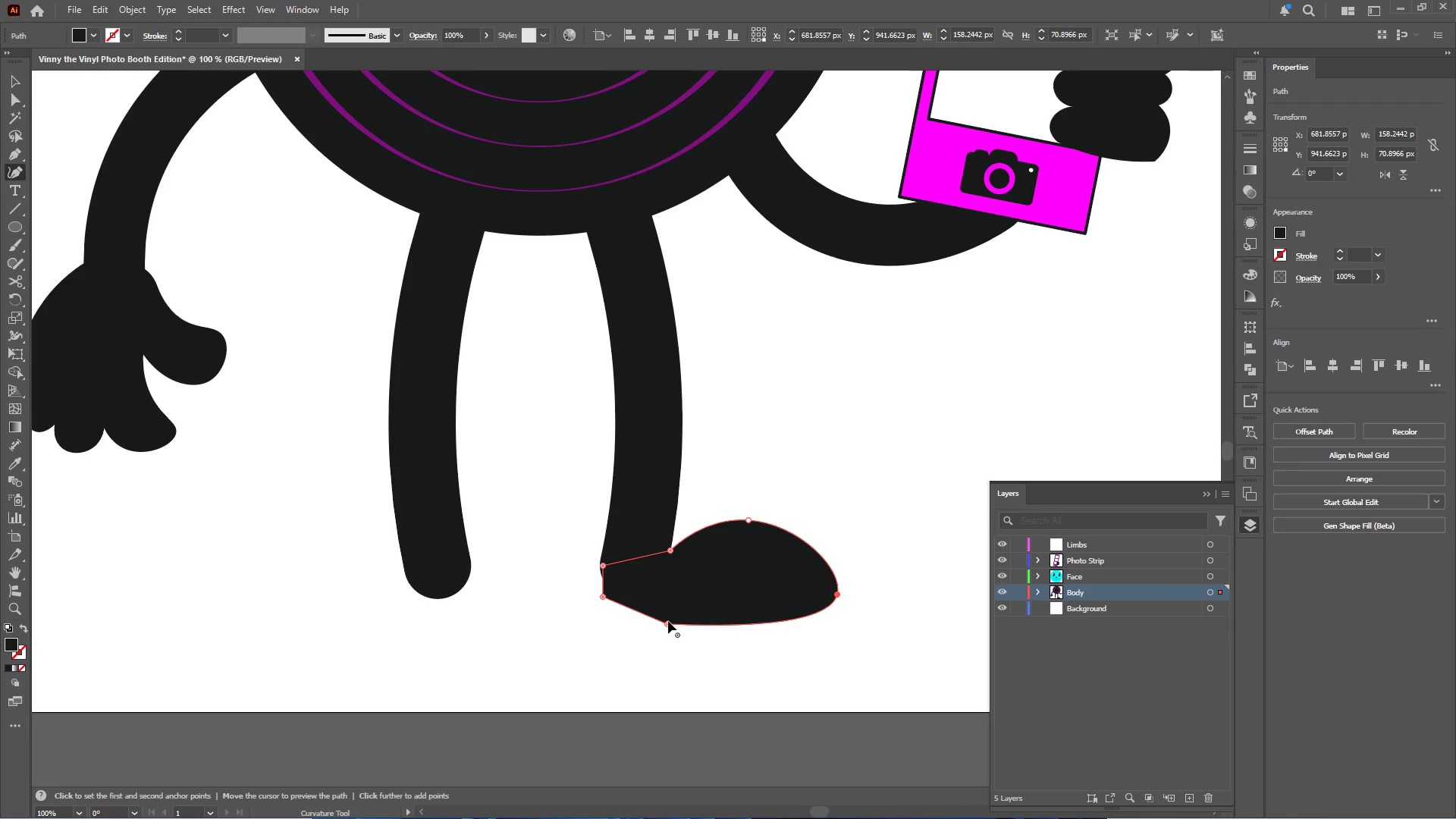 
double_click([668, 622])
 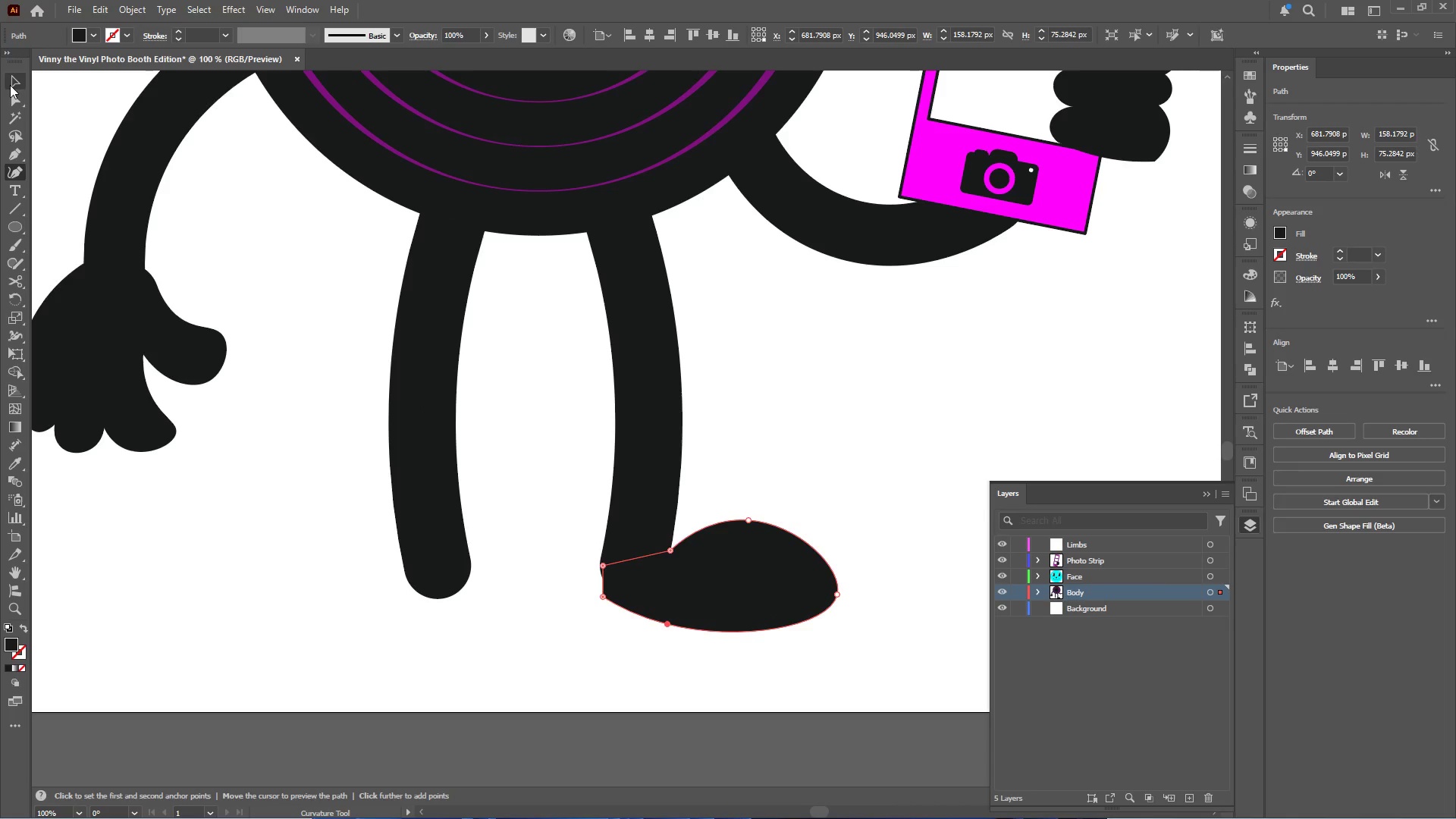 
left_click([14, 83])
 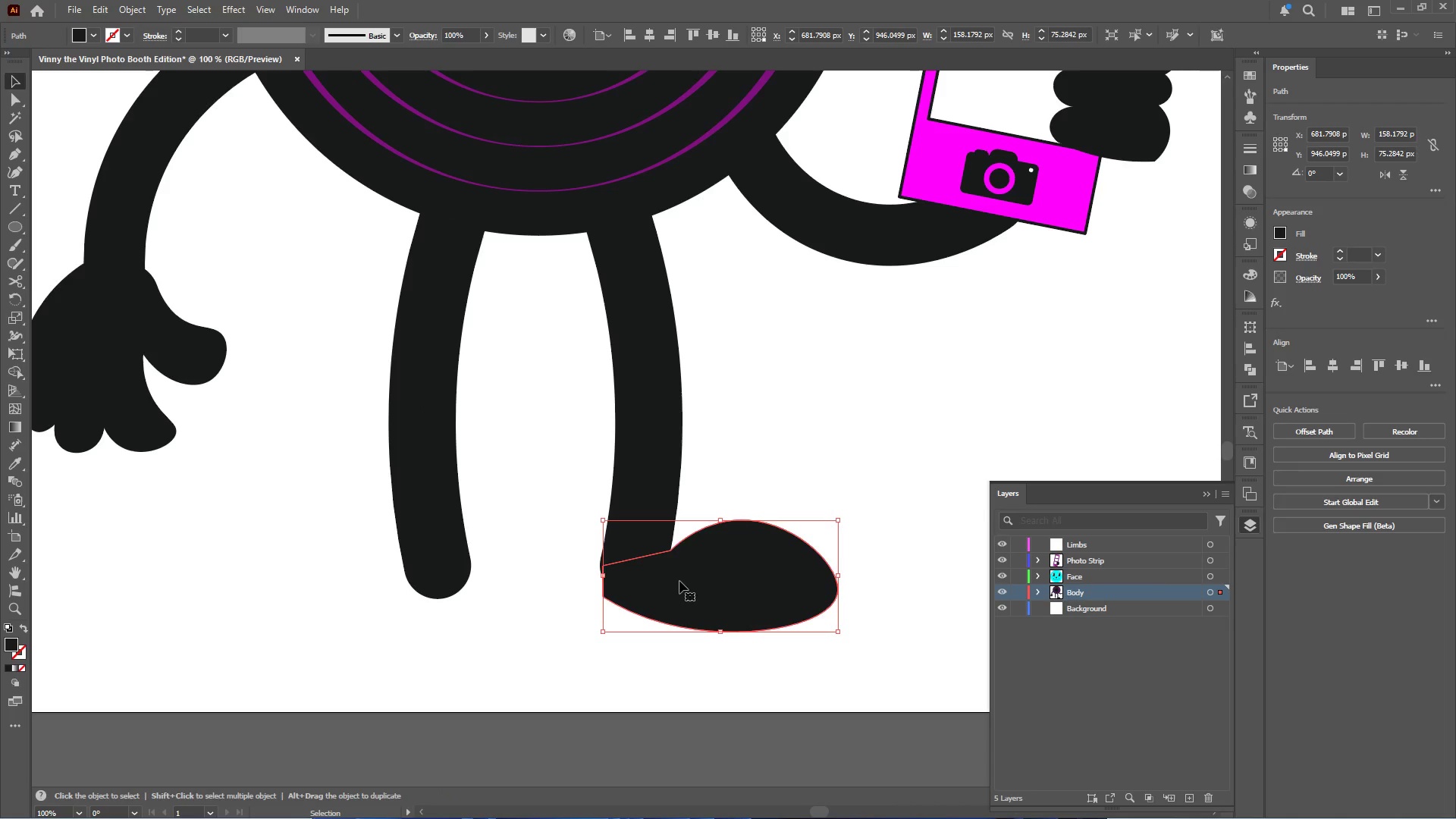 
left_click_drag(start_coordinate=[679, 577], to_coordinate=[673, 551])
 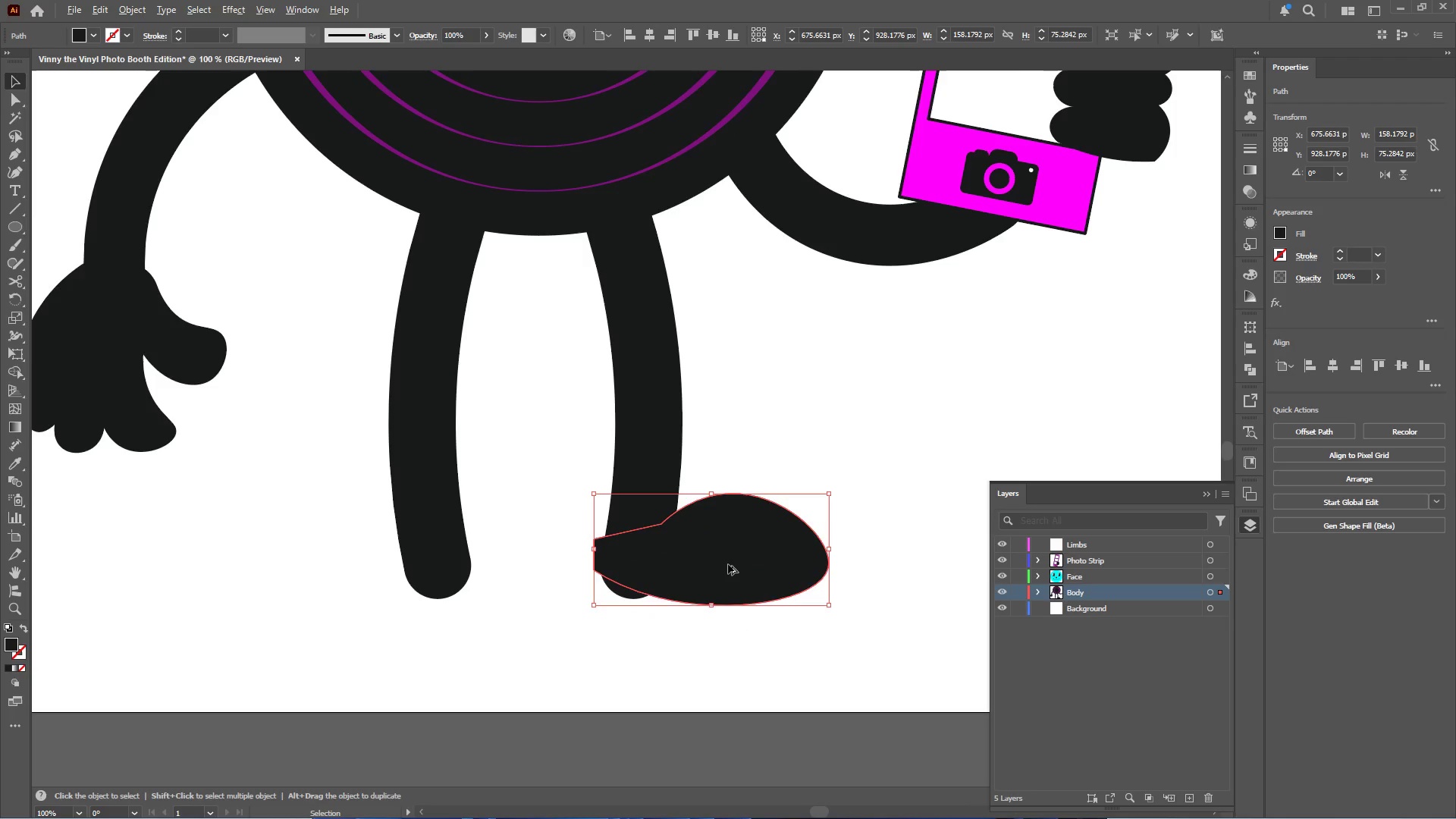 
hold_key(key=AltLeft, duration=0.48)
 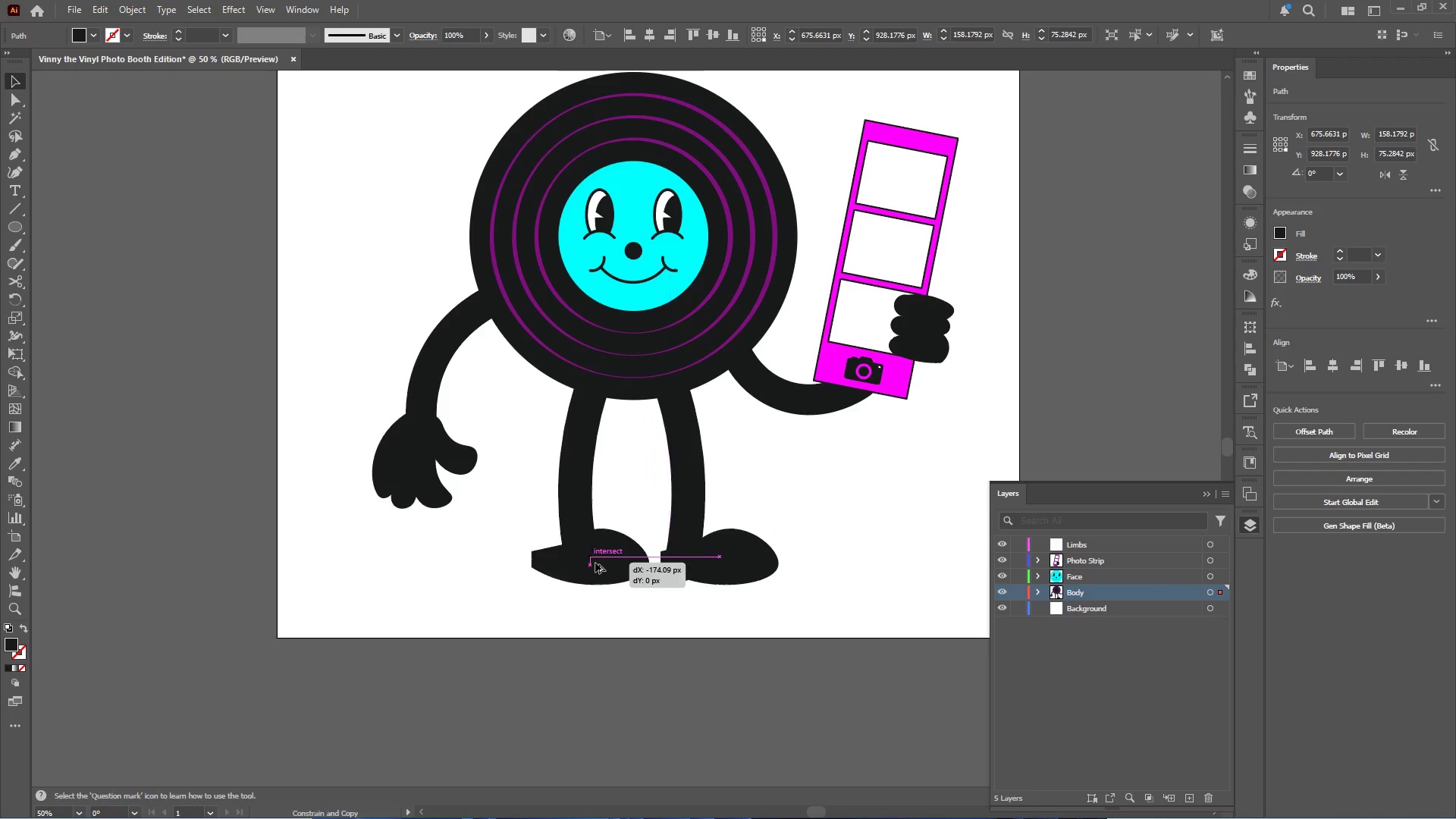 
hold_key(key=AltLeft, duration=1.03)
 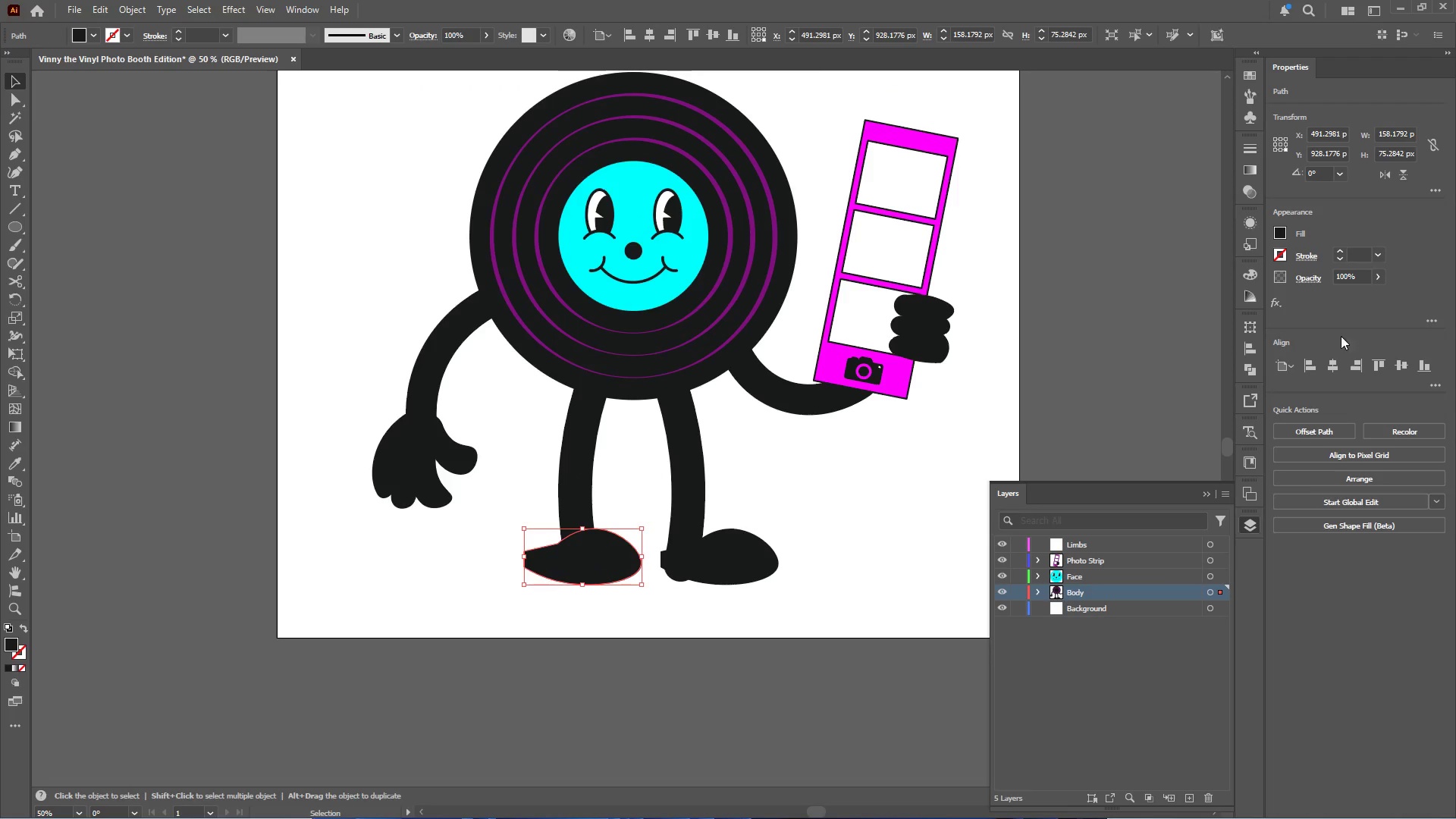 
scroll: coordinate [728, 564], scroll_direction: down, amount: 2.0
 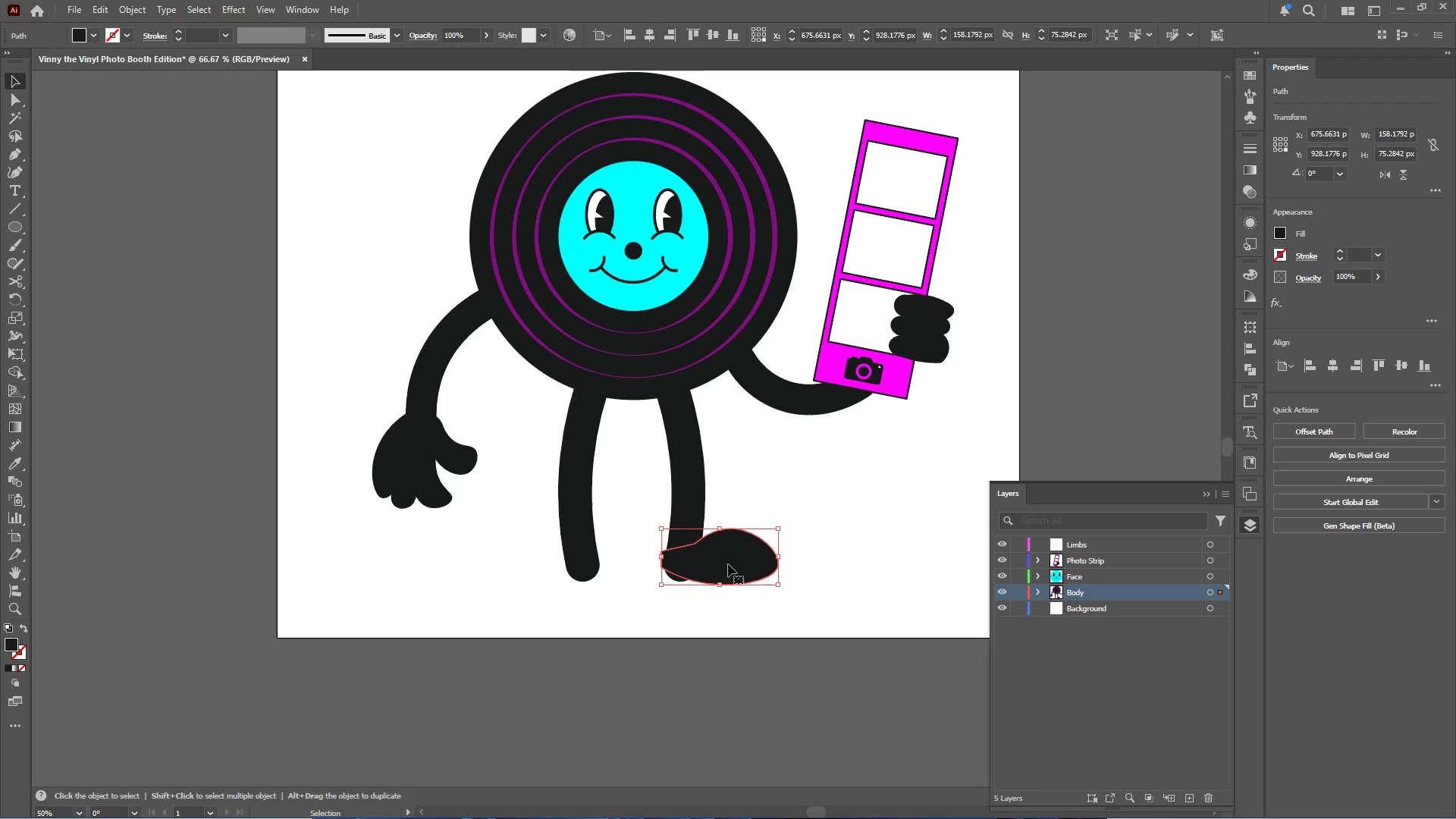 
left_click_drag(start_coordinate=[728, 564], to_coordinate=[592, 563])
 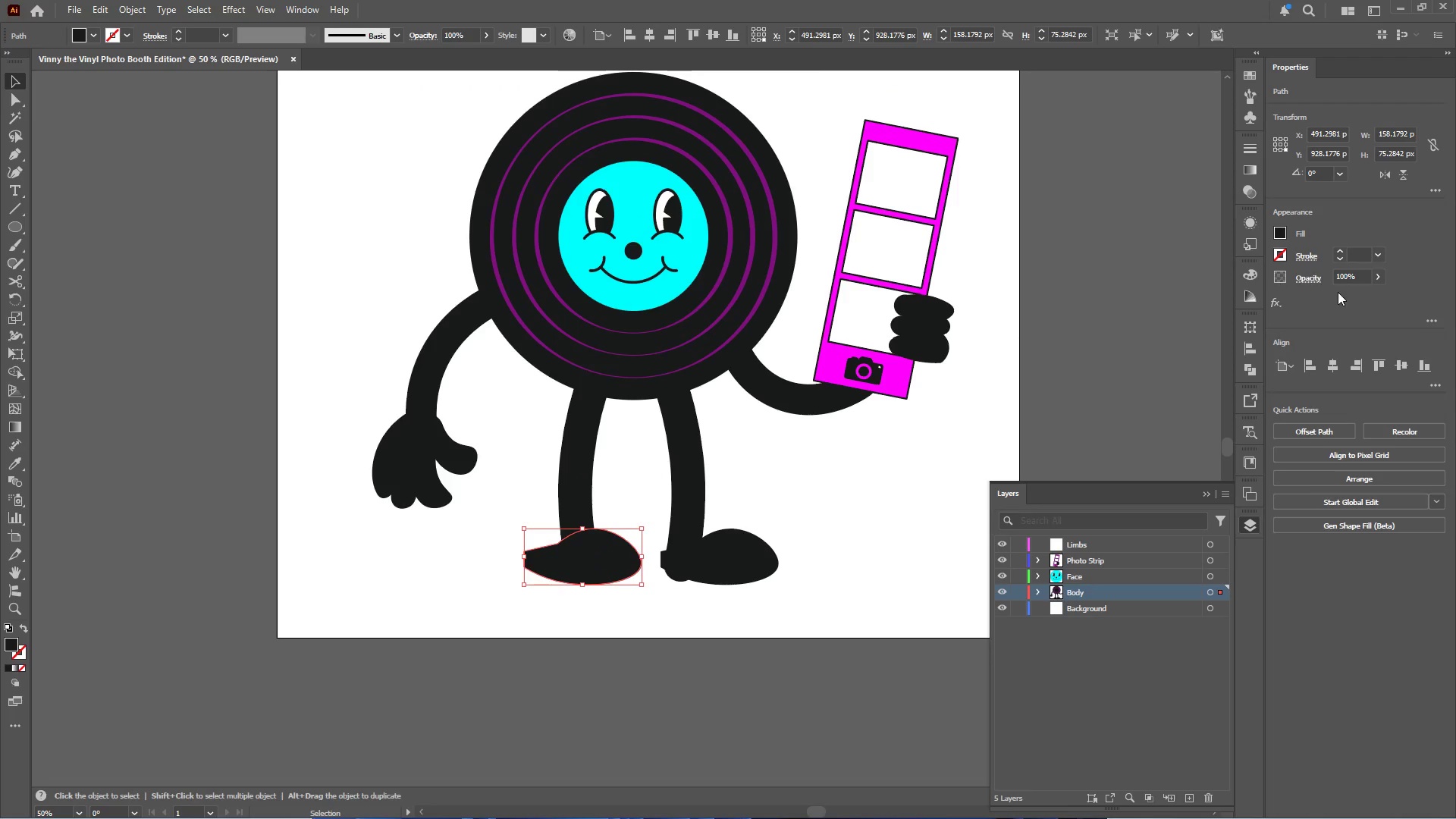 
hold_key(key=ShiftLeft, duration=0.77)
 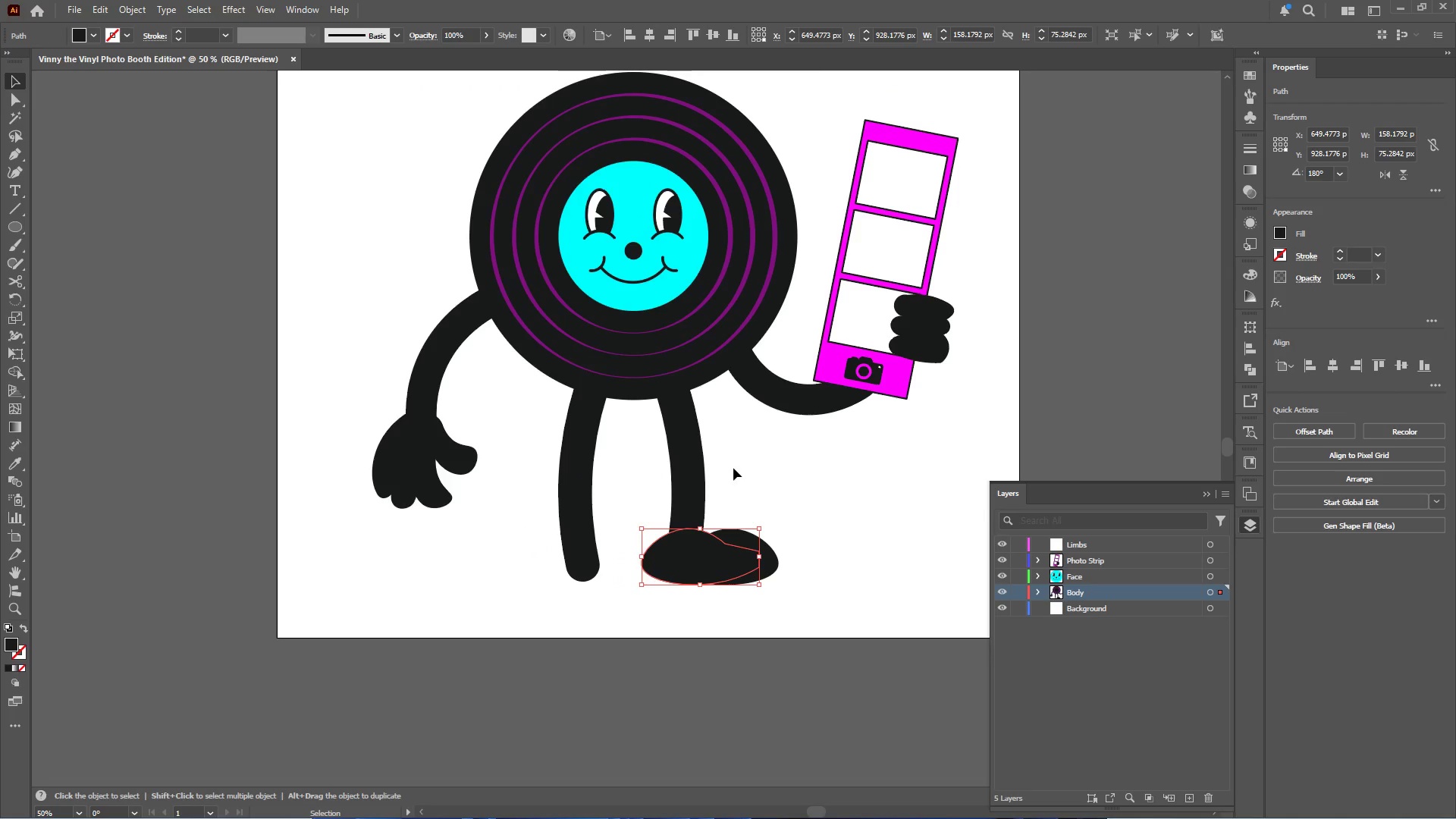 
hold_key(key=ShiftLeft, duration=1.28)
left_click_drag(start_coordinate=[689, 548], to_coordinate=[550, 548])
 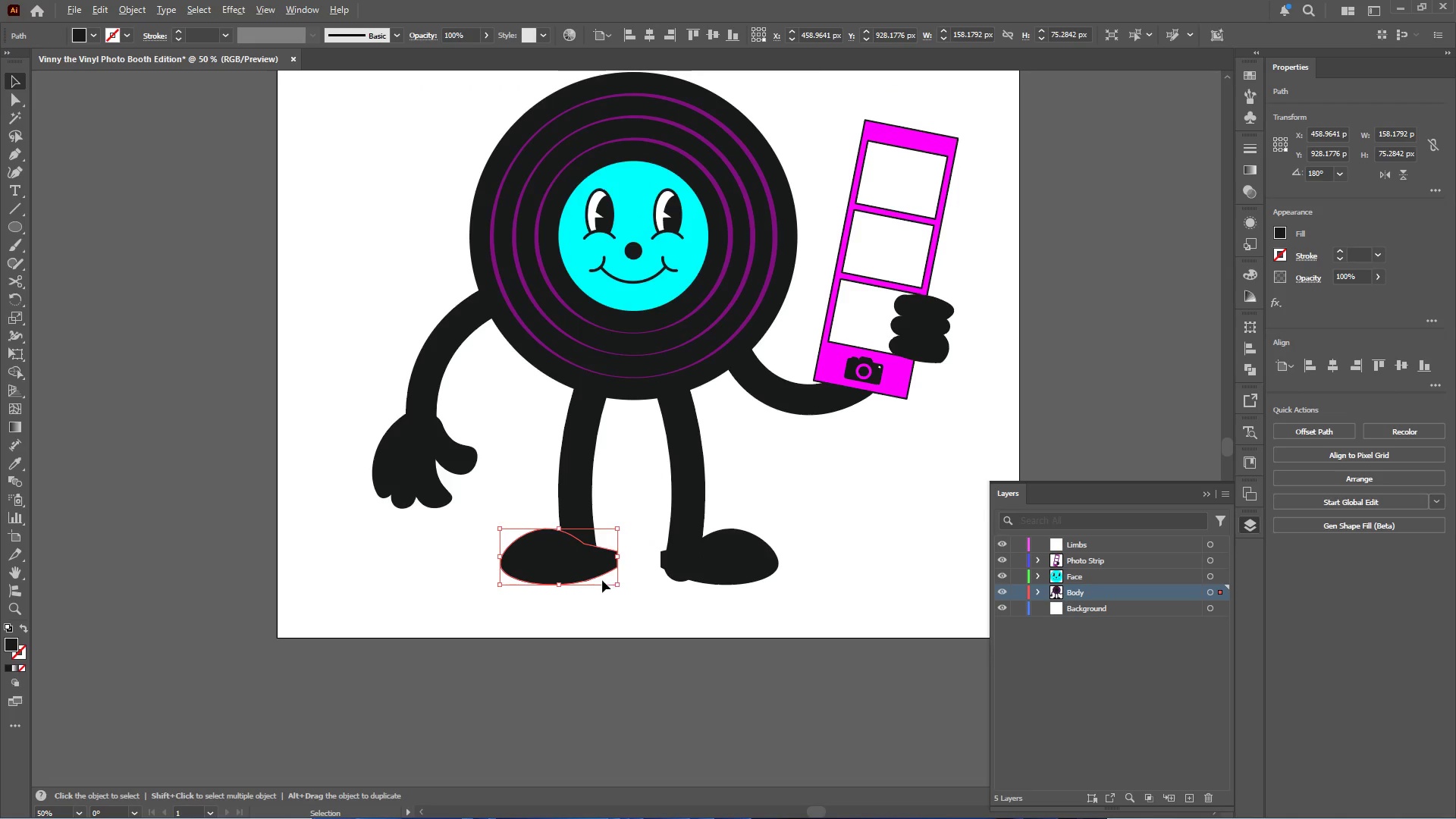 
hold_key(key=AltLeft, duration=0.38)
 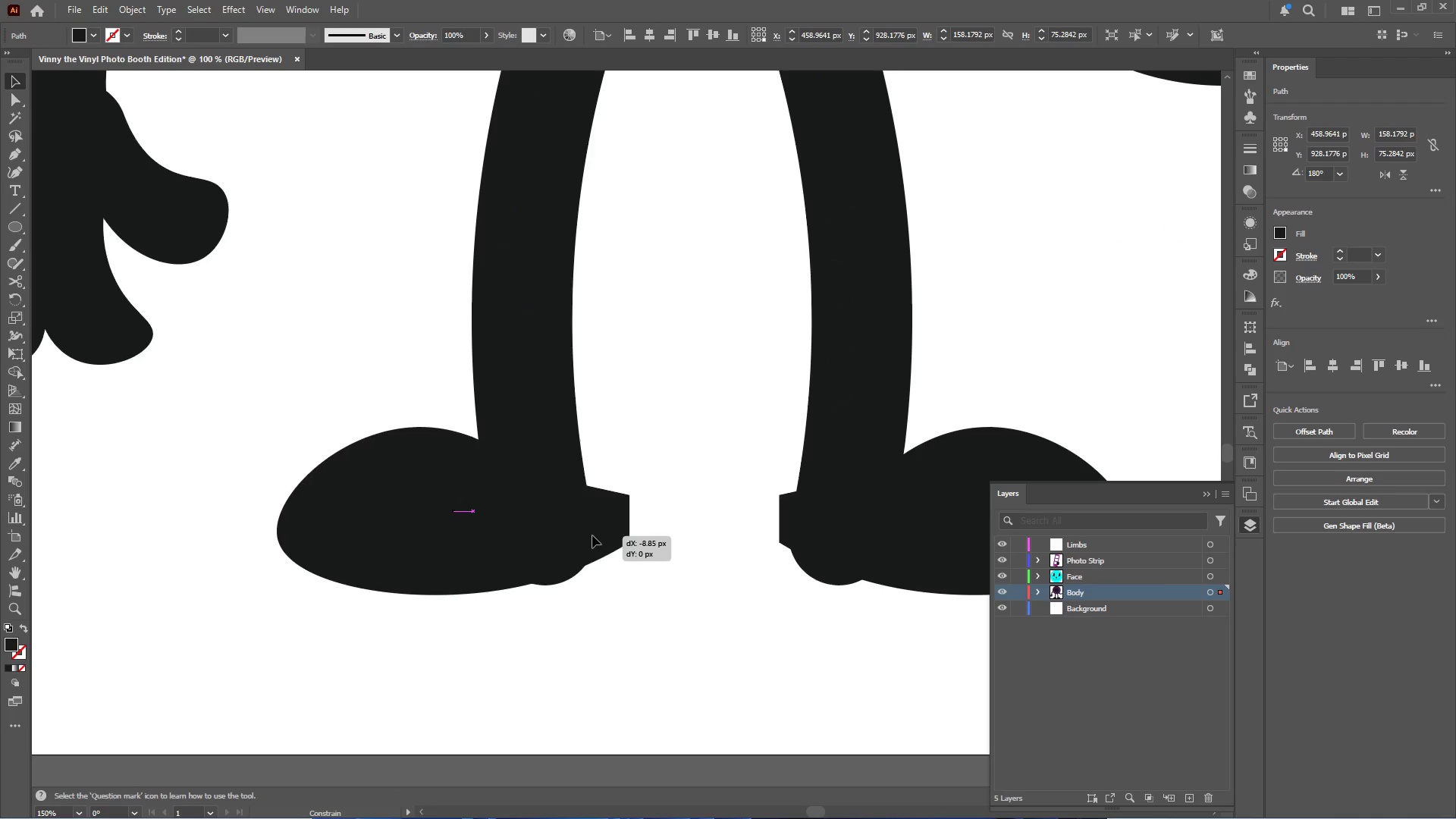 
left_click_drag(start_coordinate=[612, 536], to_coordinate=[585, 533])
 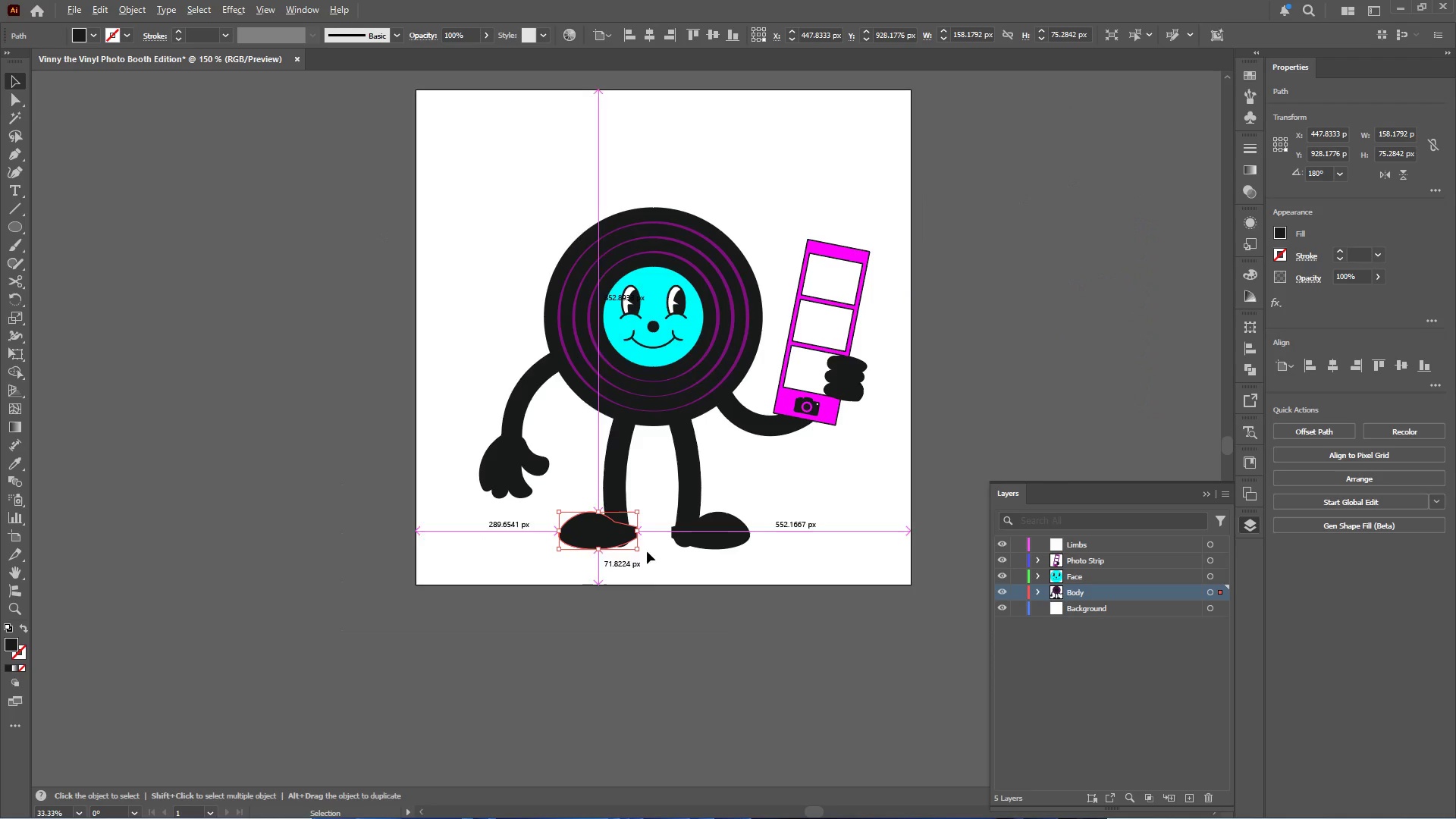 
hold_key(key=ShiftLeft, duration=1.06)
 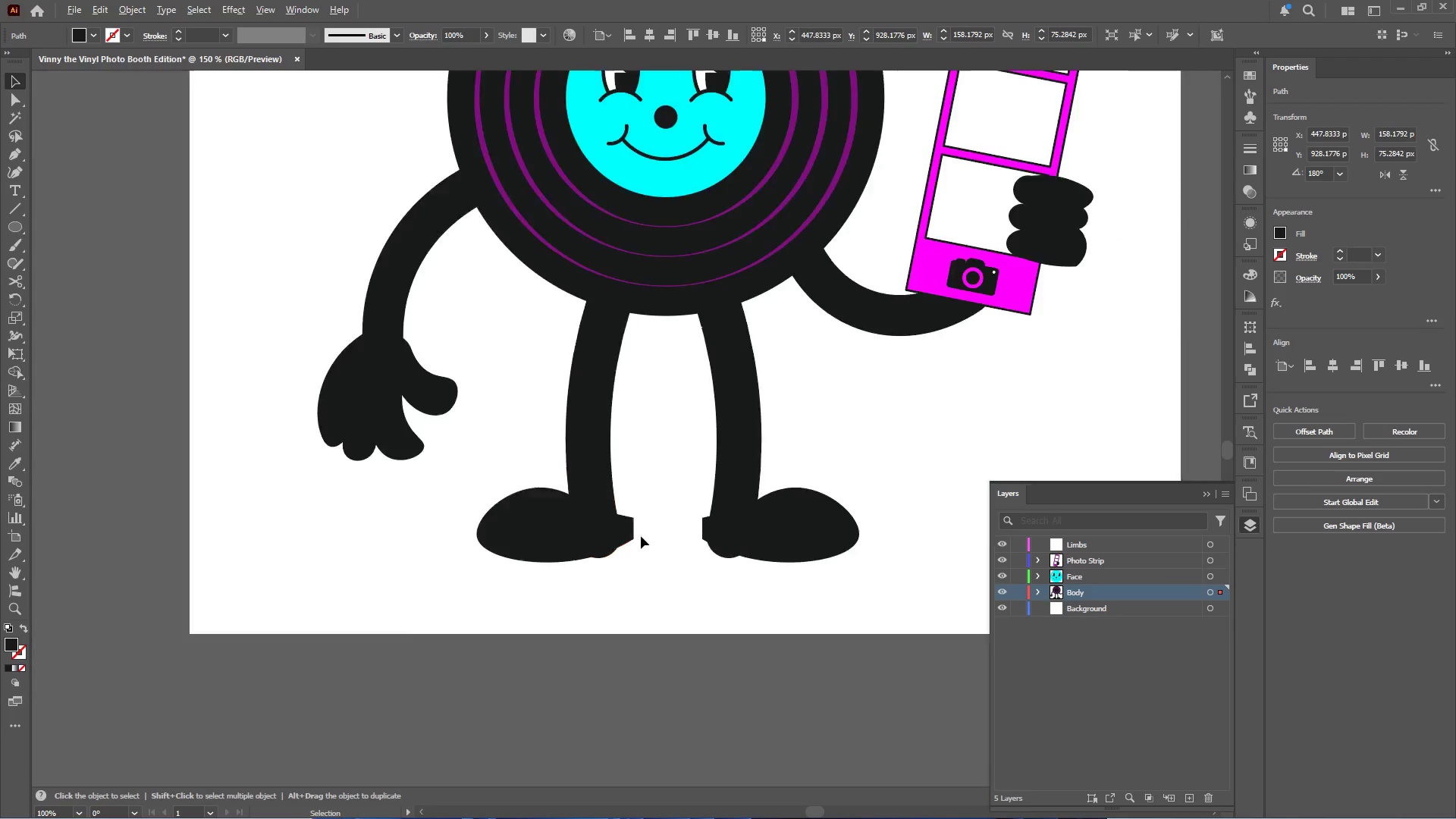 
scroll: coordinate [601, 579], scroll_direction: up, amount: 3.0
 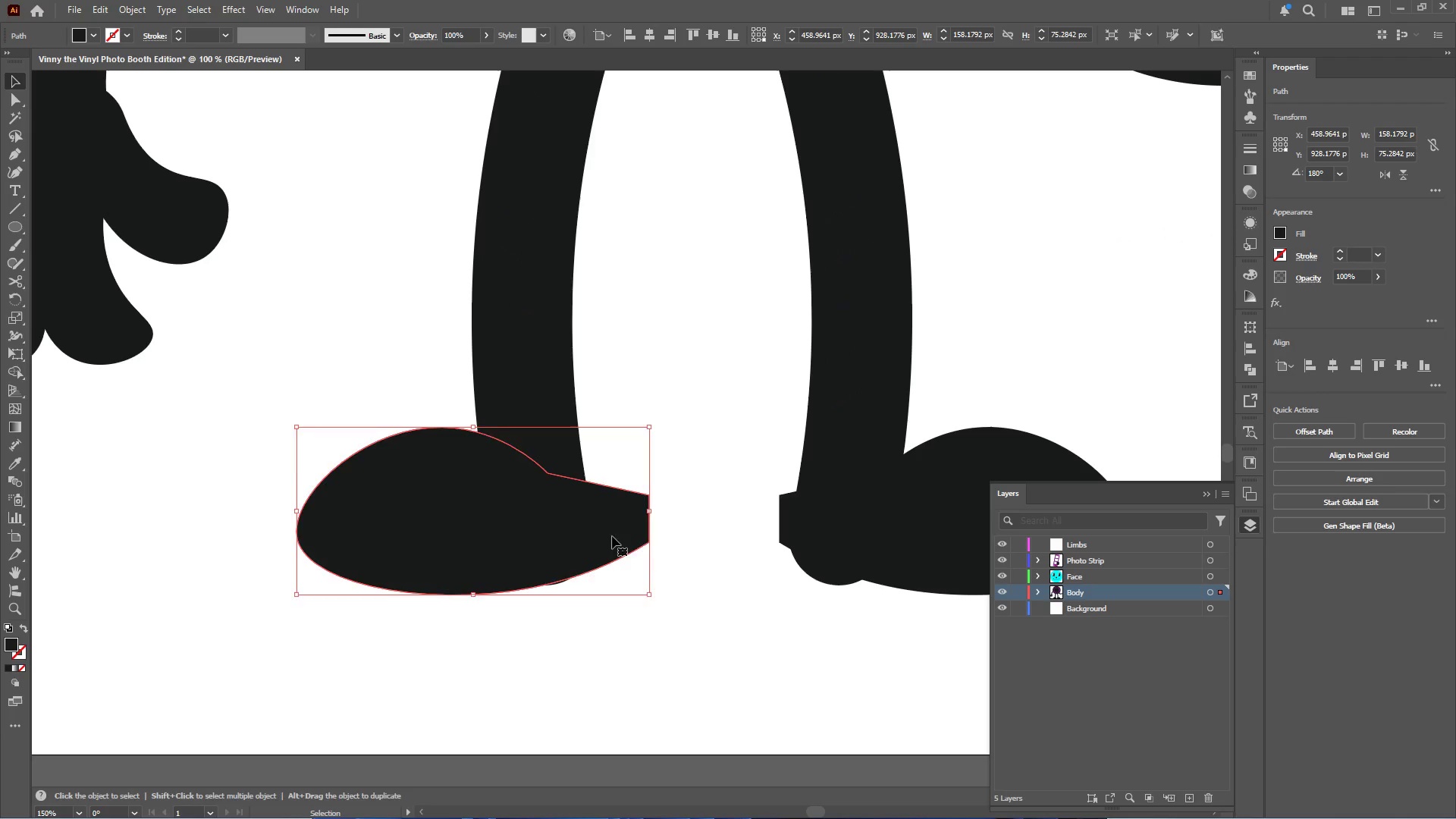 
hold_key(key=AltLeft, duration=0.34)
scroll: coordinate [641, 536], scroll_direction: down, amount: 5.0
 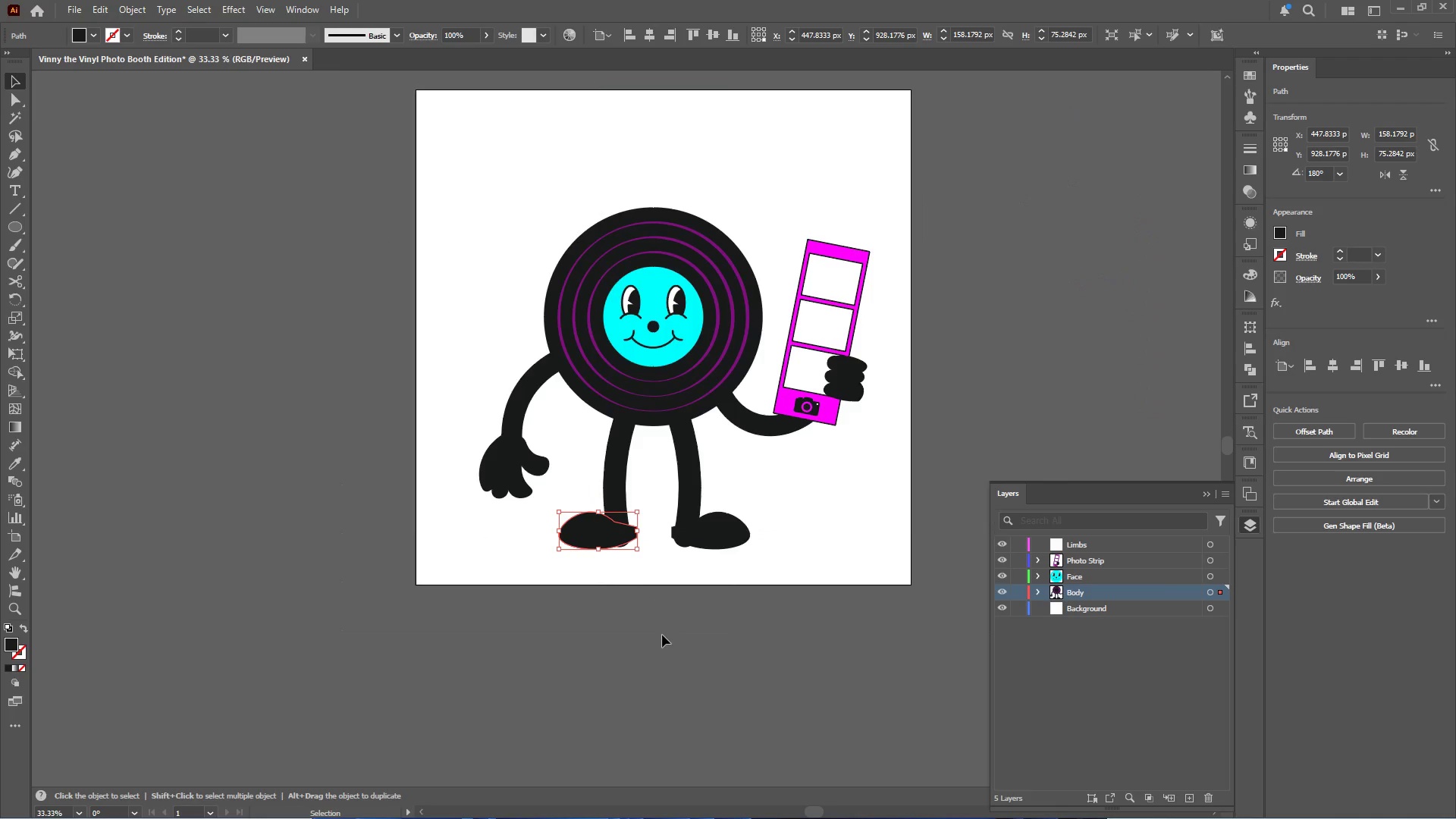 
left_click([662, 635])
 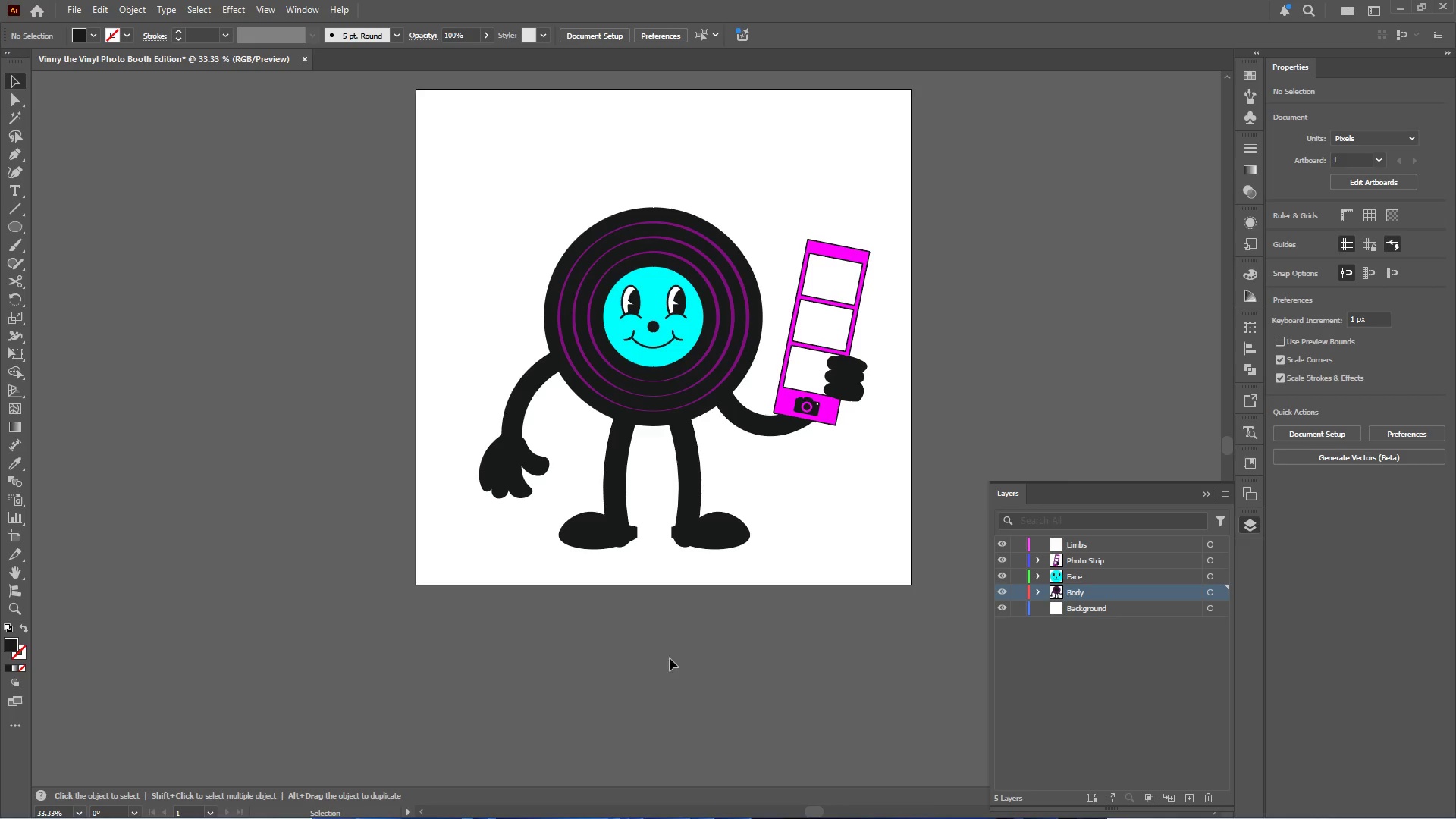 
left_click([723, 803])